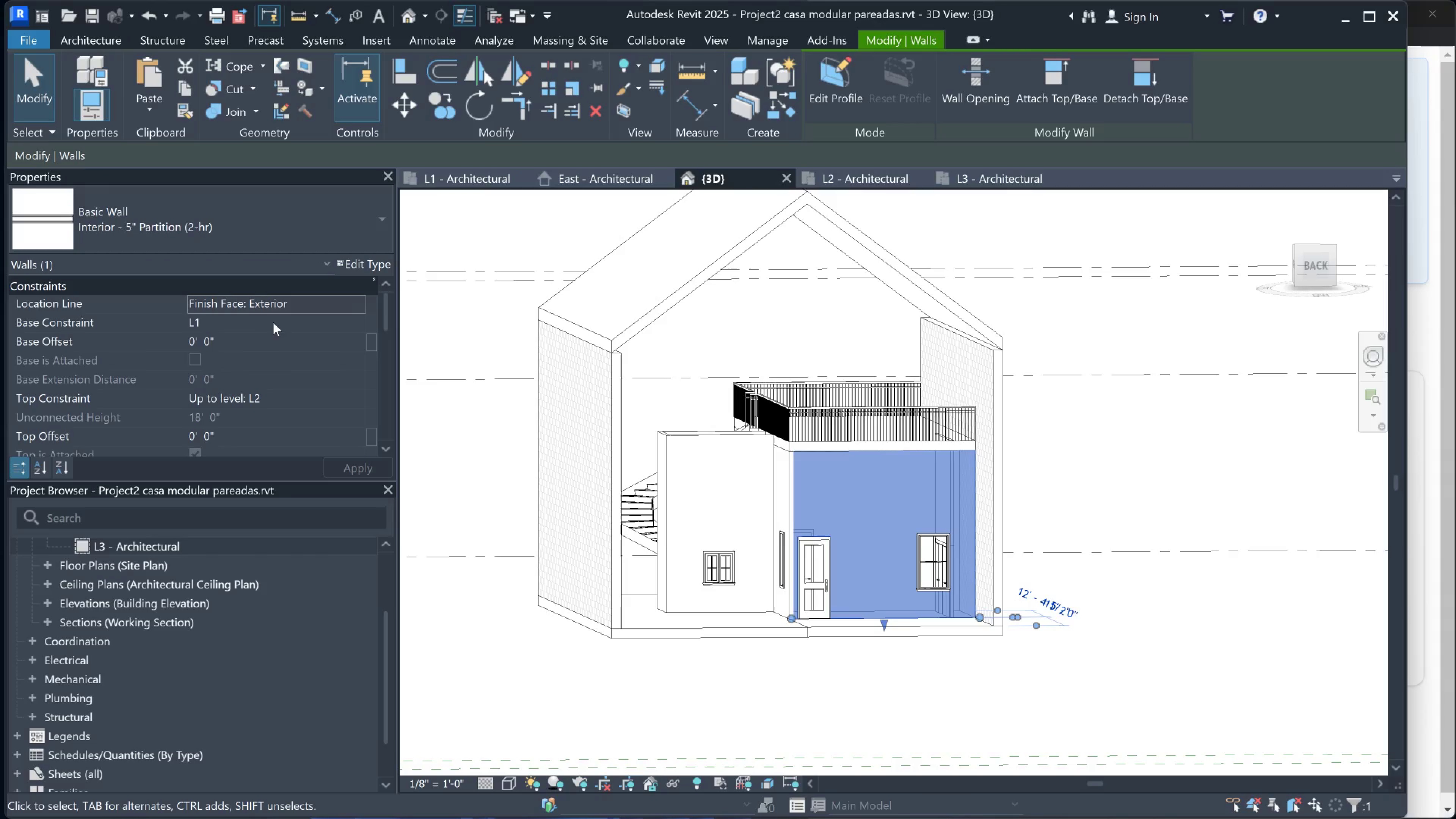 
left_click([284, 326])
 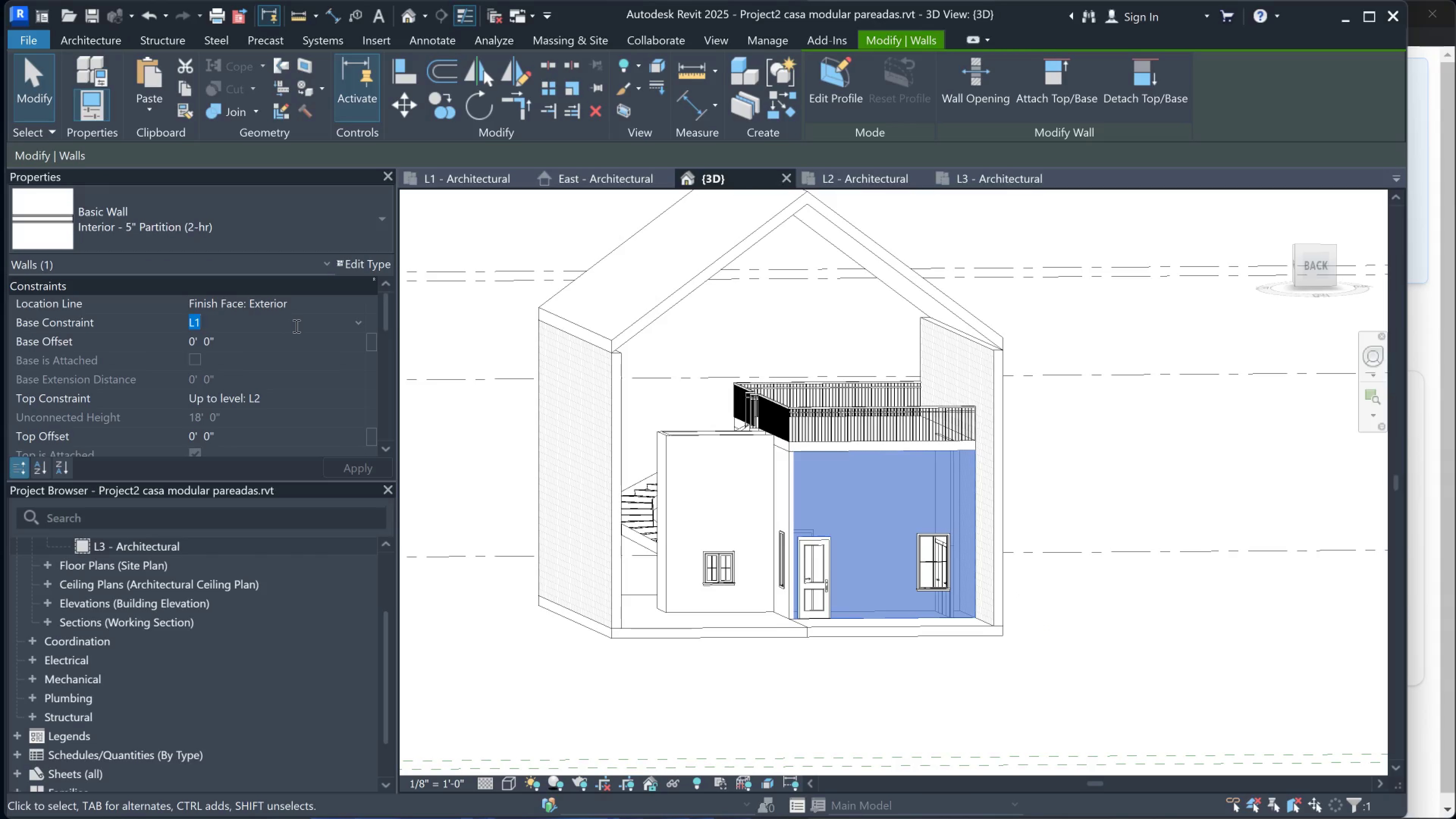 
left_click([295, 326])
 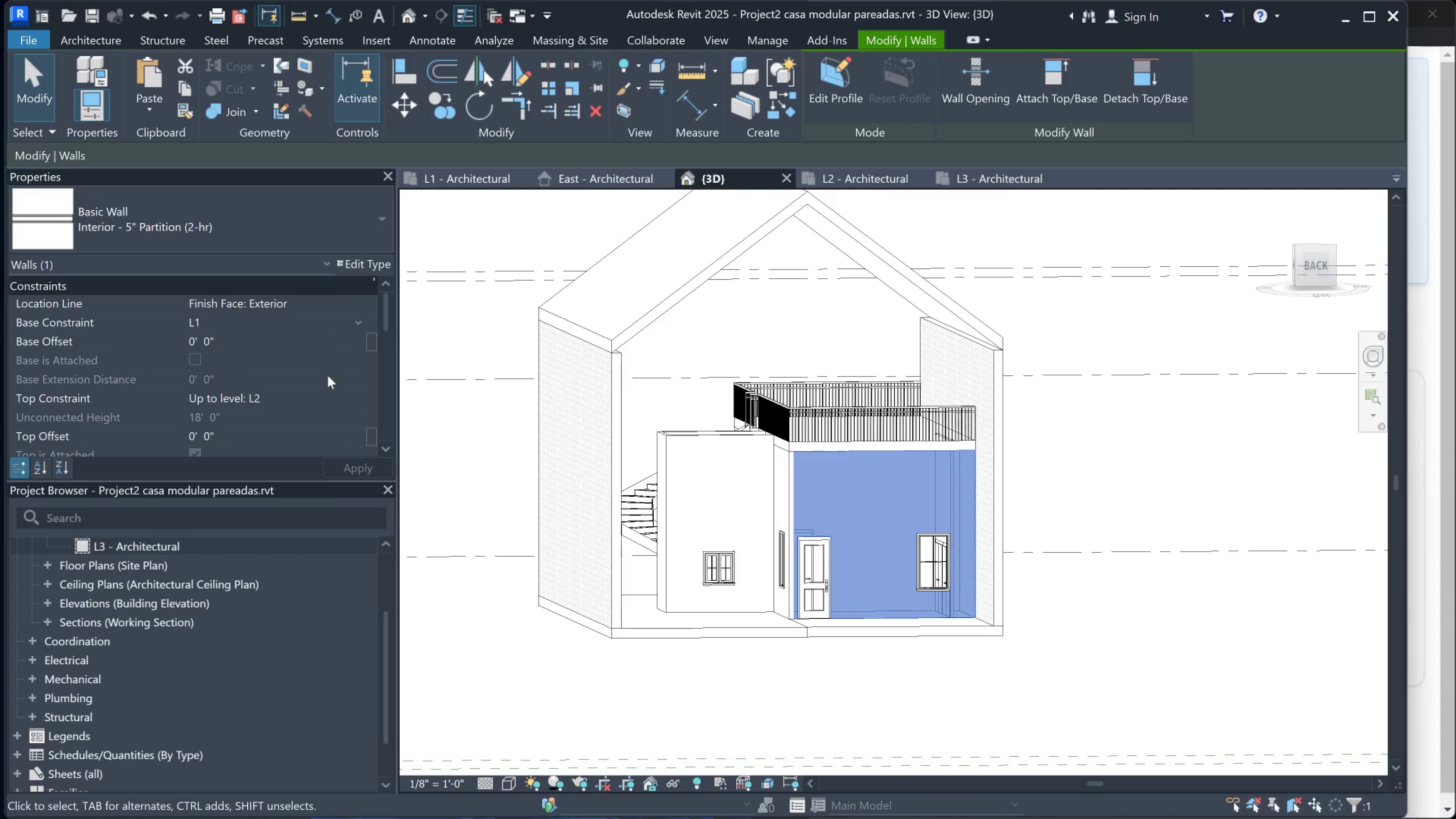 
left_click([311, 370])
 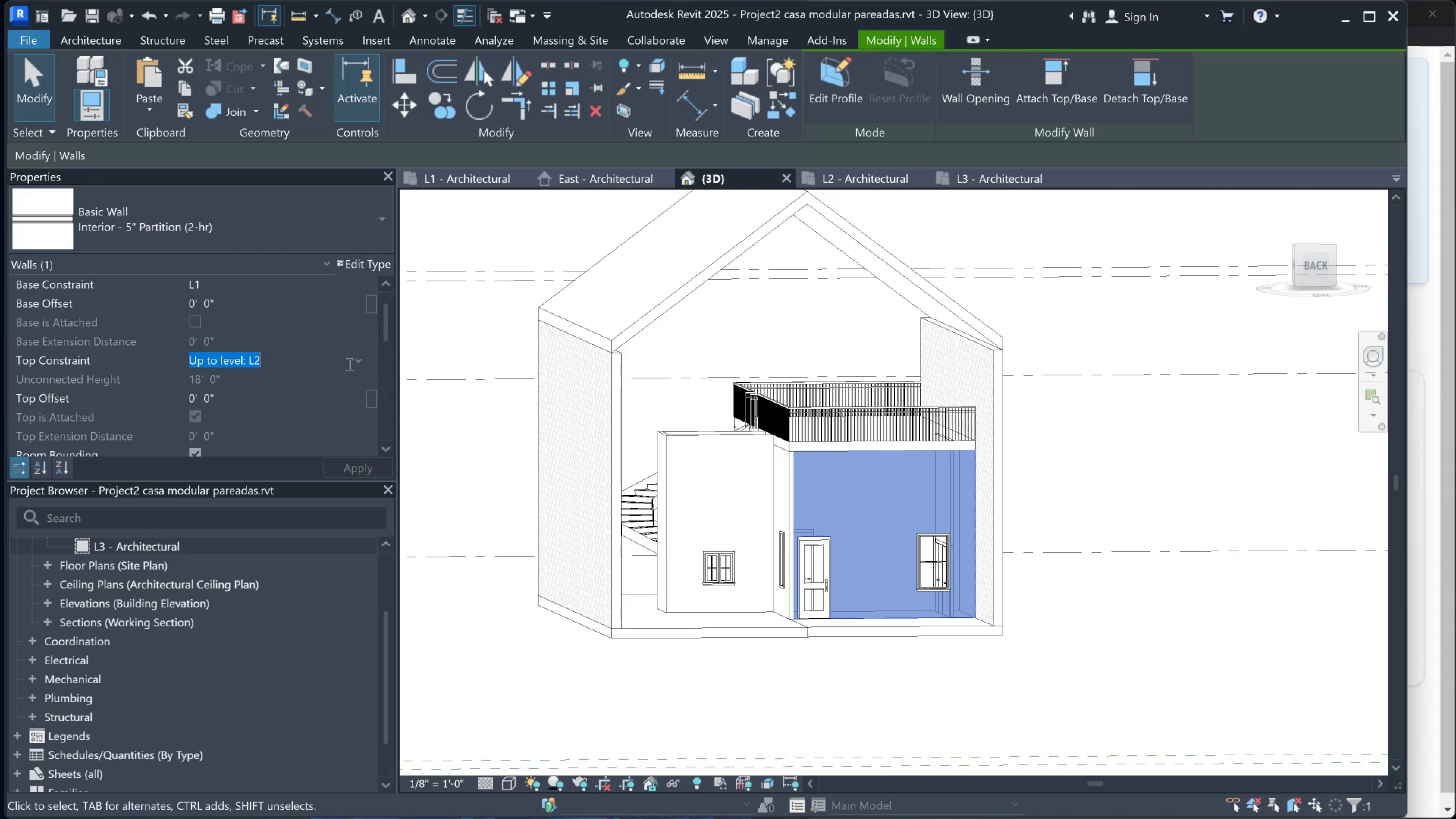 
scroll: coordinate [312, 422], scroll_direction: down, amount: 1.0
 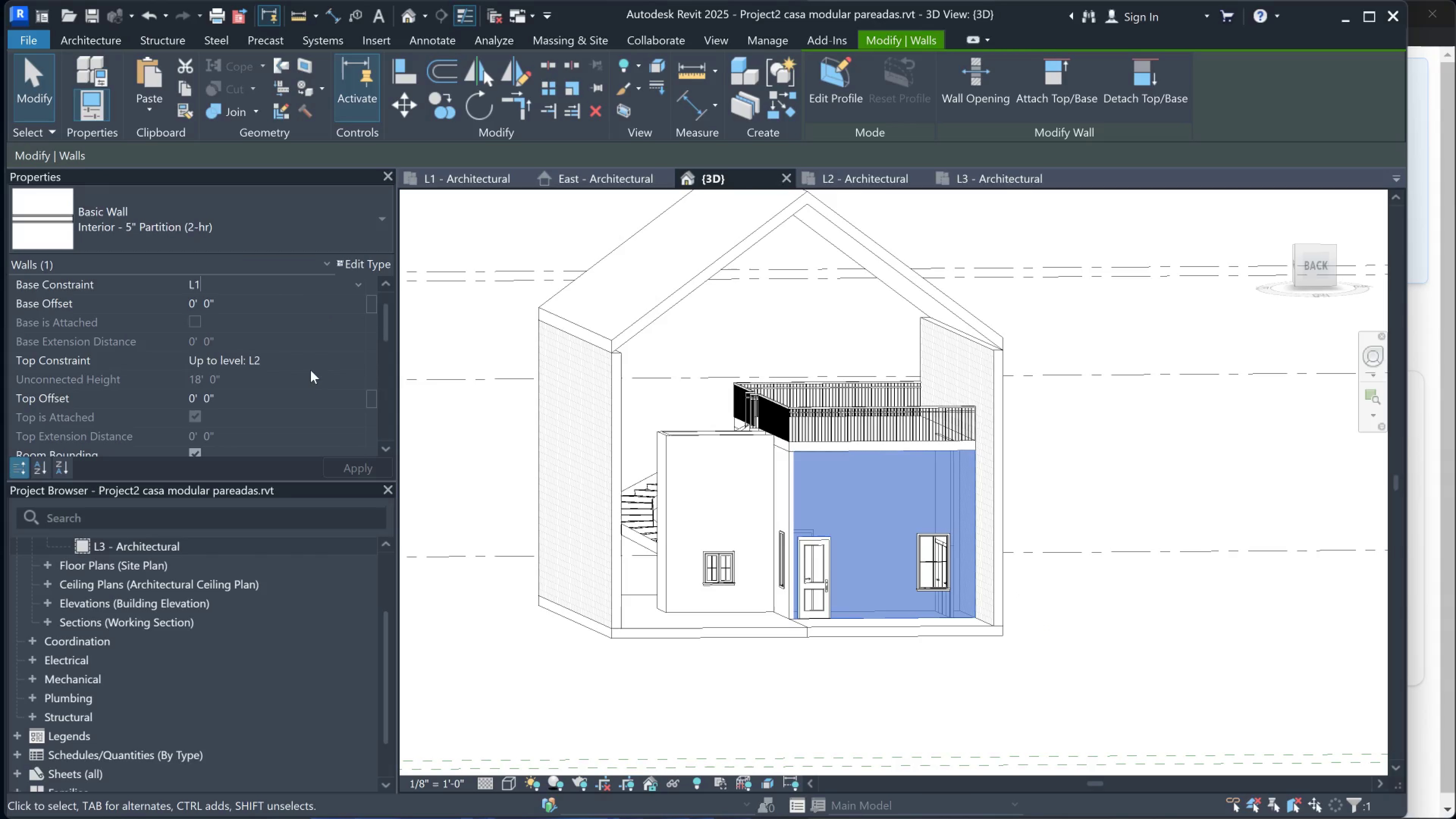 
left_click([362, 364])
 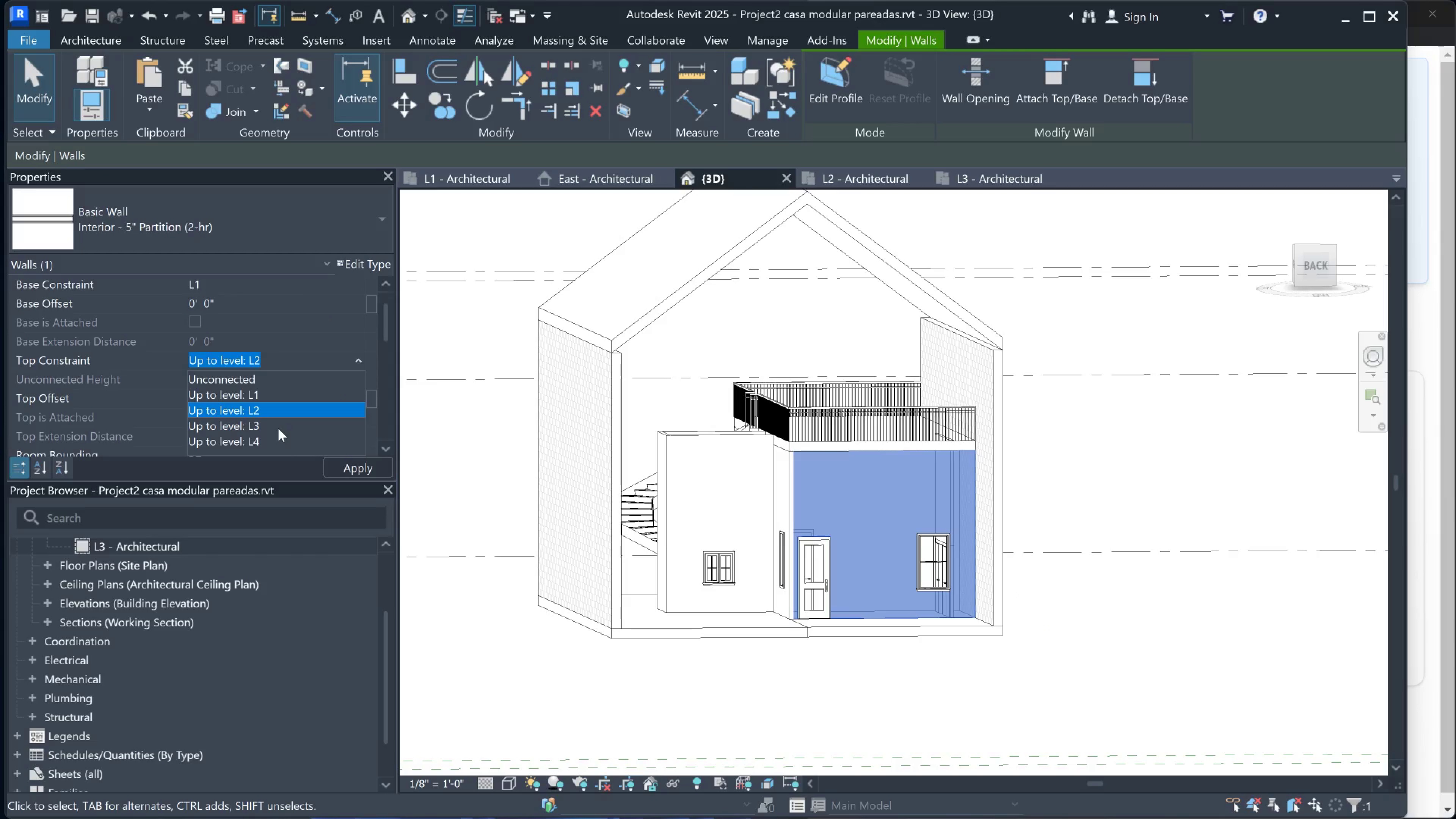 
scroll: coordinate [277, 447], scroll_direction: down, amount: 1.0
 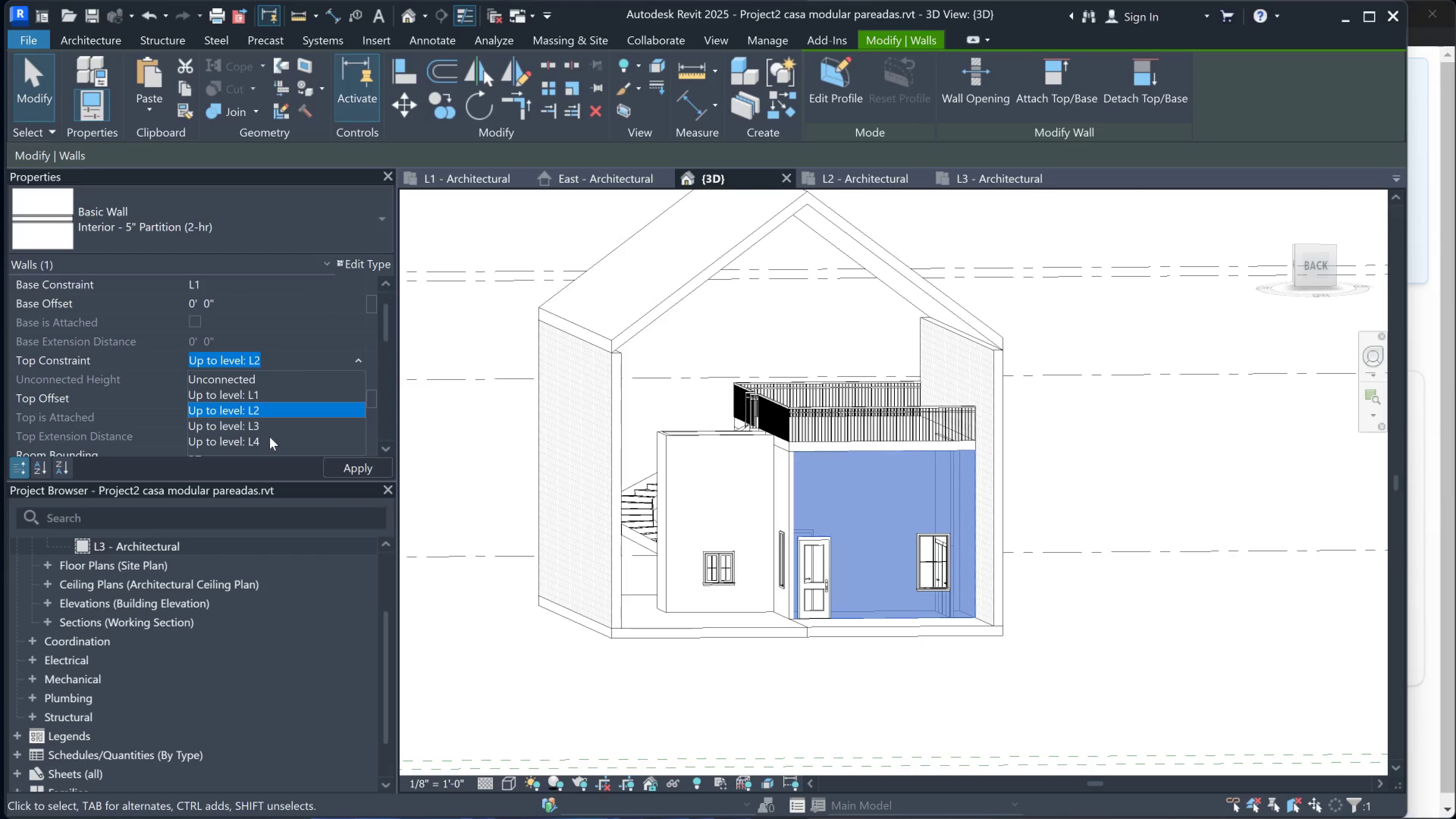 
left_click([270, 439])
 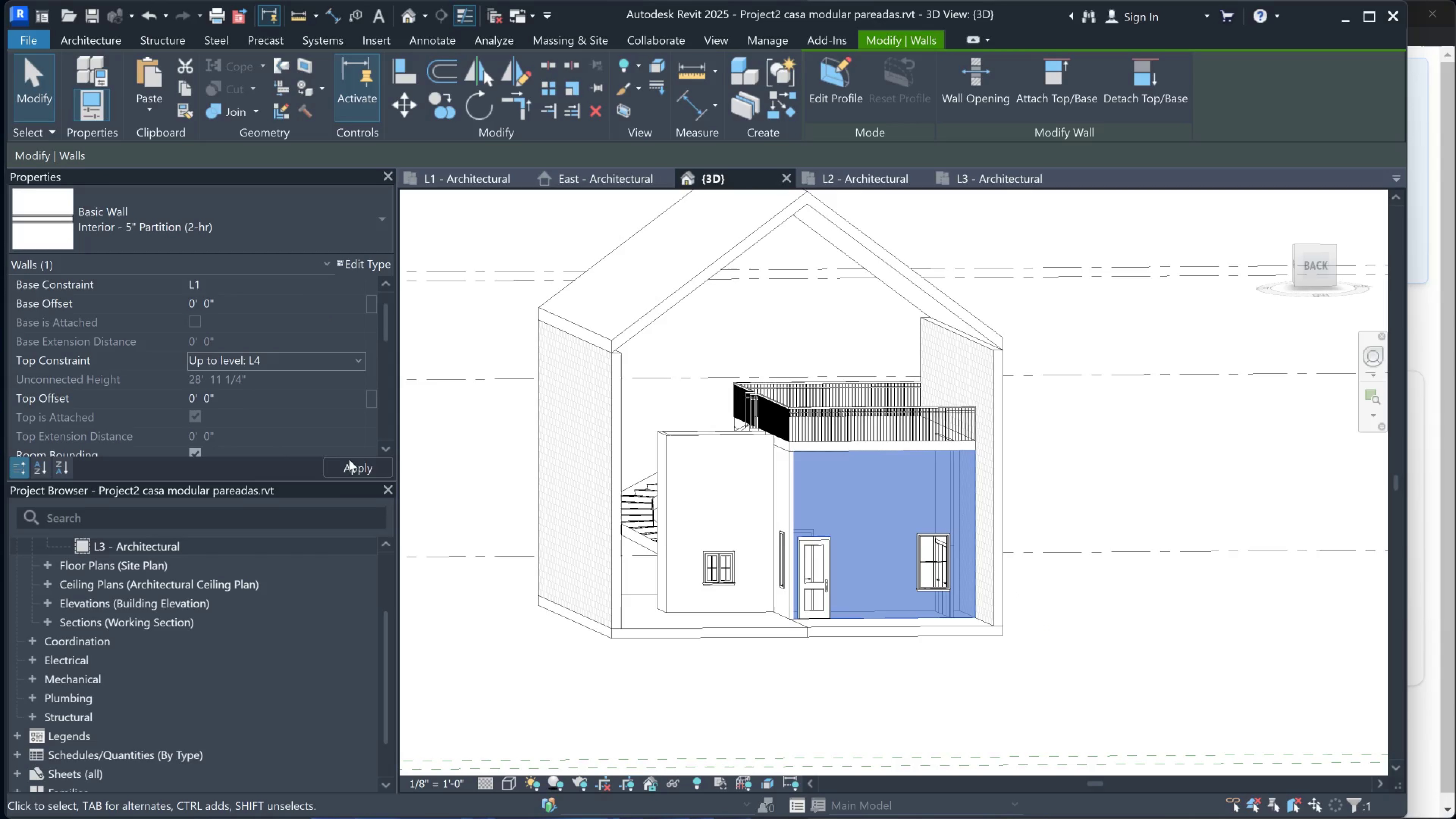 
left_click([353, 470])
 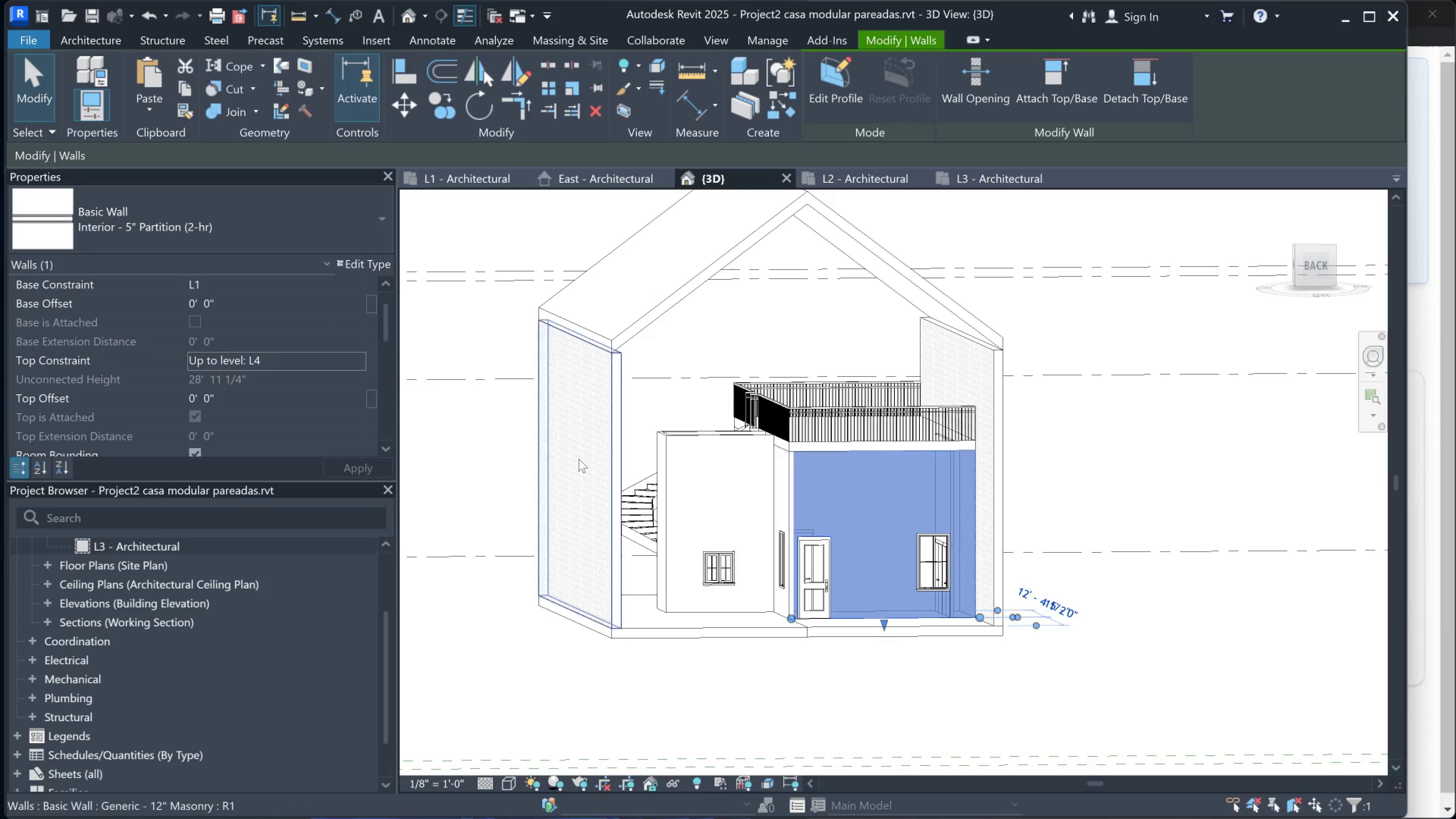 
scroll: coordinate [759, 503], scroll_direction: down, amount: 2.0
 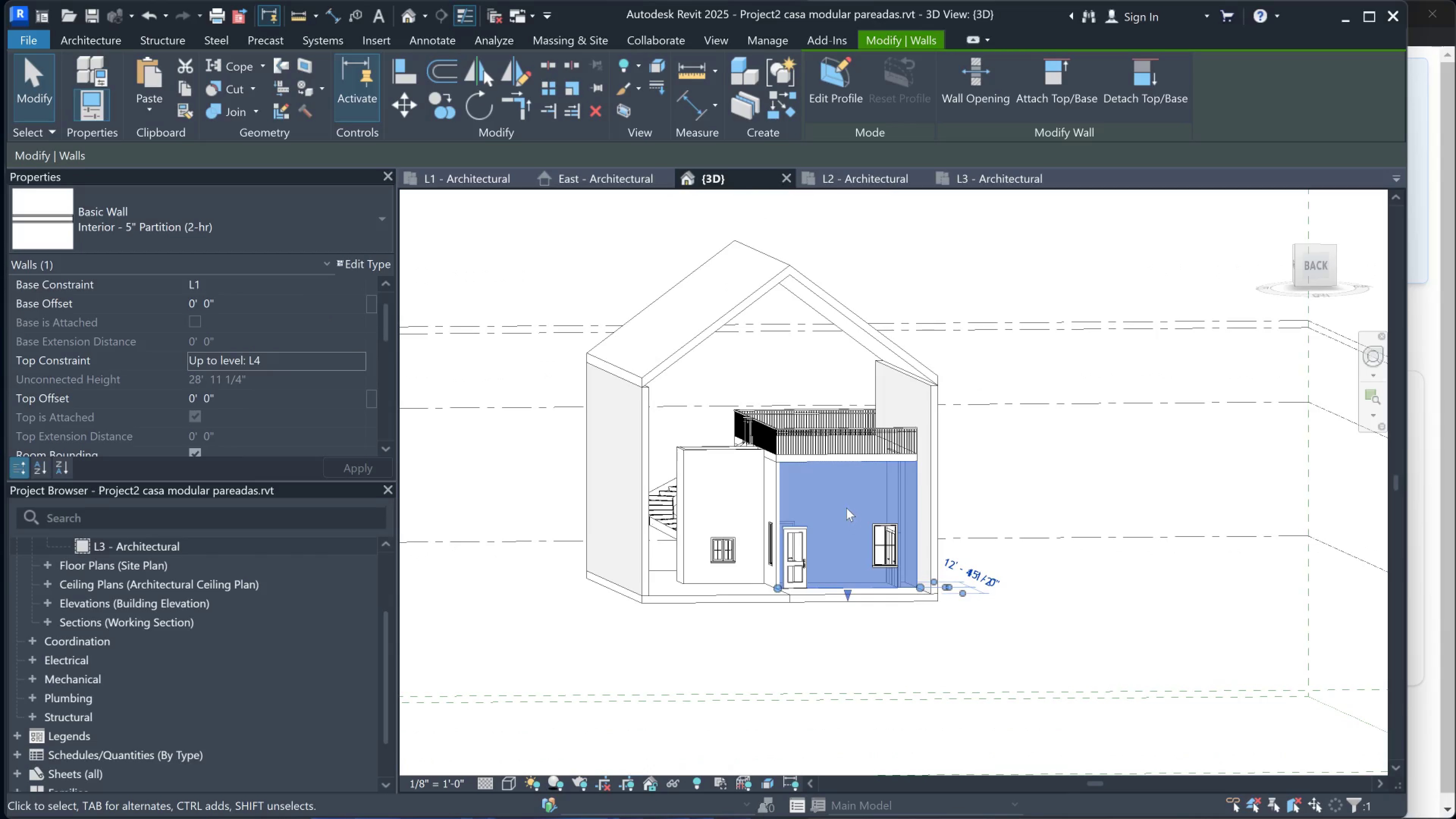 
scroll: coordinate [836, 500], scroll_direction: up, amount: 1.0
 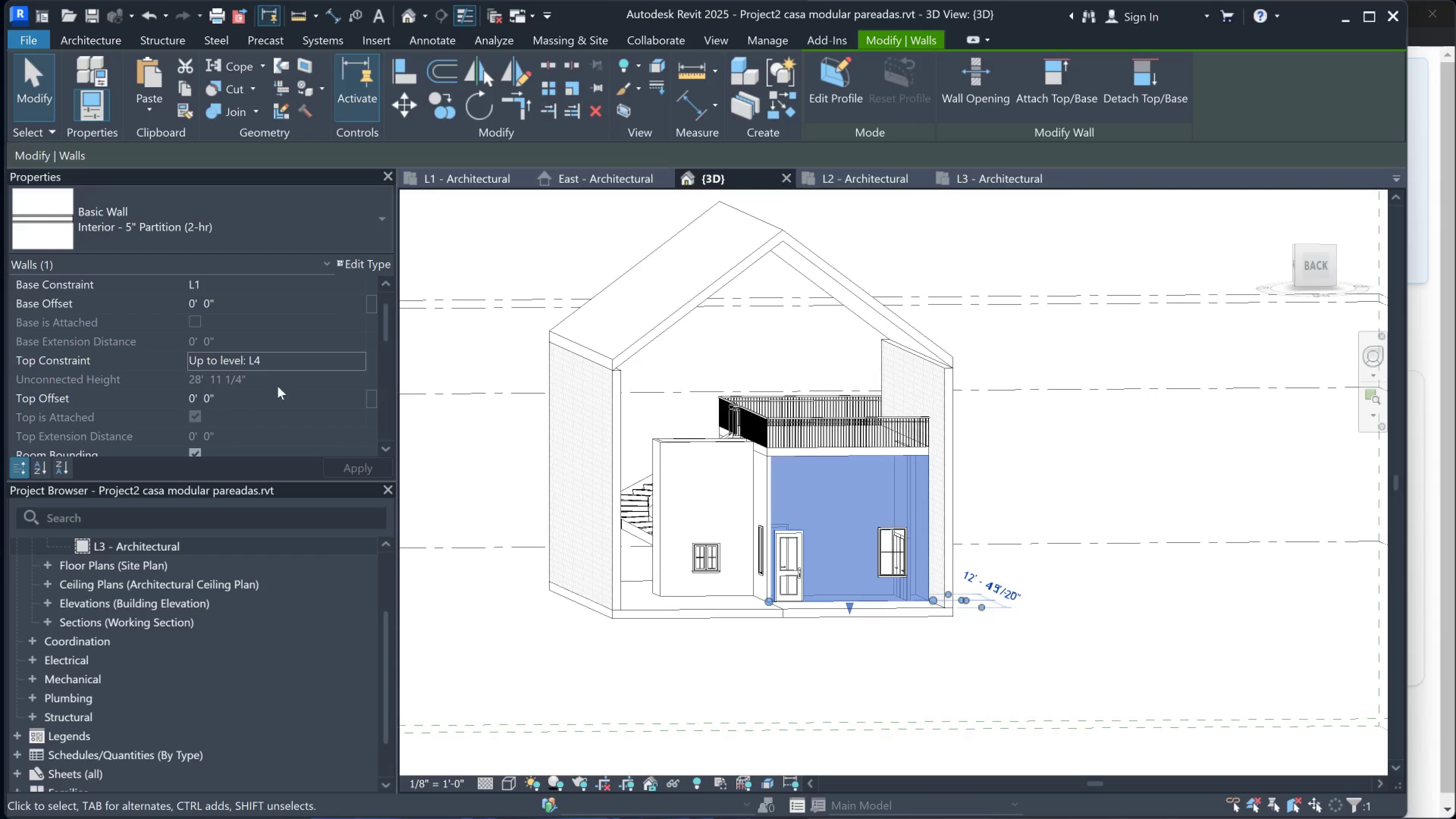 
left_click([301, 361])
 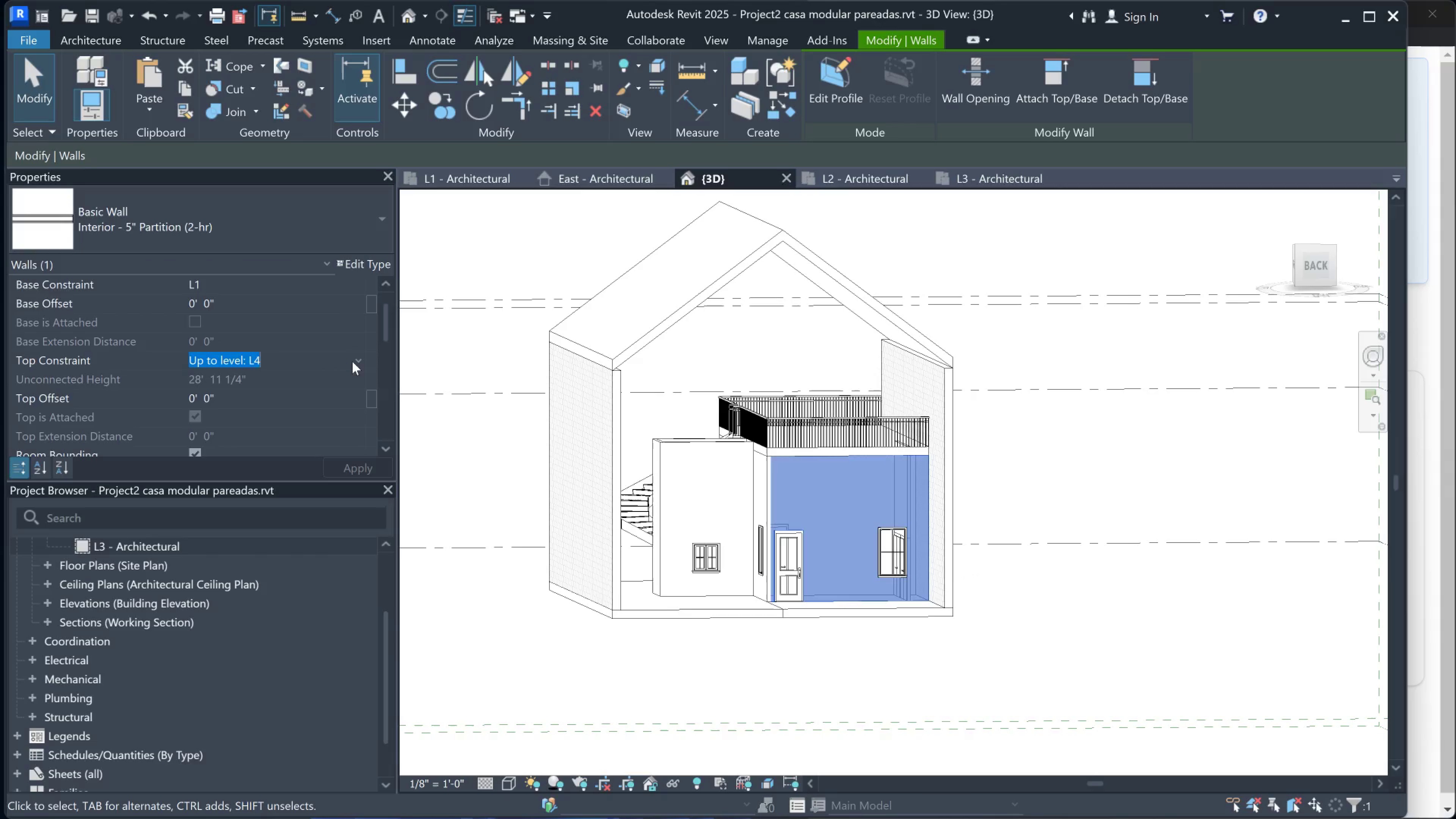 
left_click([358, 363])
 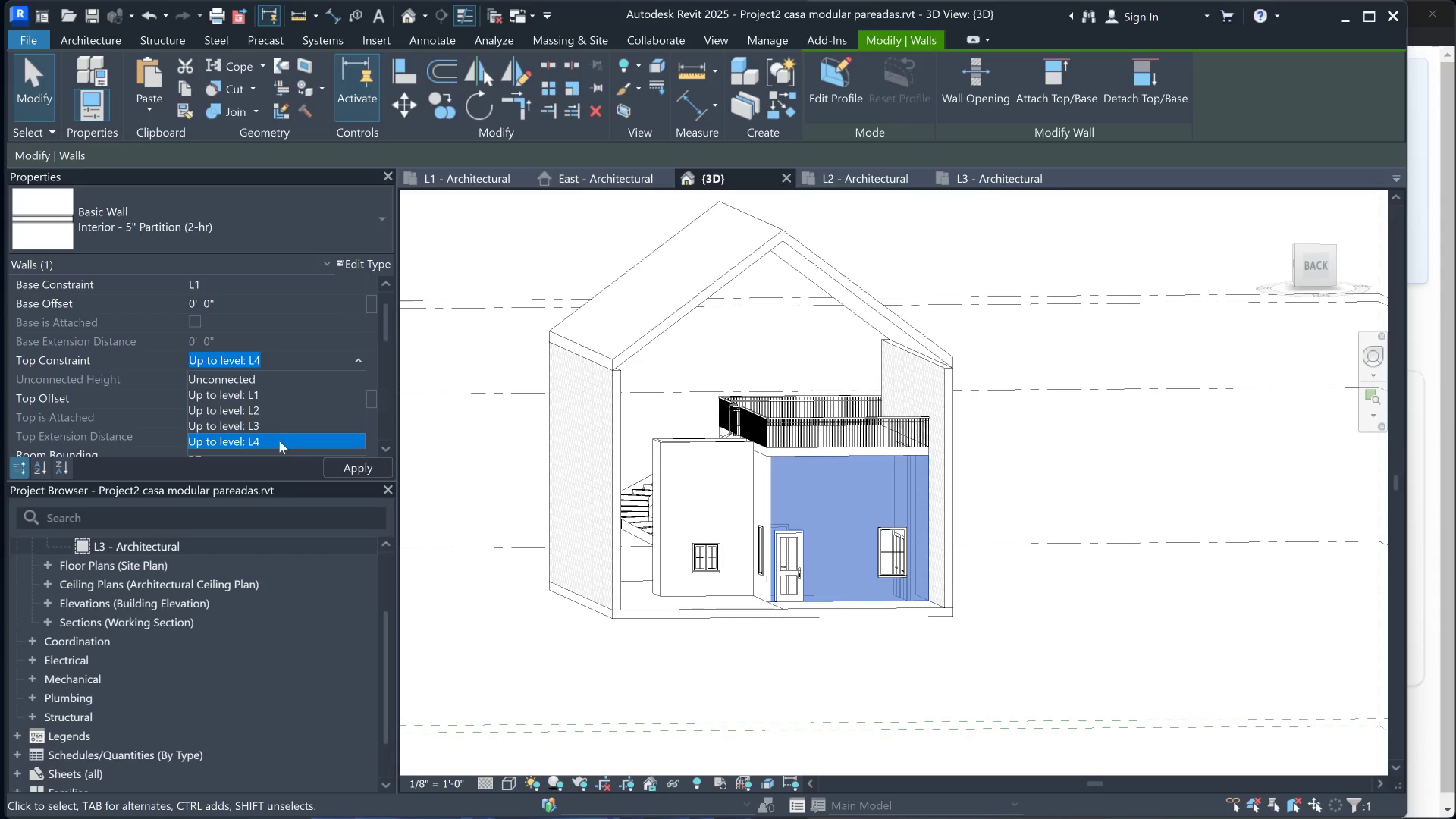 
left_click([279, 441])
 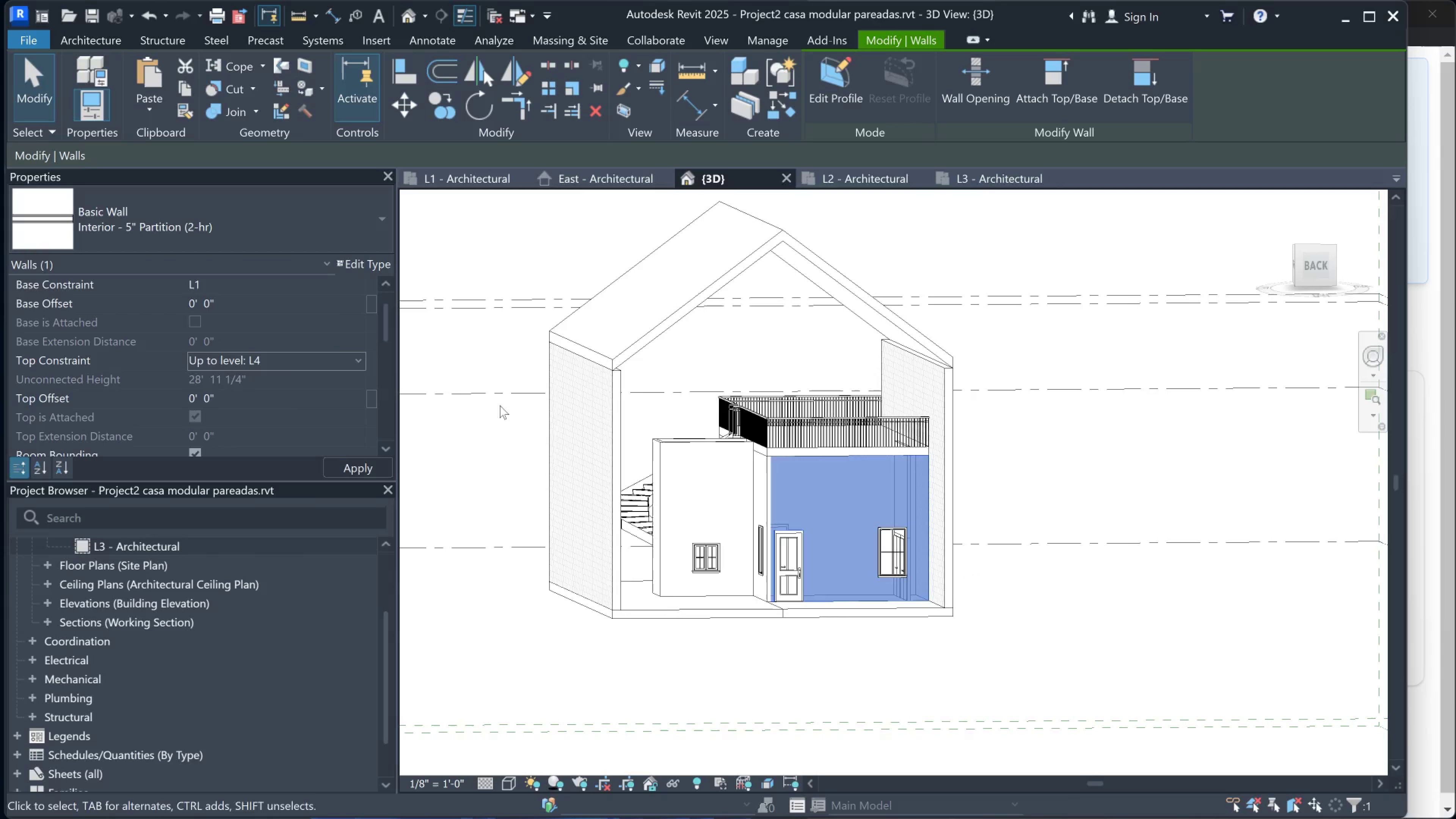 
key(Shift+ShiftLeft)
 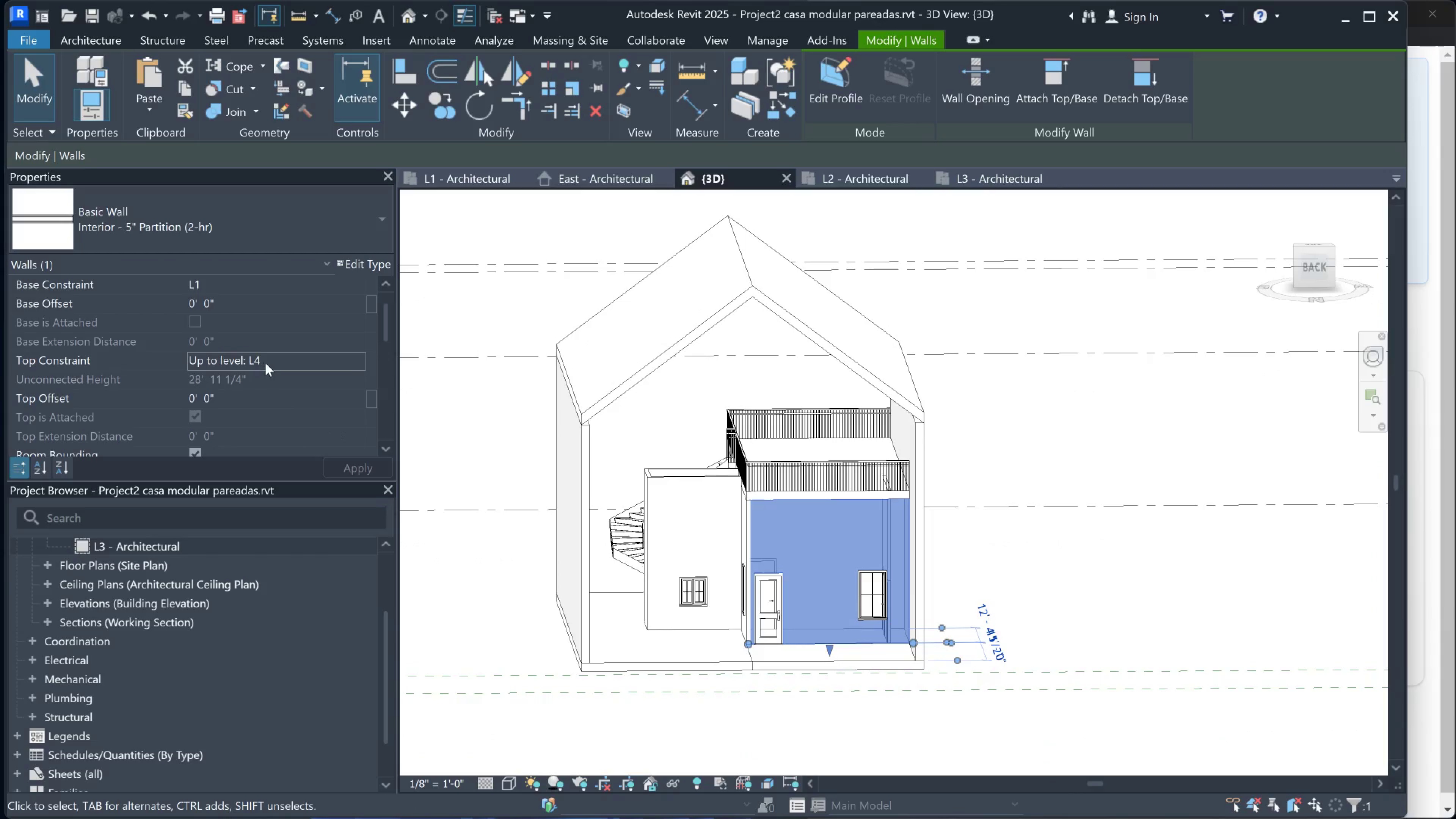 
scroll: coordinate [758, 471], scroll_direction: none, amount: 0.0
 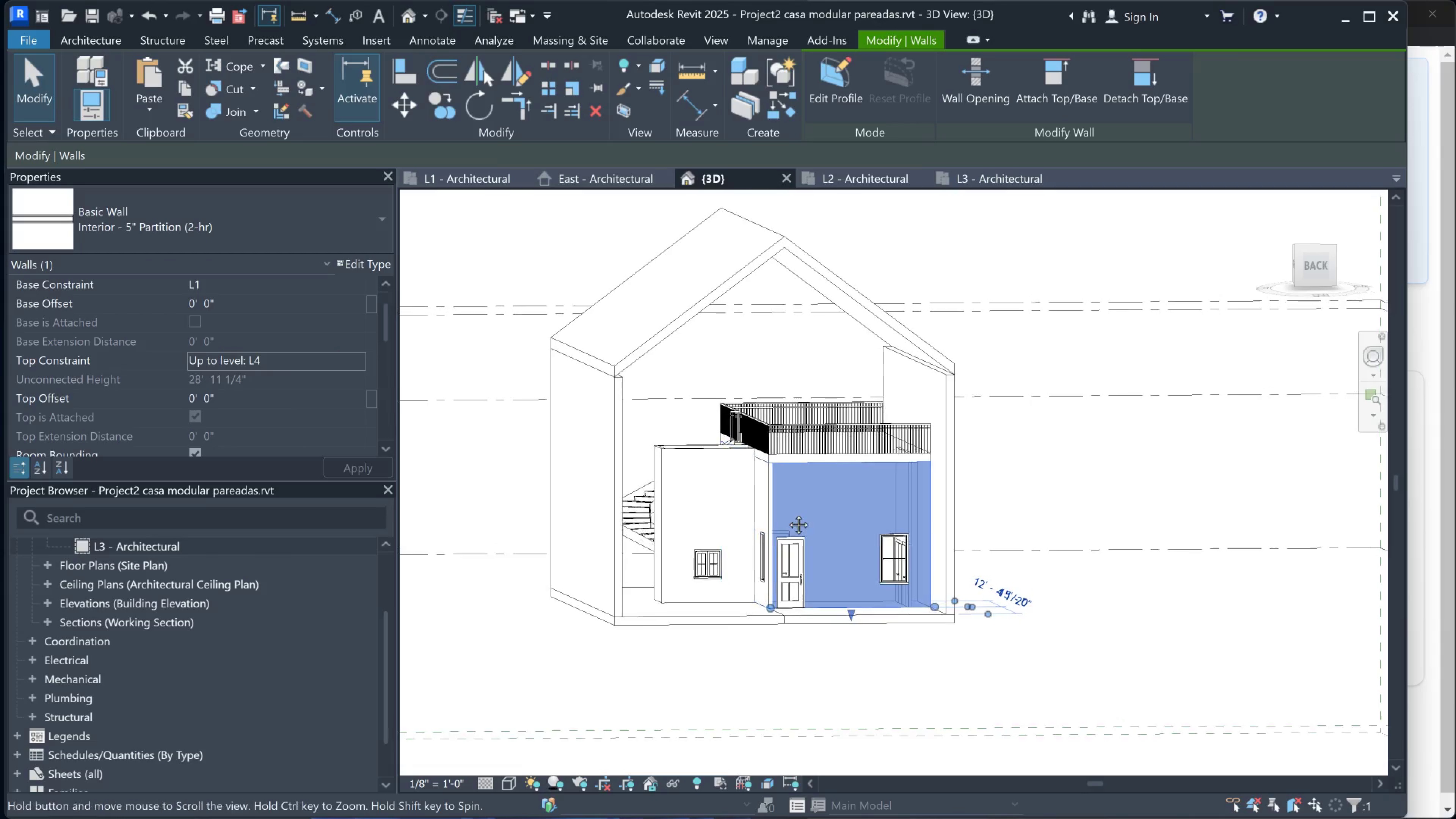 
left_click([278, 359])
 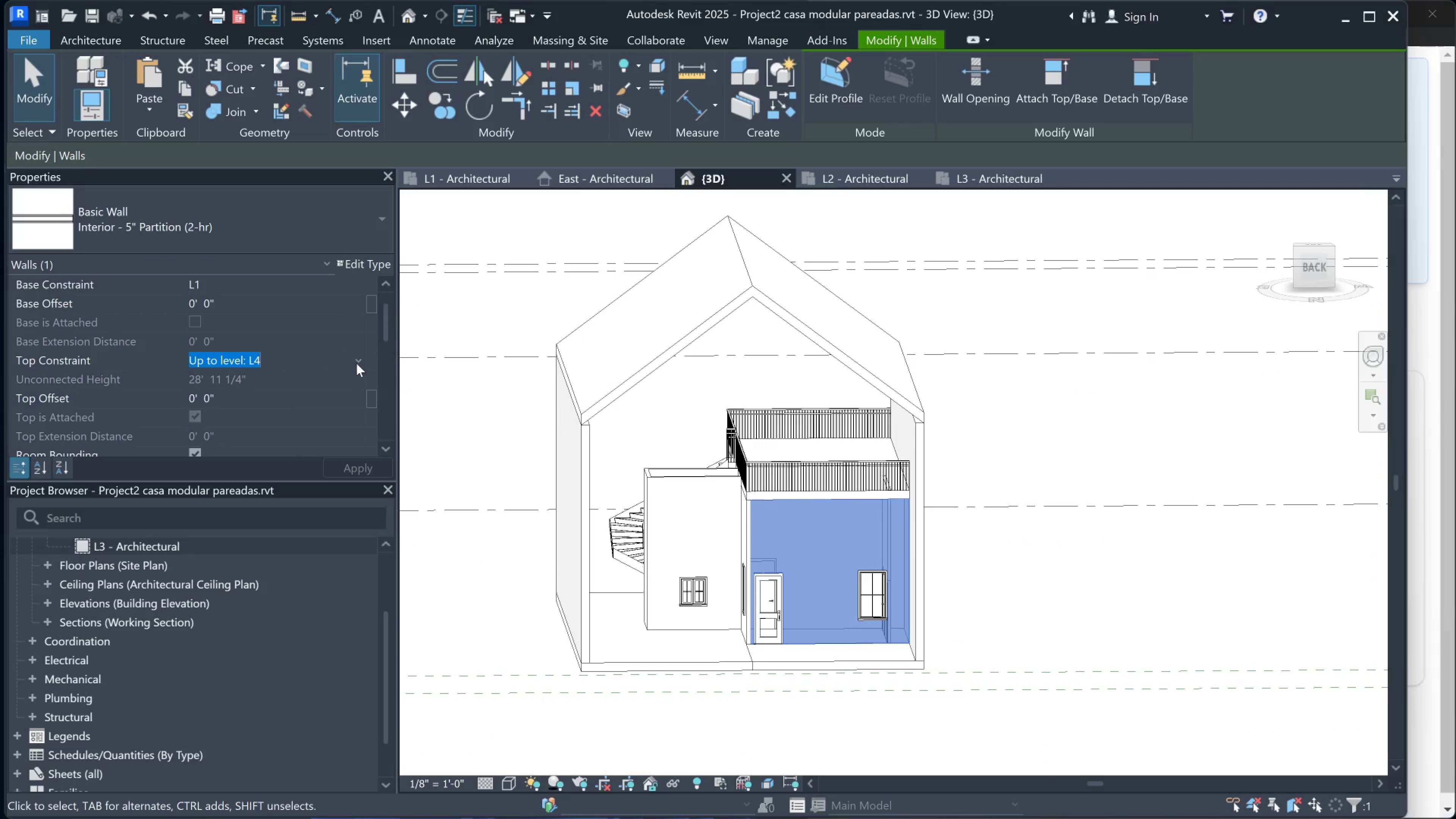 
left_click([356, 363])
 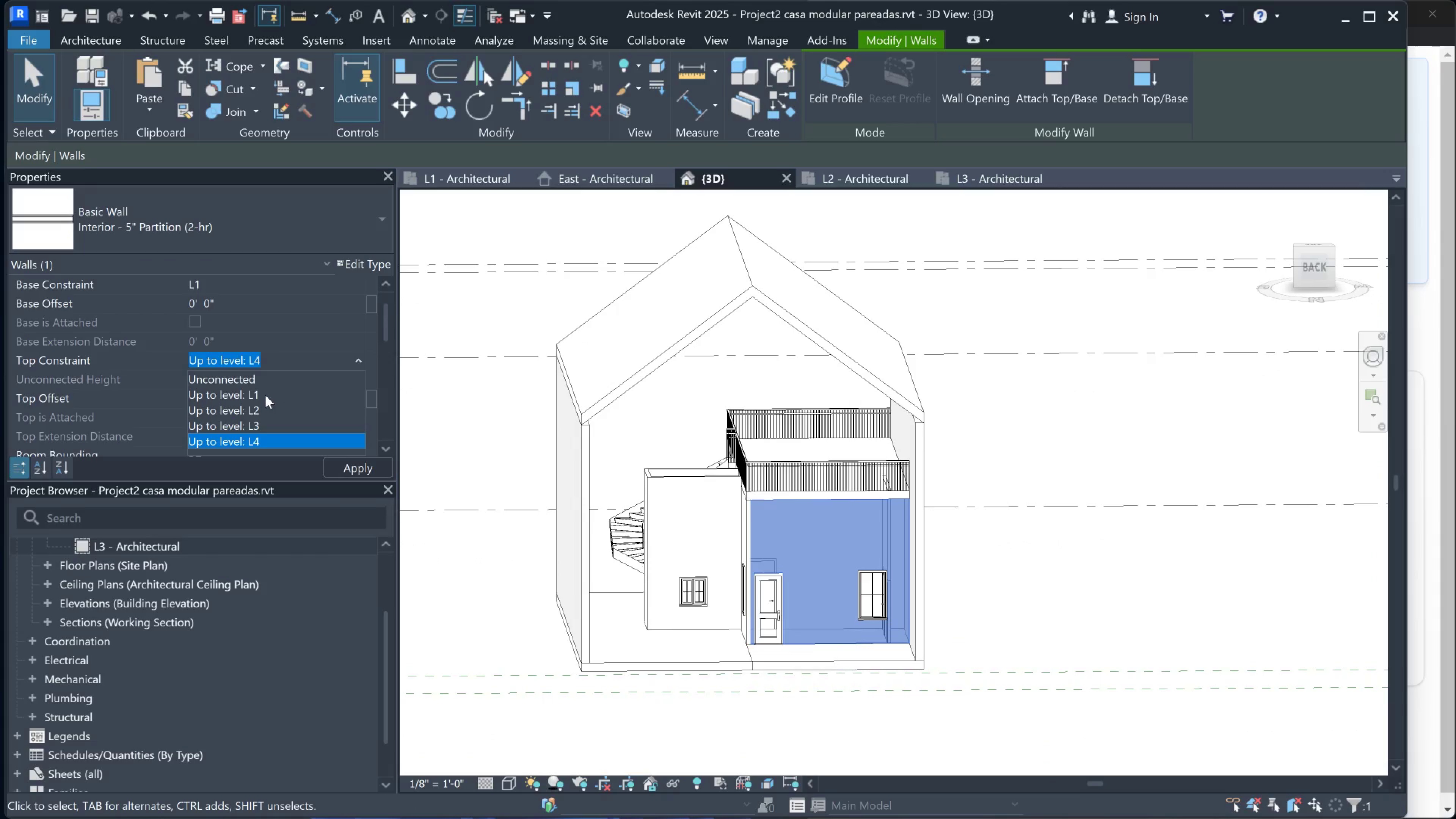 
left_click_drag(start_coordinate=[264, 411], to_coordinate=[352, 470])
 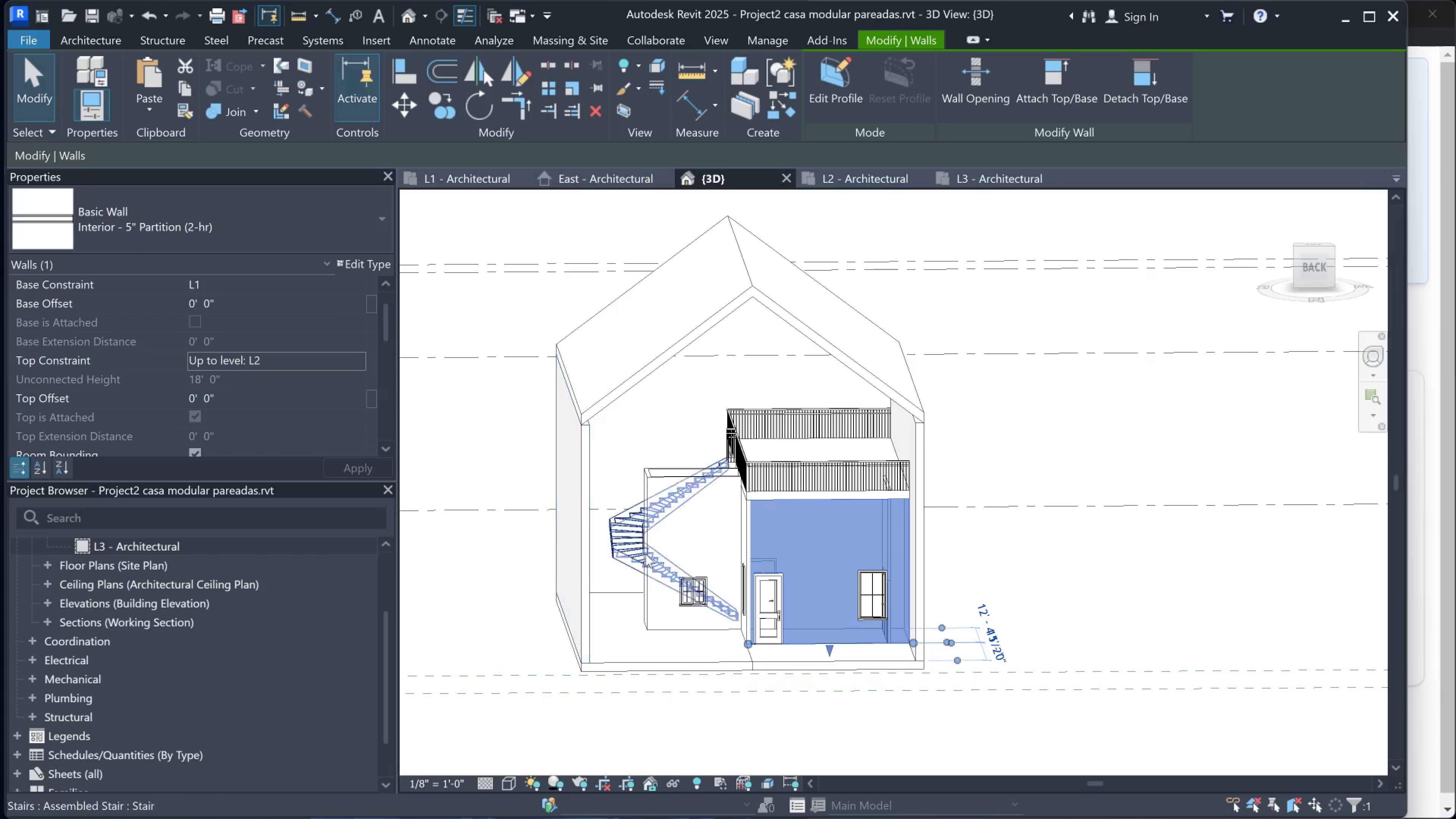 
left_click([352, 470])
 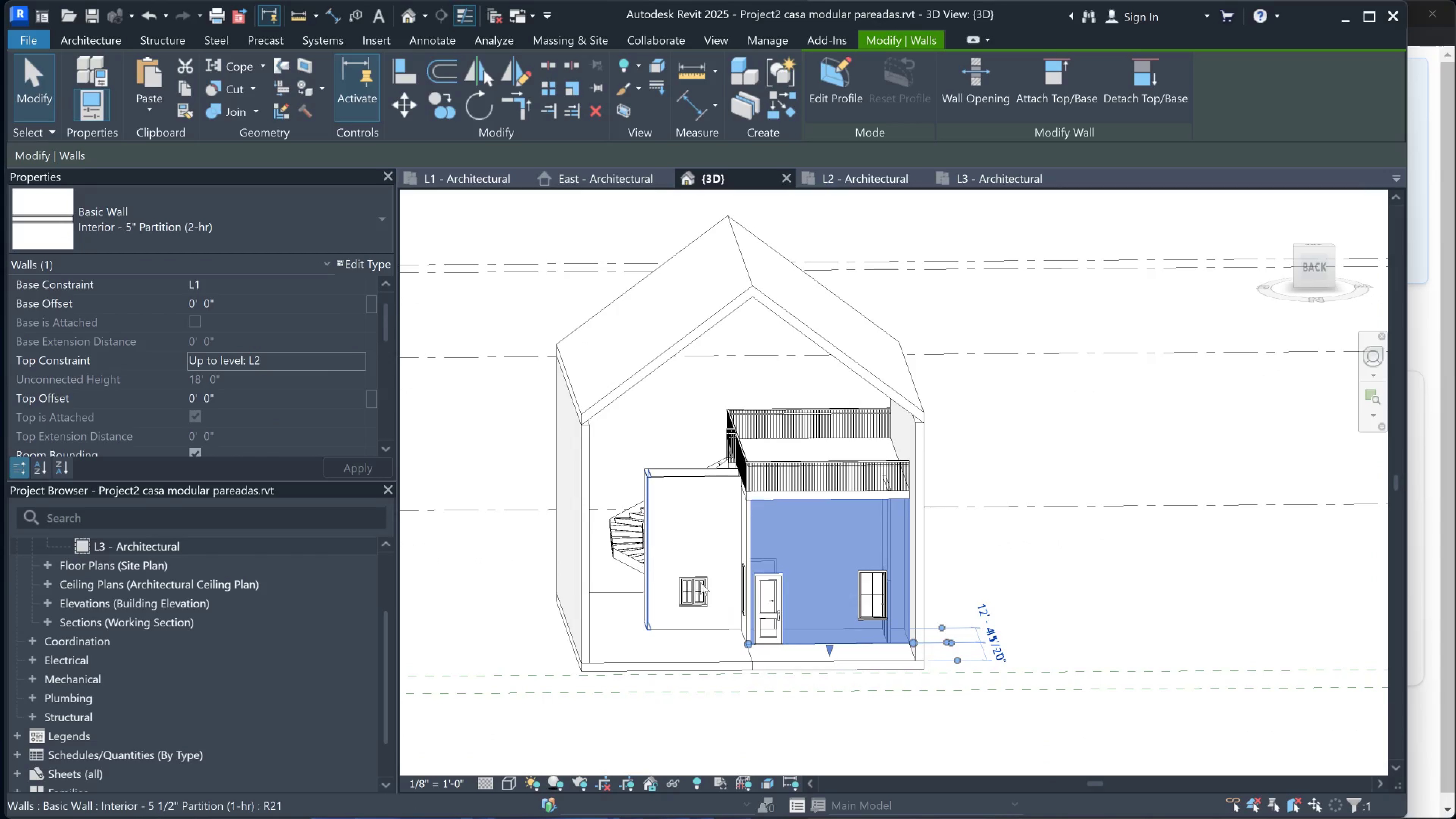 
hold_key(key=ShiftLeft, duration=1.16)
 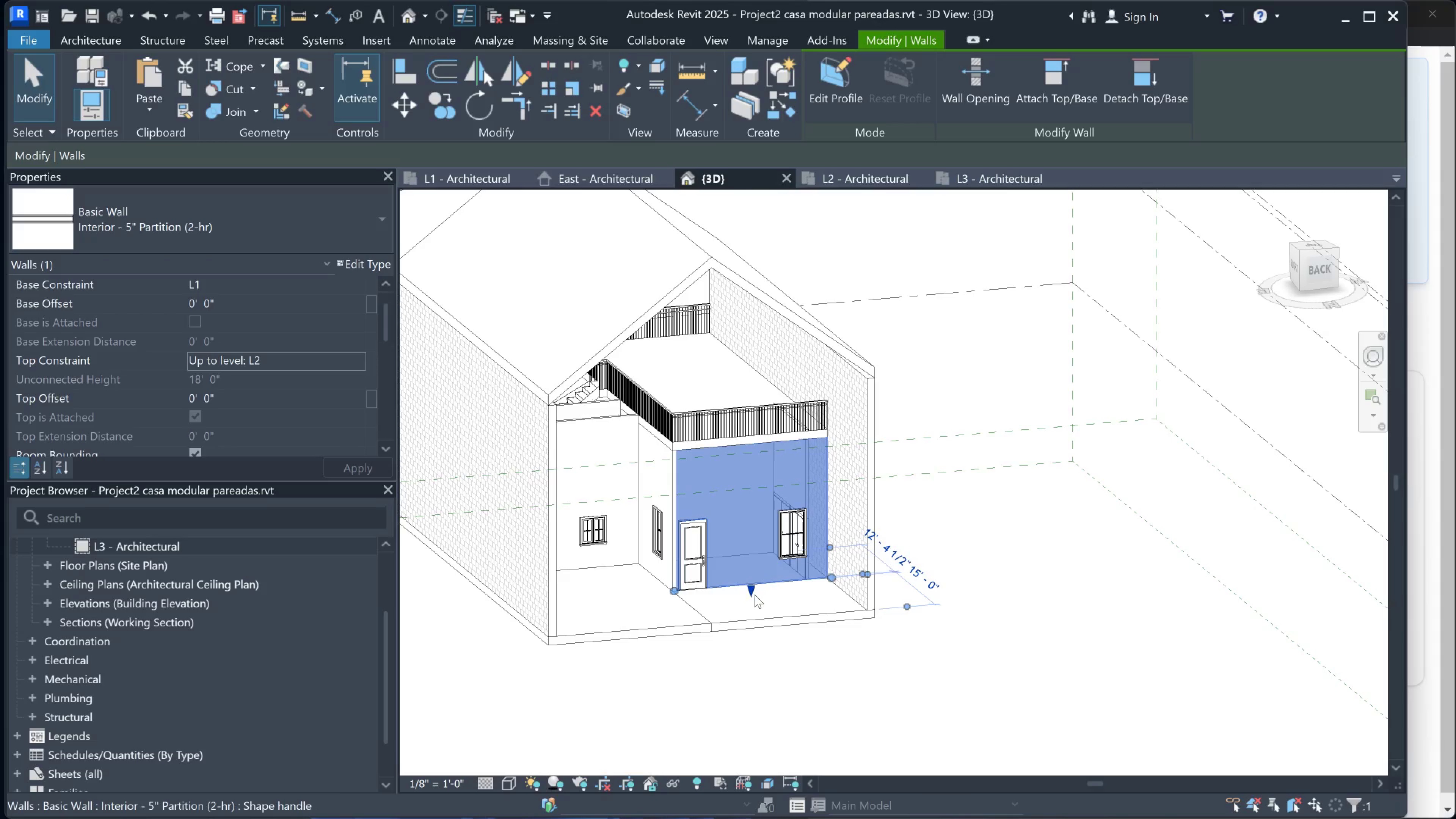 
left_click_drag(start_coordinate=[755, 595], to_coordinate=[752, 683])
 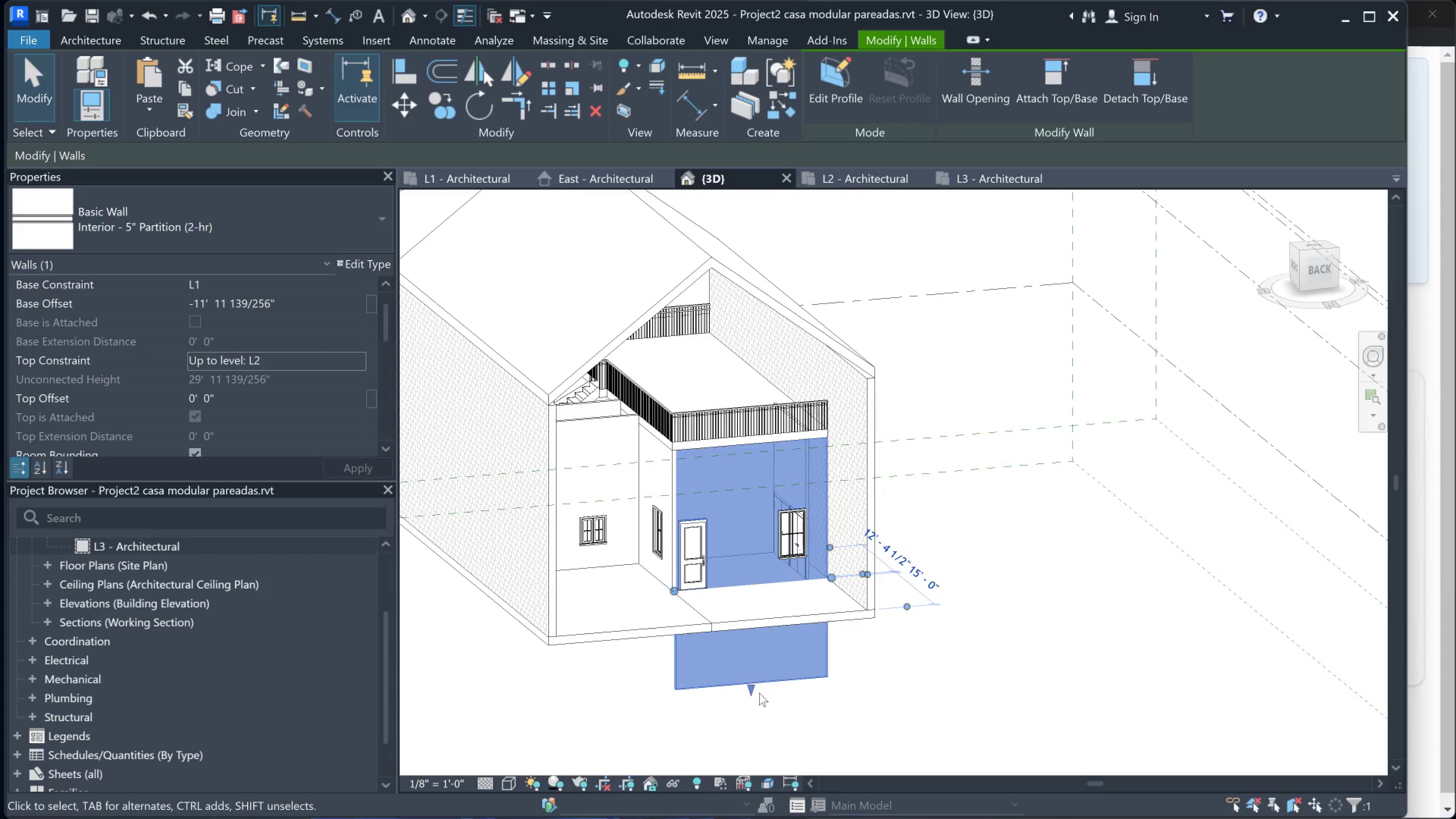 
left_click_drag(start_coordinate=[752, 692], to_coordinate=[769, 585])
 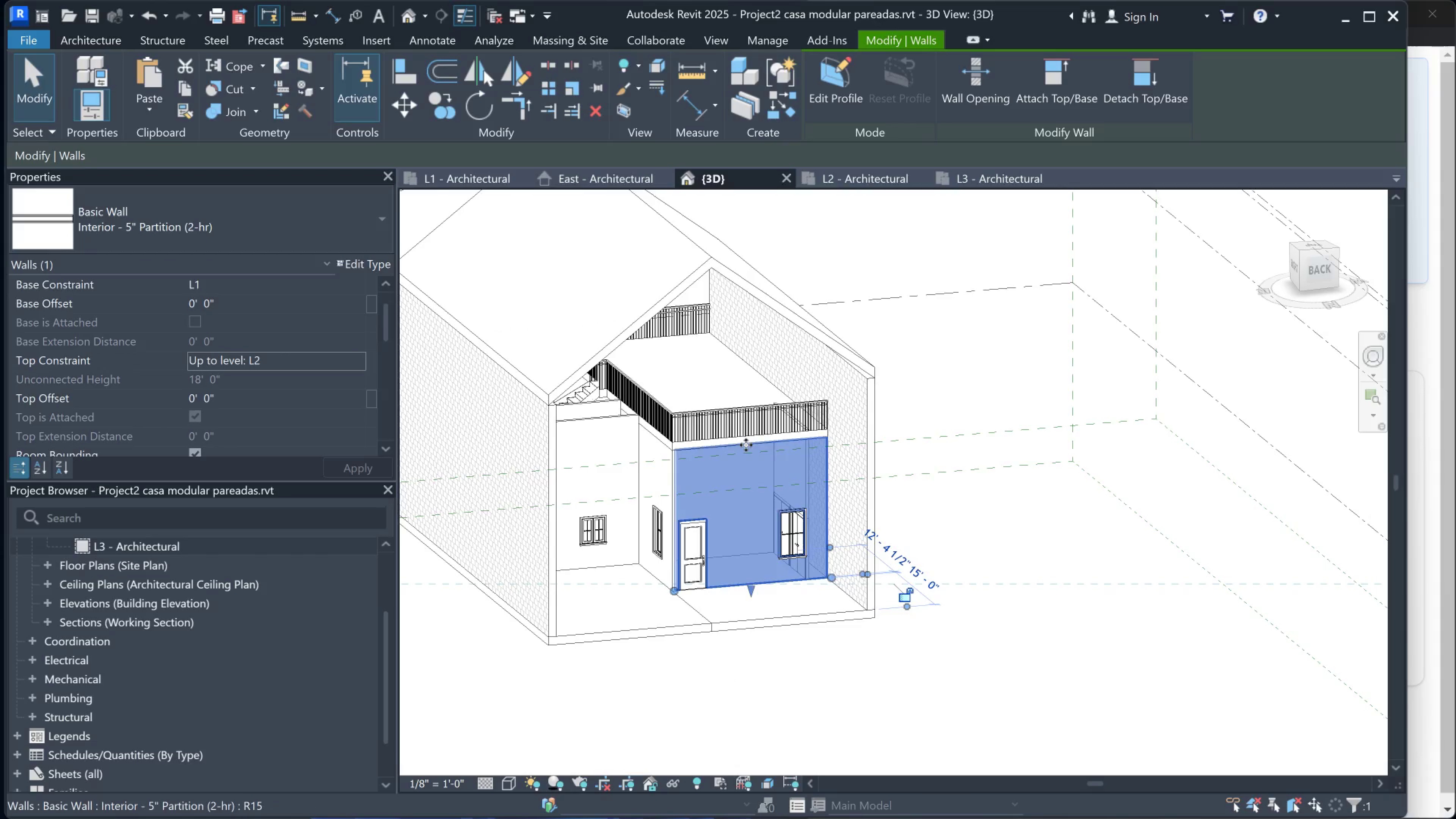 
left_click_drag(start_coordinate=[746, 445], to_coordinate=[746, 364])
 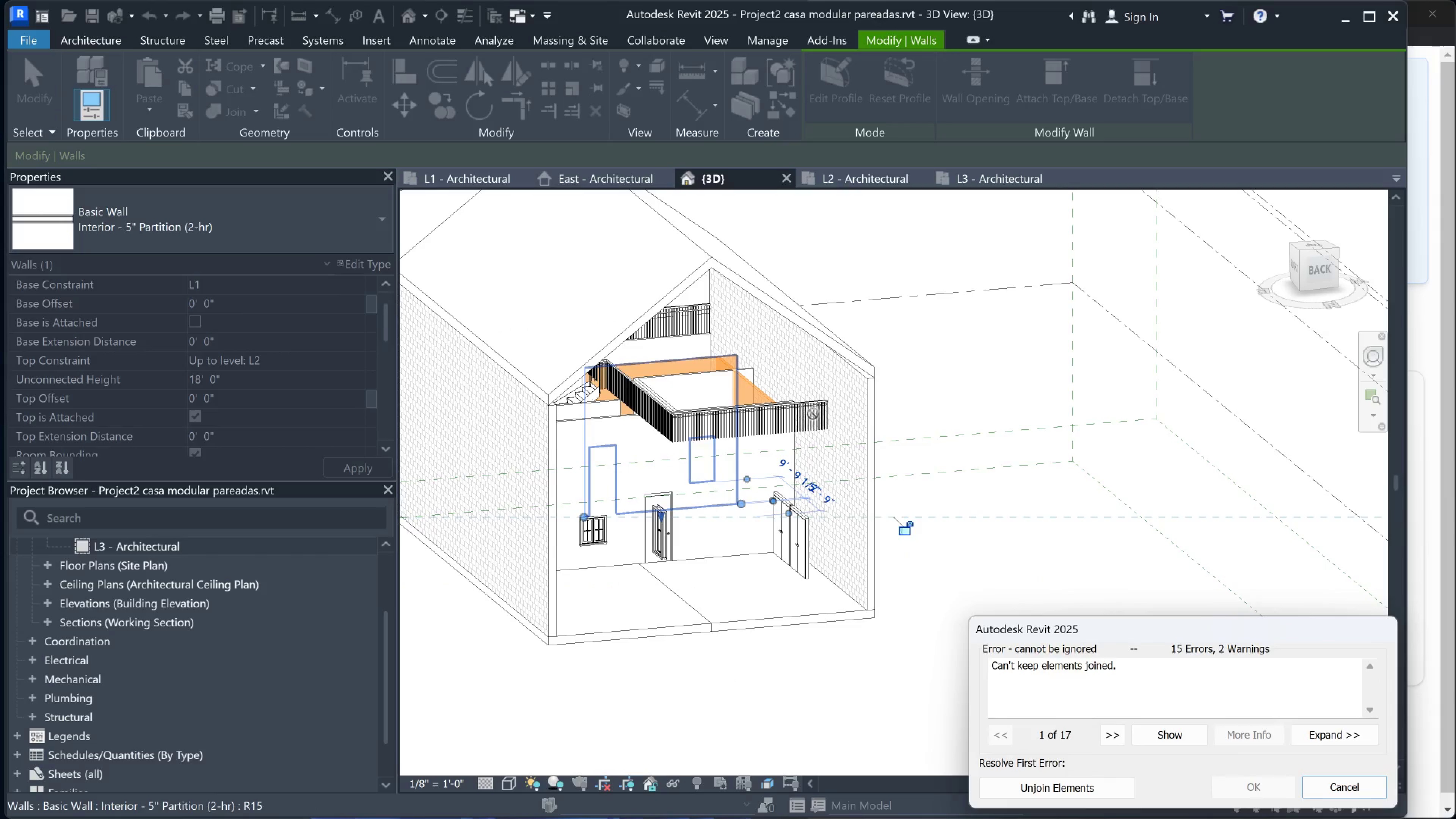 
key(Control+Z)
 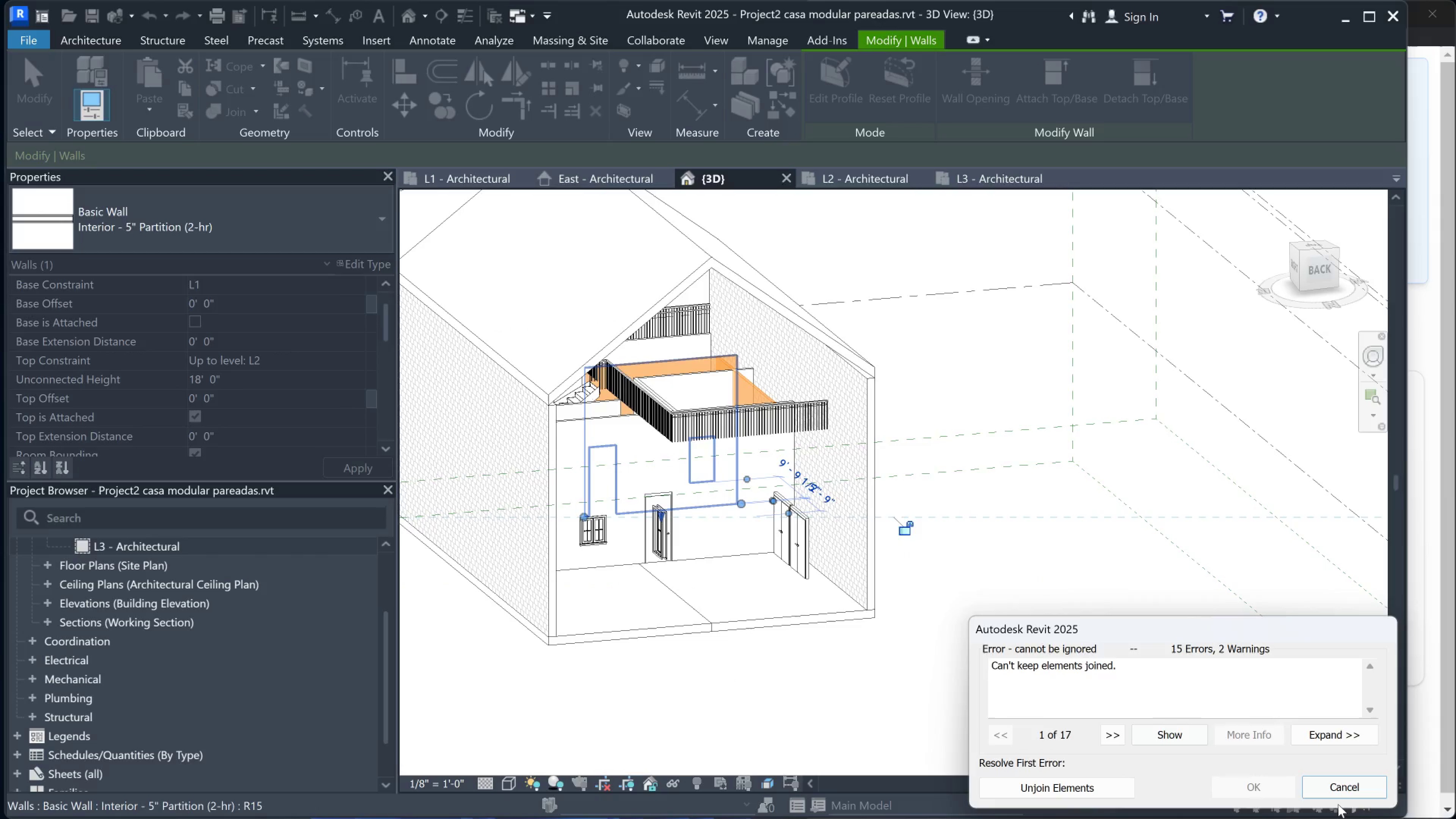 
left_click([1368, 787])
 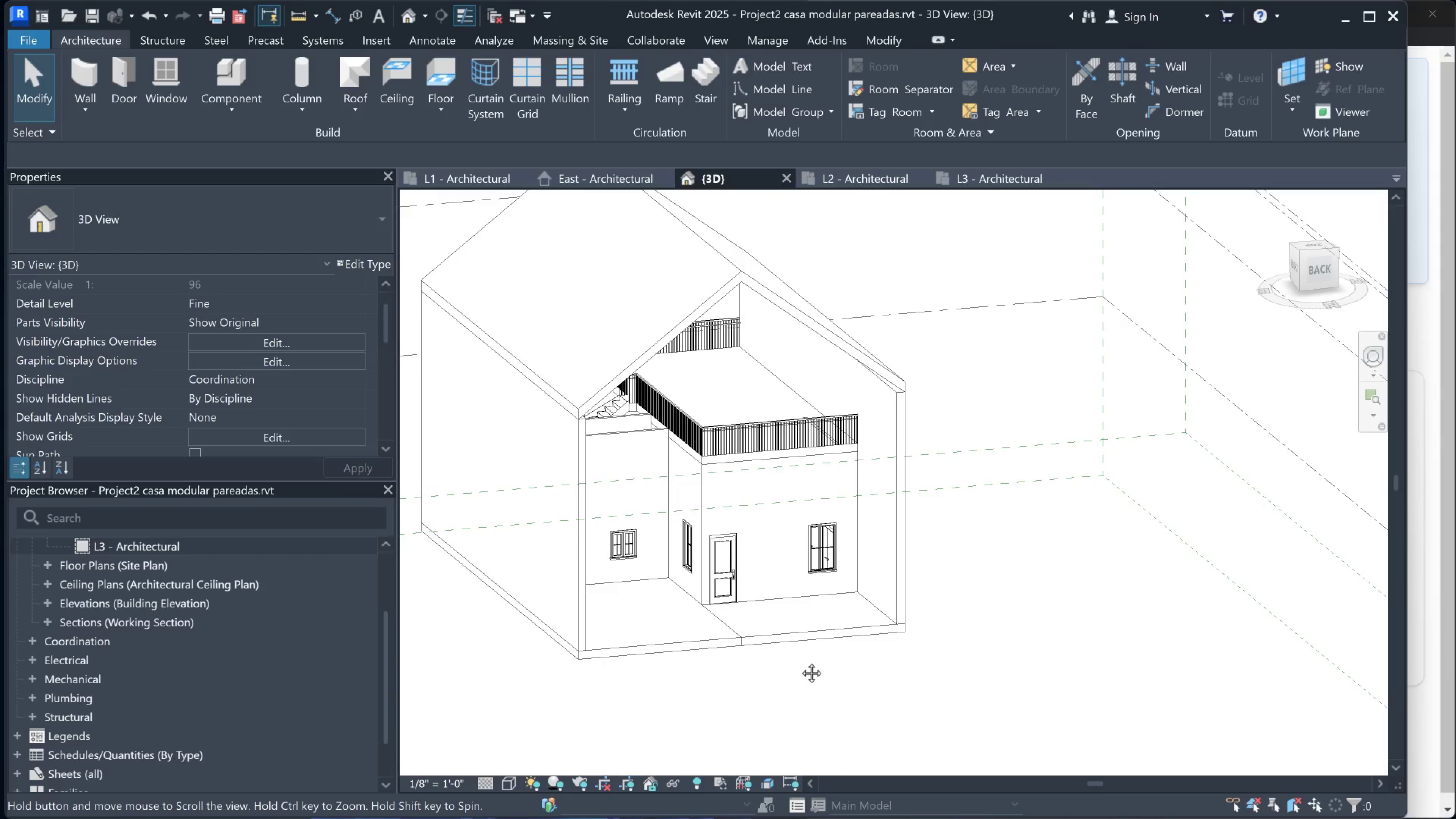 
wait(16.04)
 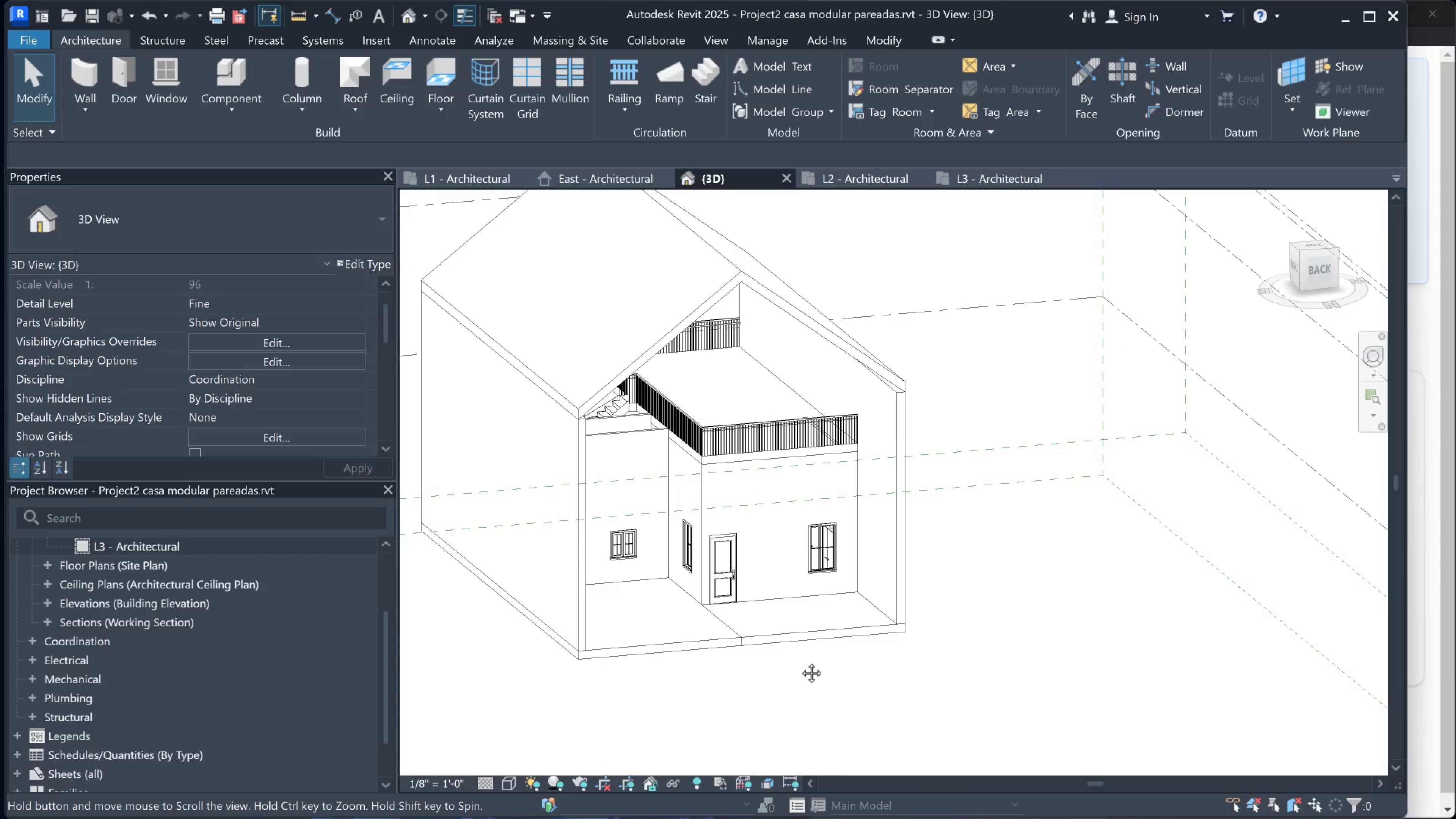 
hold_key(key=ShiftLeft, duration=1.53)
 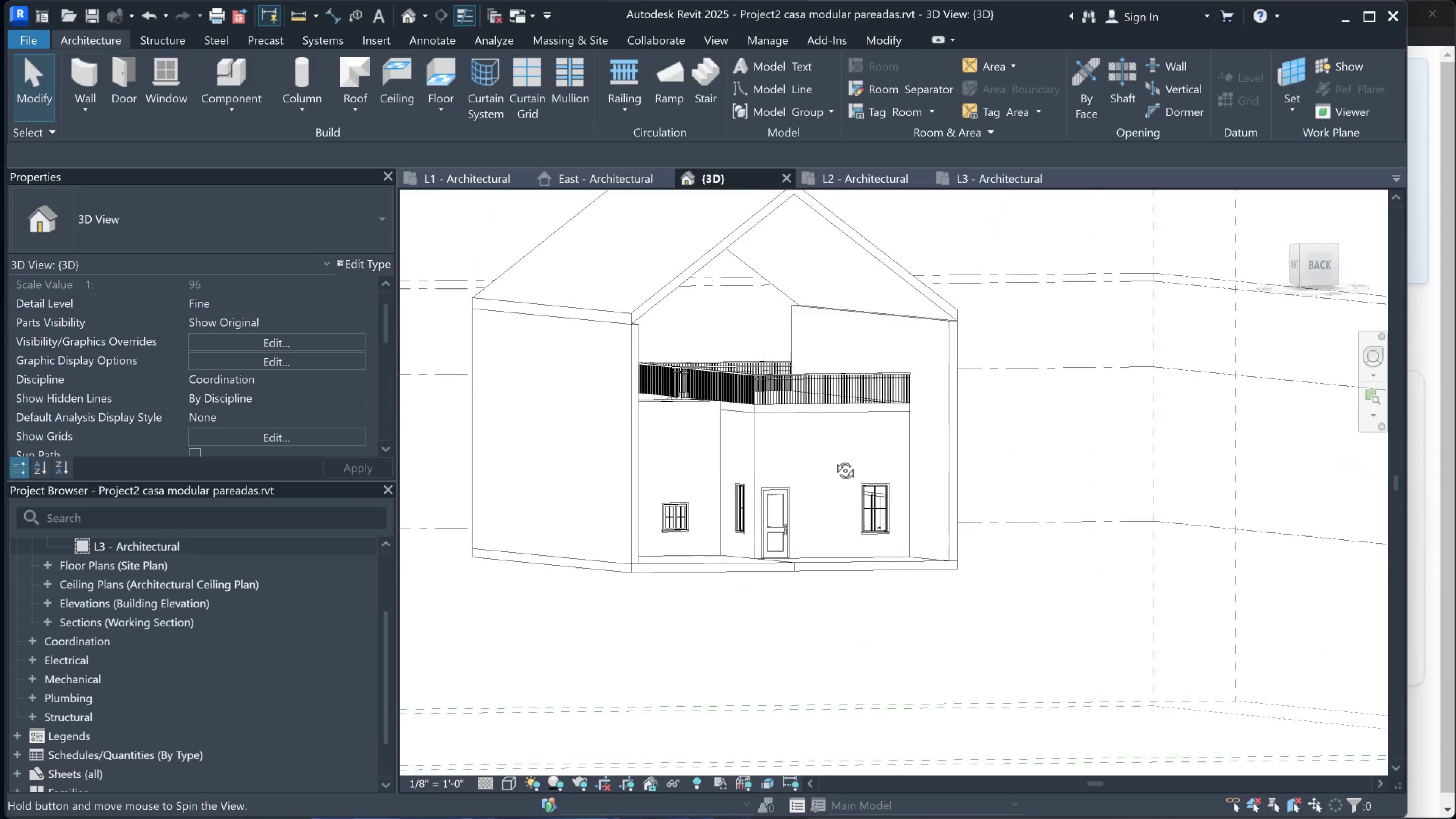 
hold_key(key=ShiftLeft, duration=1.16)
 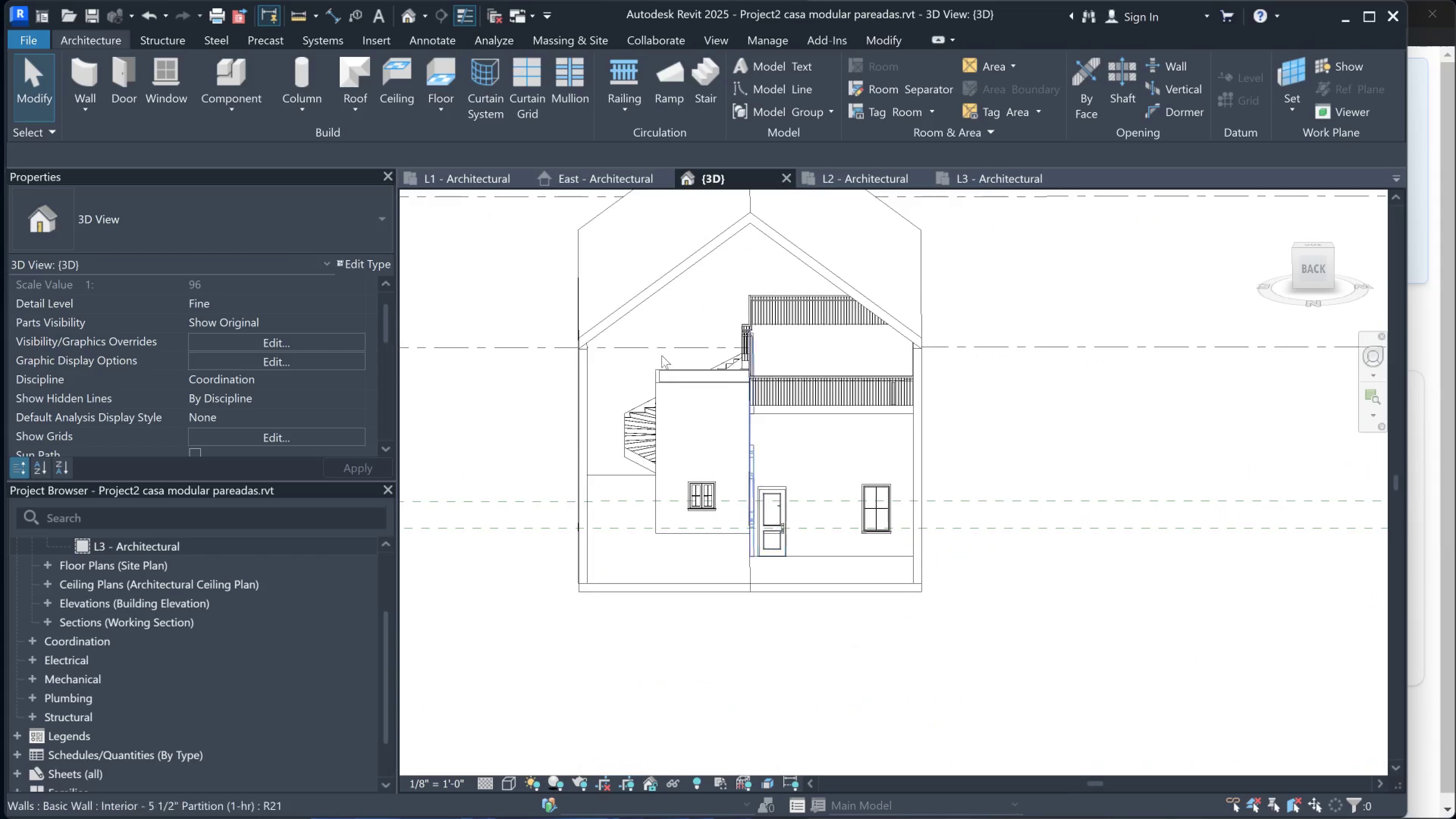 
hold_key(key=ShiftLeft, duration=0.74)
 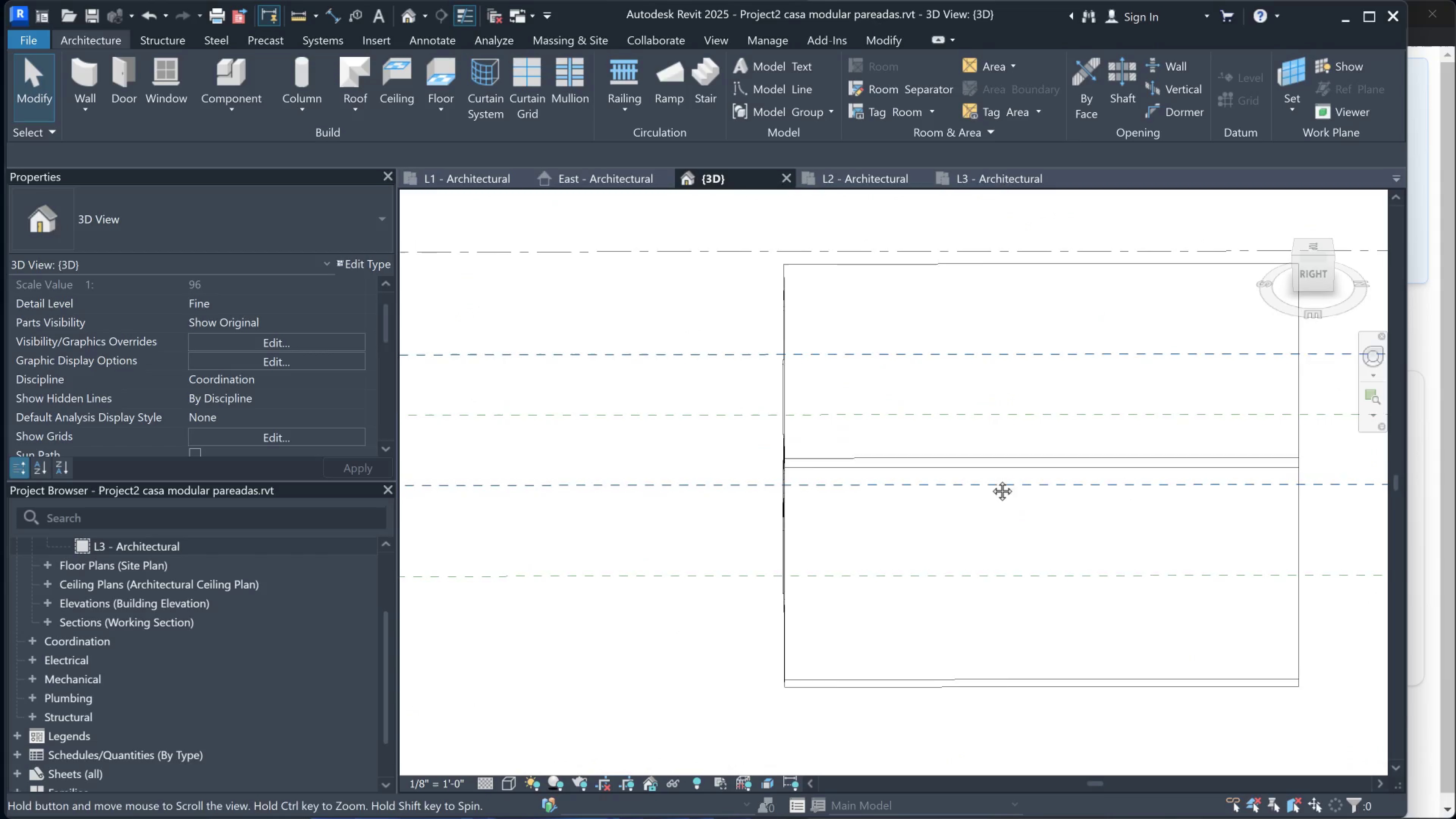 
hold_key(key=ShiftLeft, duration=0.68)
 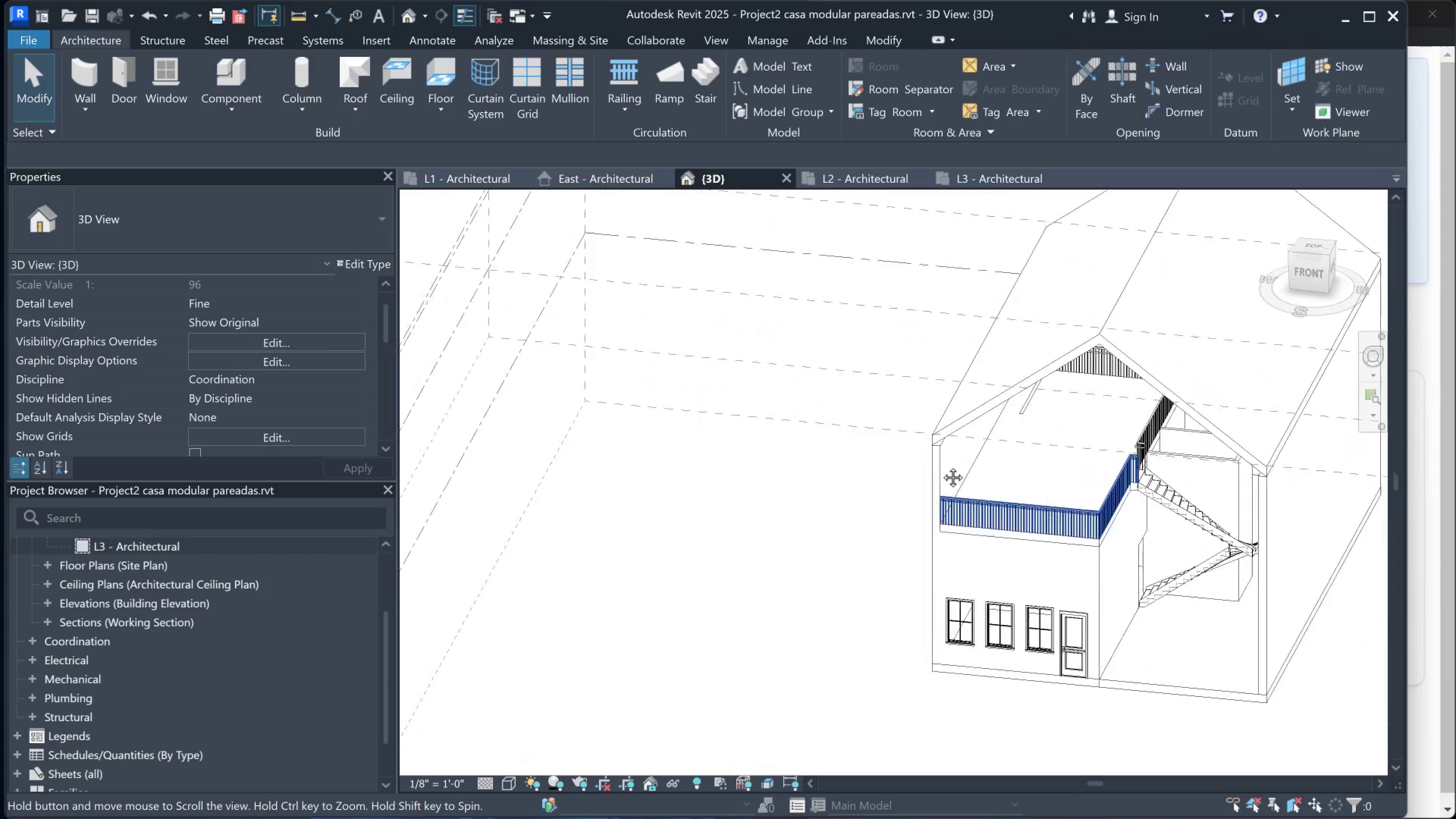 
hold_key(key=ShiftLeft, duration=0.42)
 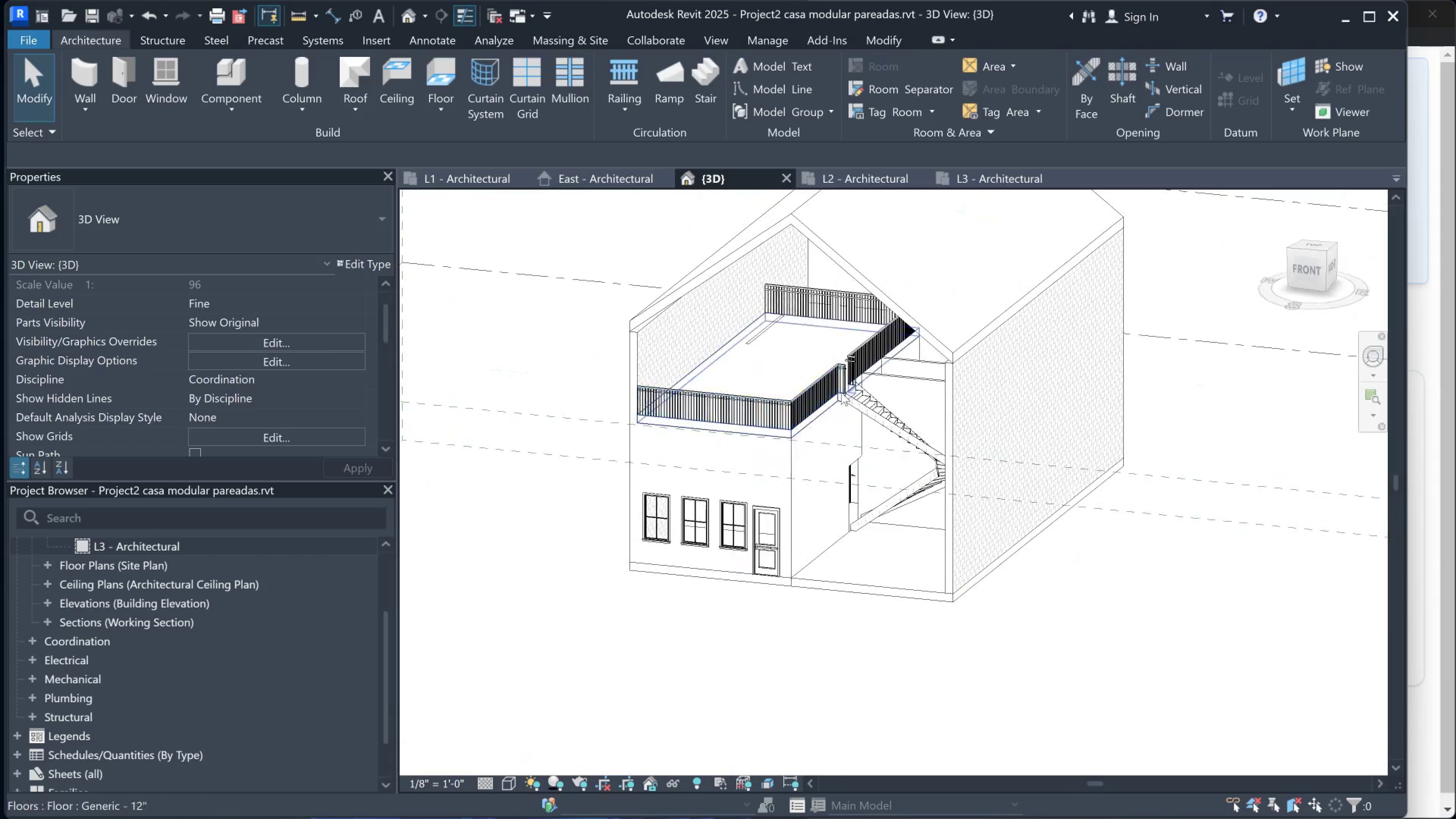 
hold_key(key=ShiftLeft, duration=0.56)
 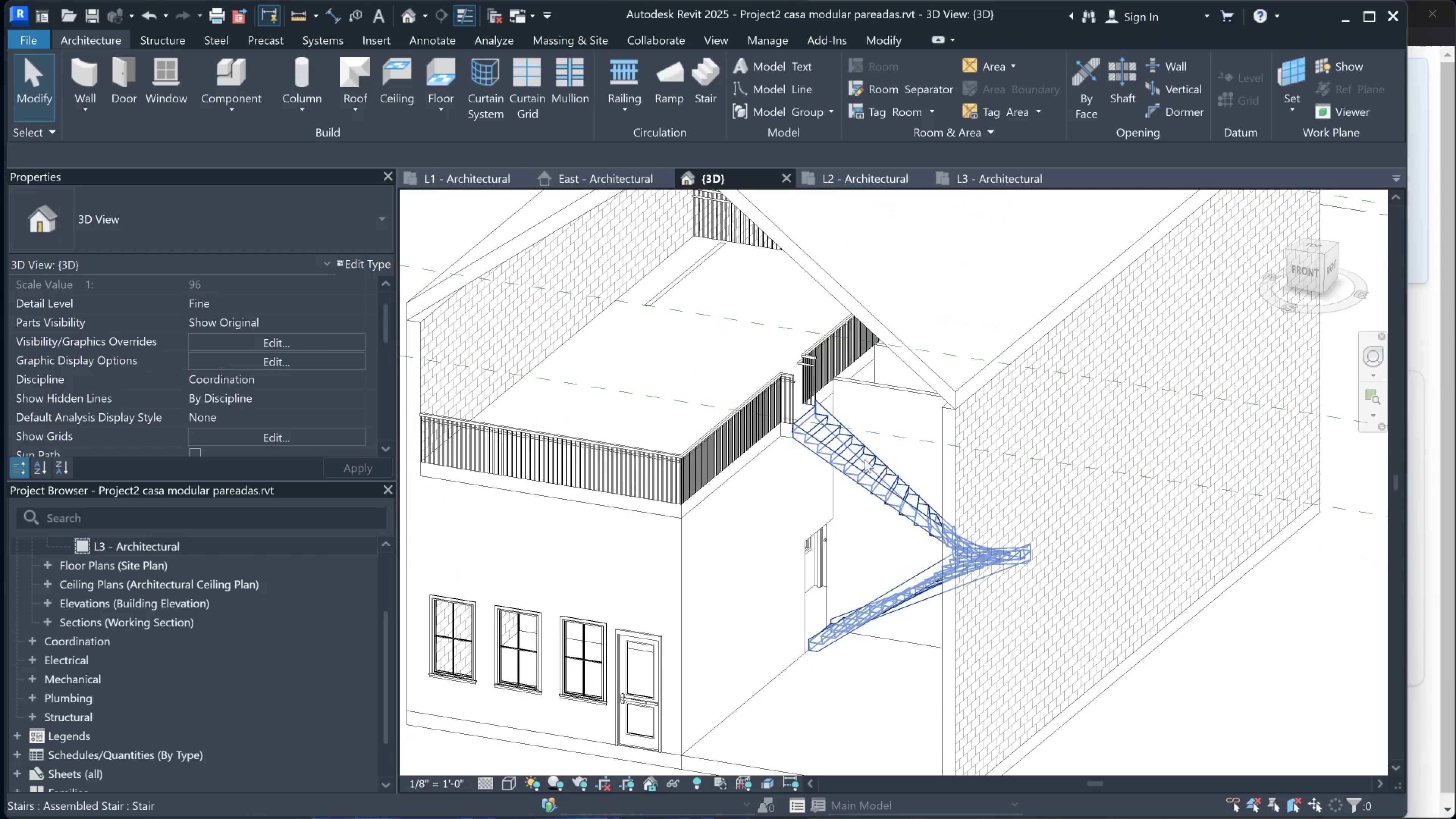 
scroll: coordinate [894, 435], scroll_direction: up, amount: 4.0
 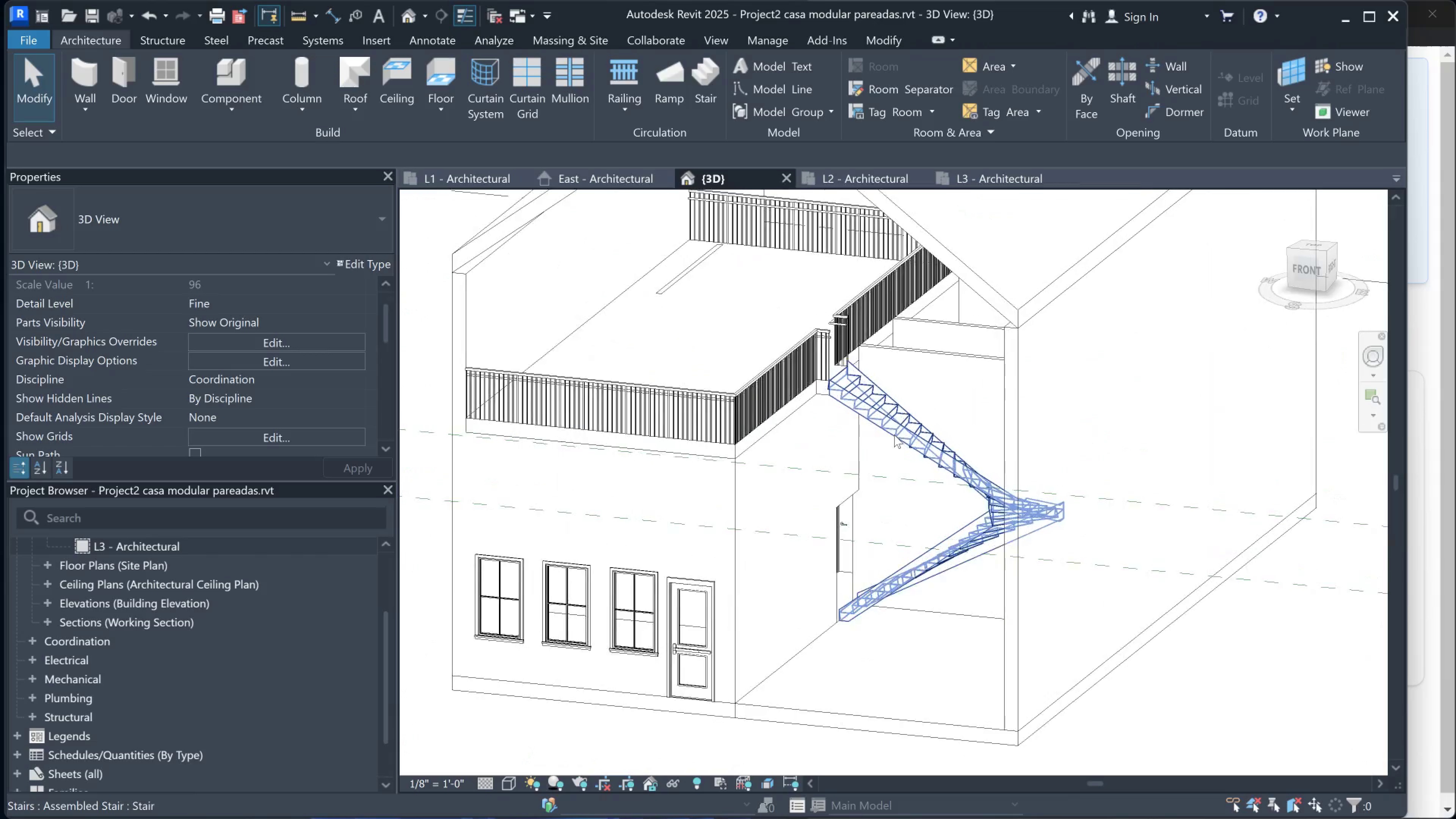 
hold_key(key=ShiftLeft, duration=0.66)
 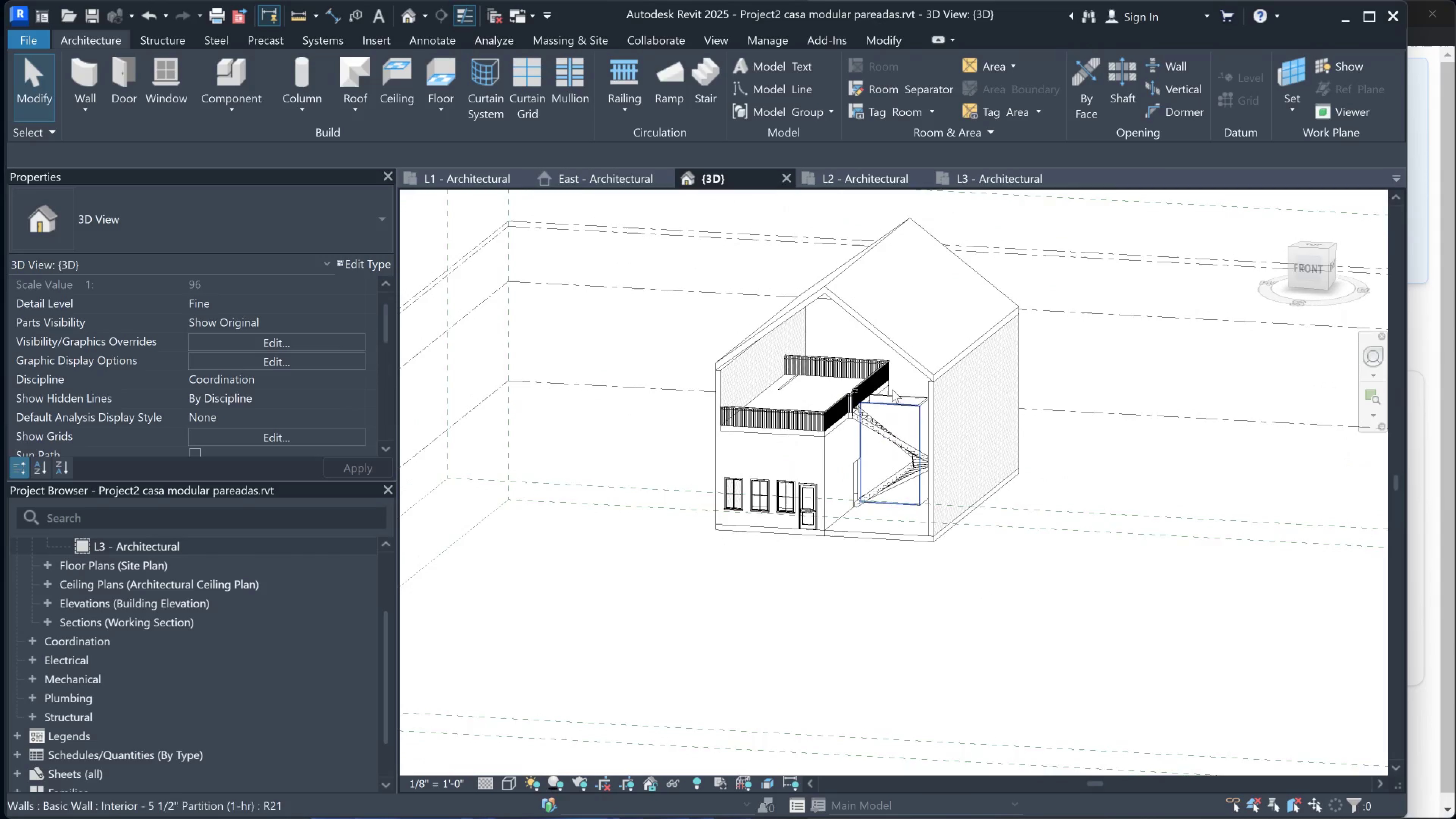 
scroll: coordinate [841, 447], scroll_direction: down, amount: 7.0
 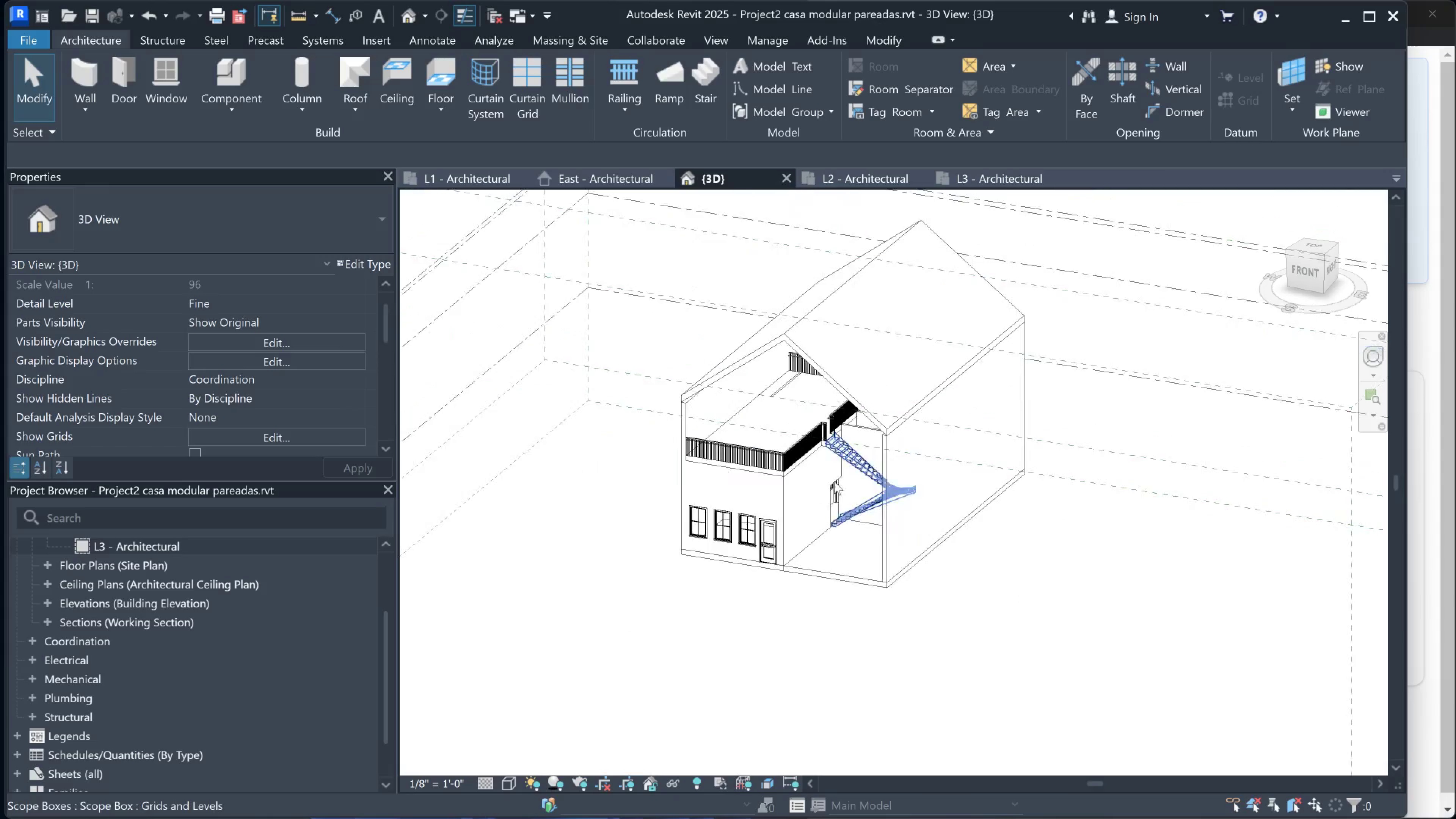 
scroll: coordinate [892, 383], scroll_direction: up, amount: 5.0
 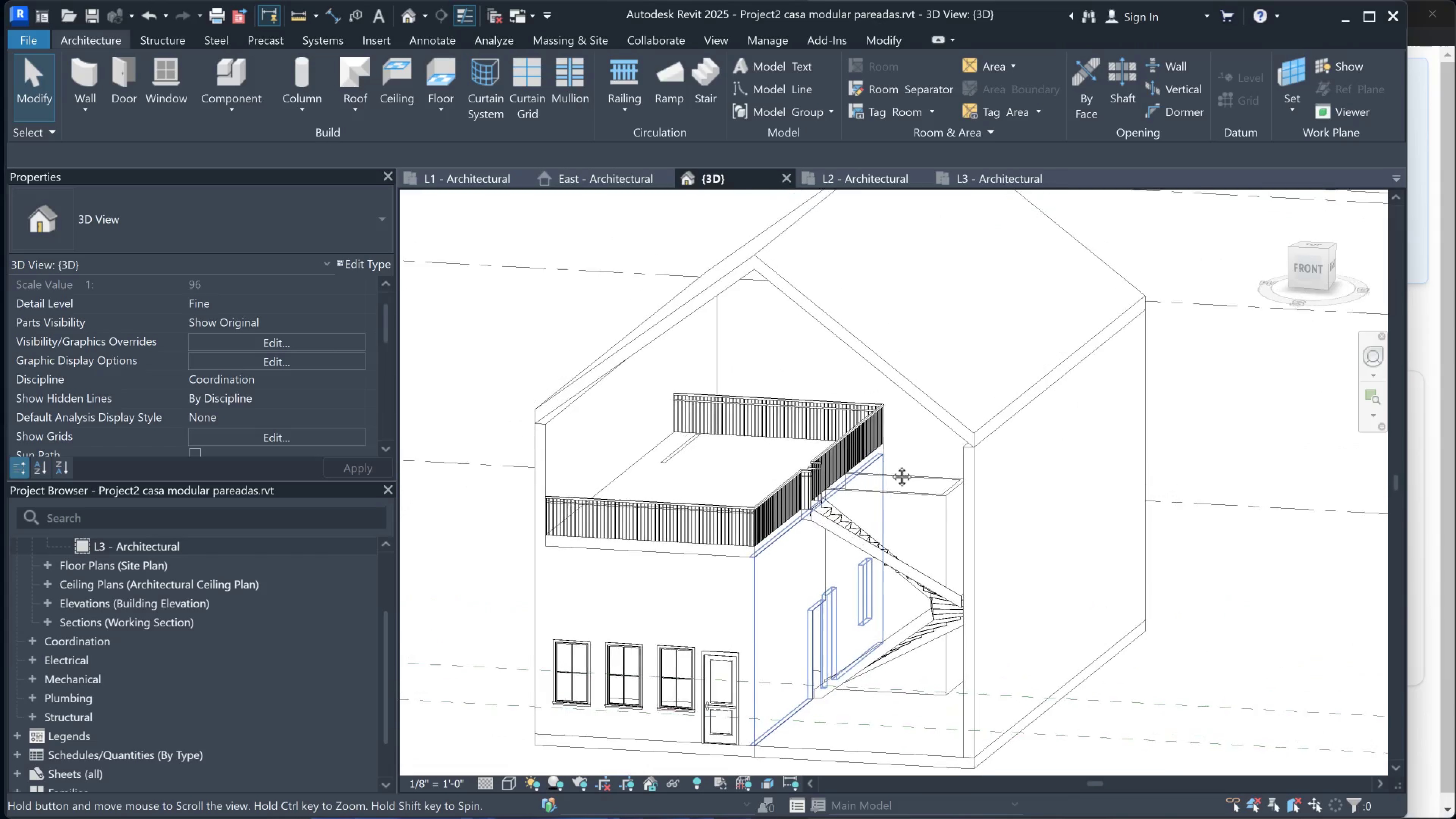 
key(Shift+ShiftLeft)
 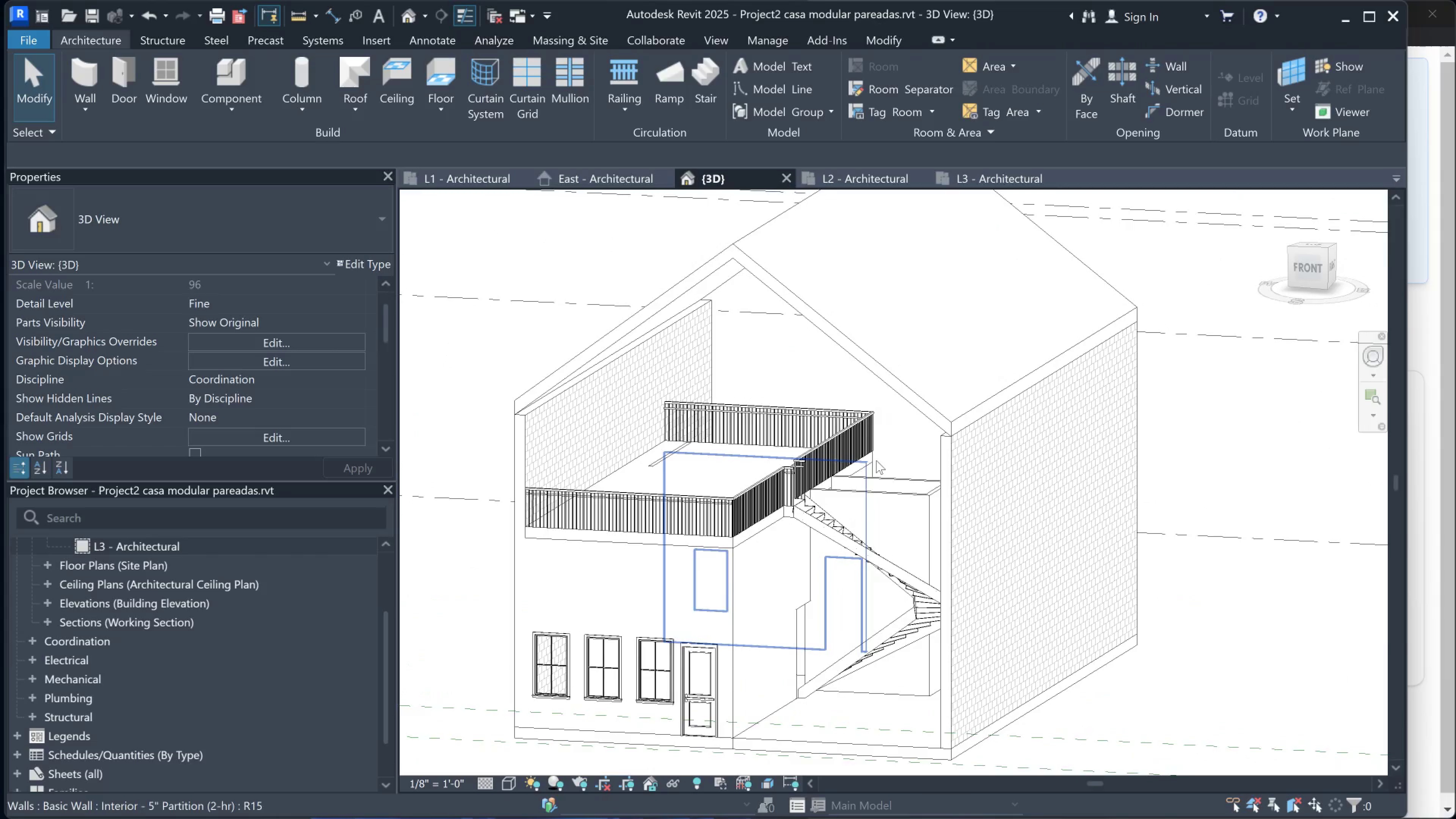 
hold_key(key=ShiftLeft, duration=1.39)
 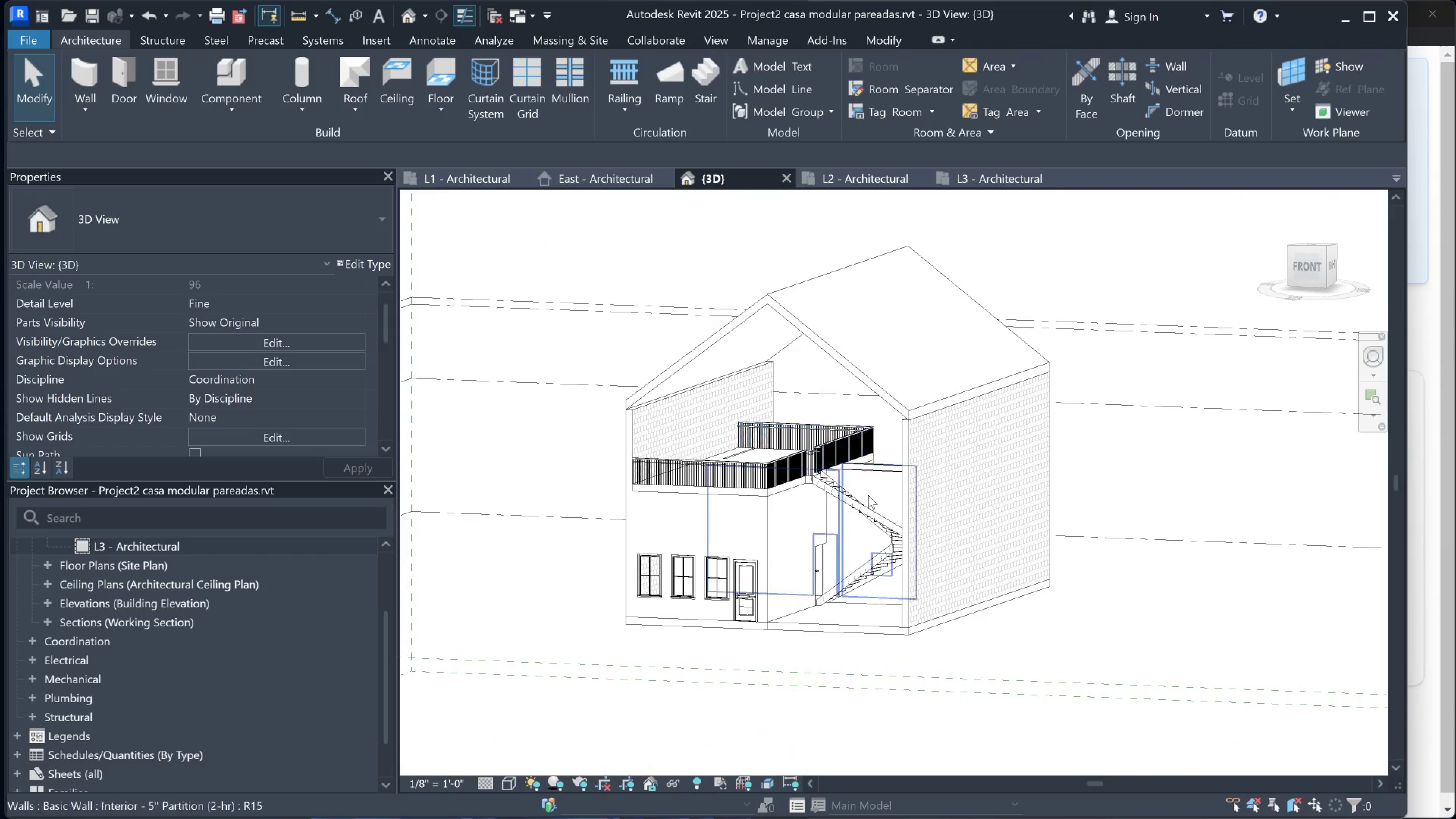 
scroll: coordinate [876, 460], scroll_direction: down, amount: 3.0
 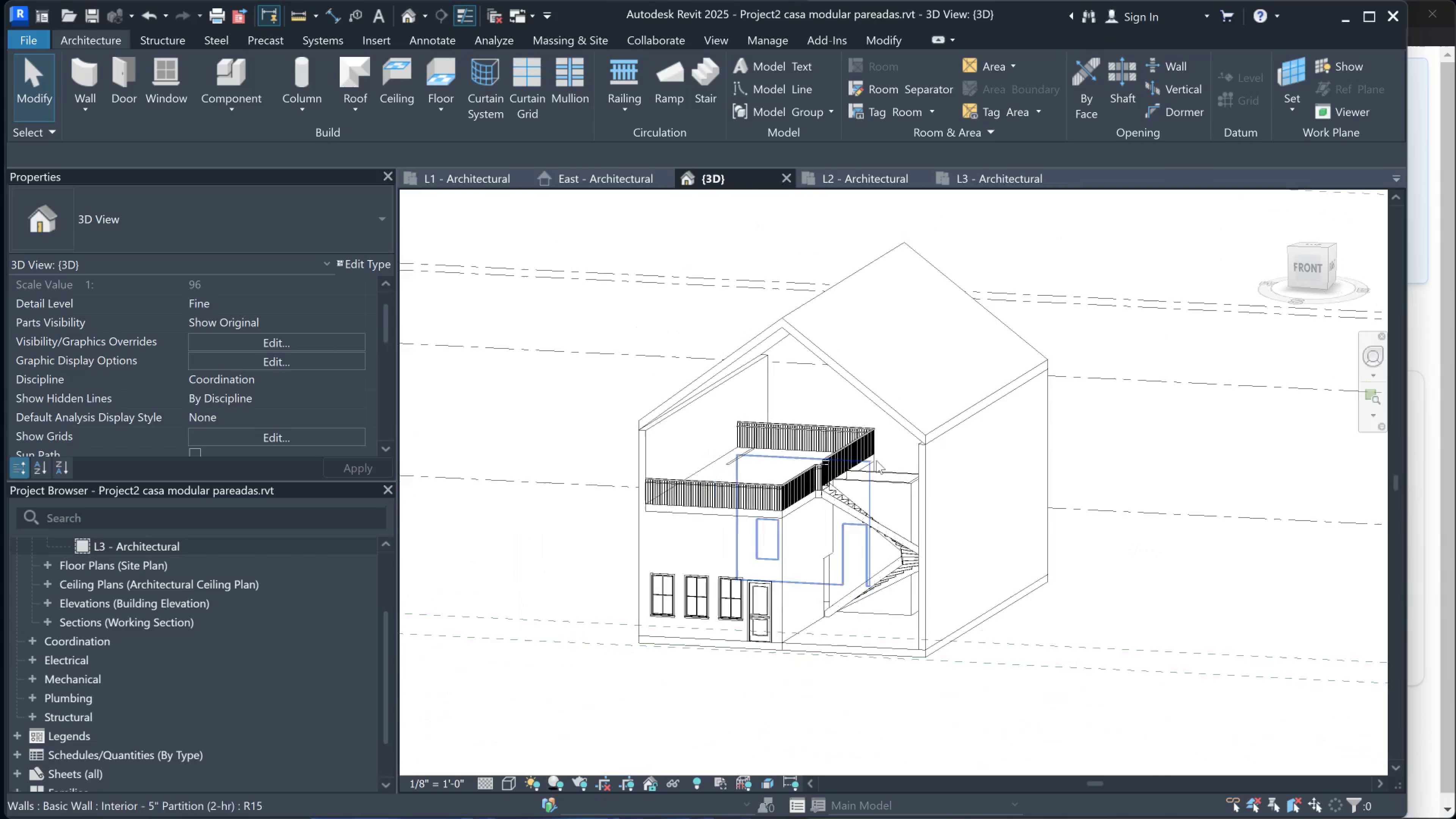 
scroll: coordinate [868, 495], scroll_direction: up, amount: 2.0
 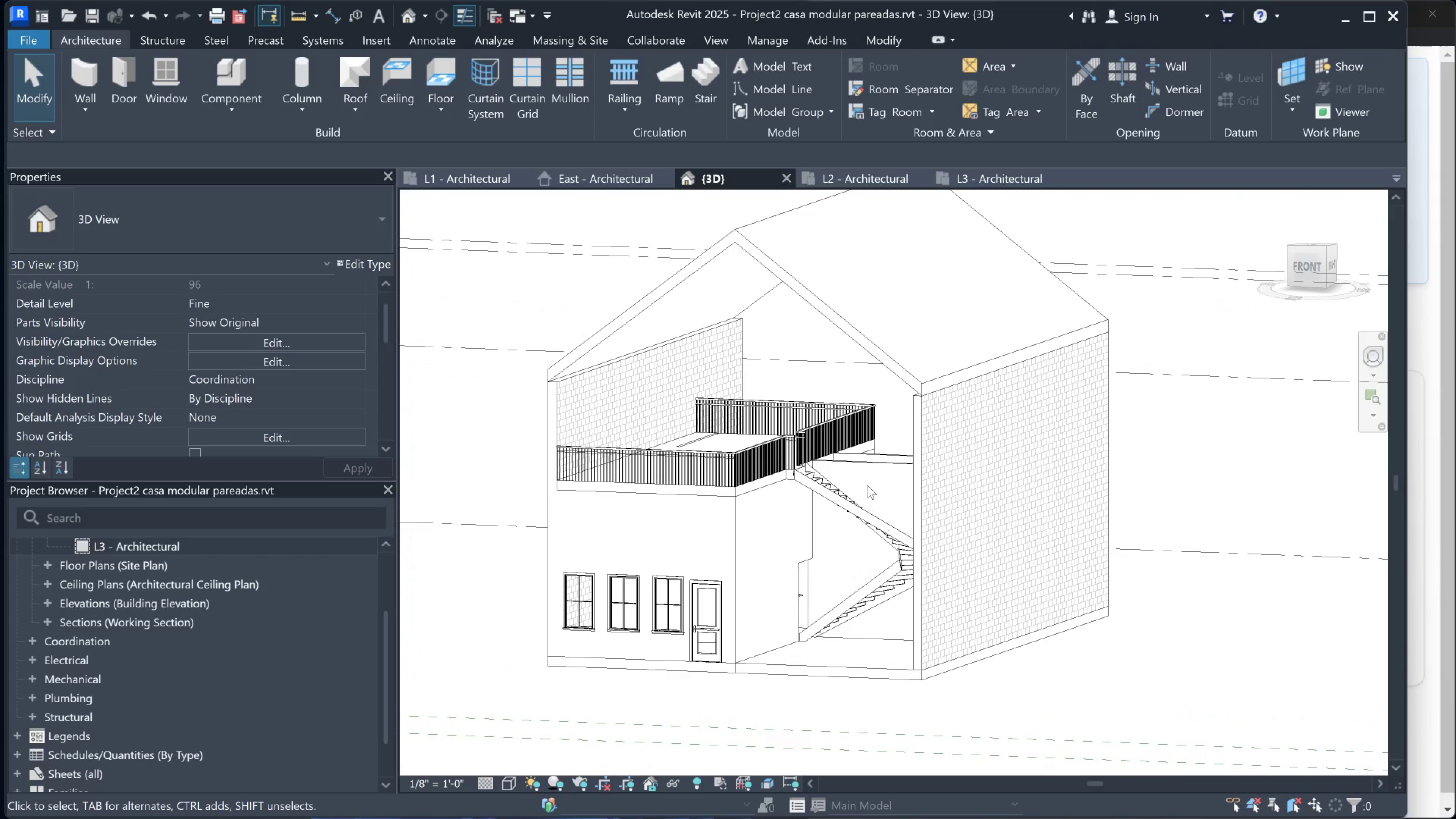 
hold_key(key=ShiftLeft, duration=1.24)
 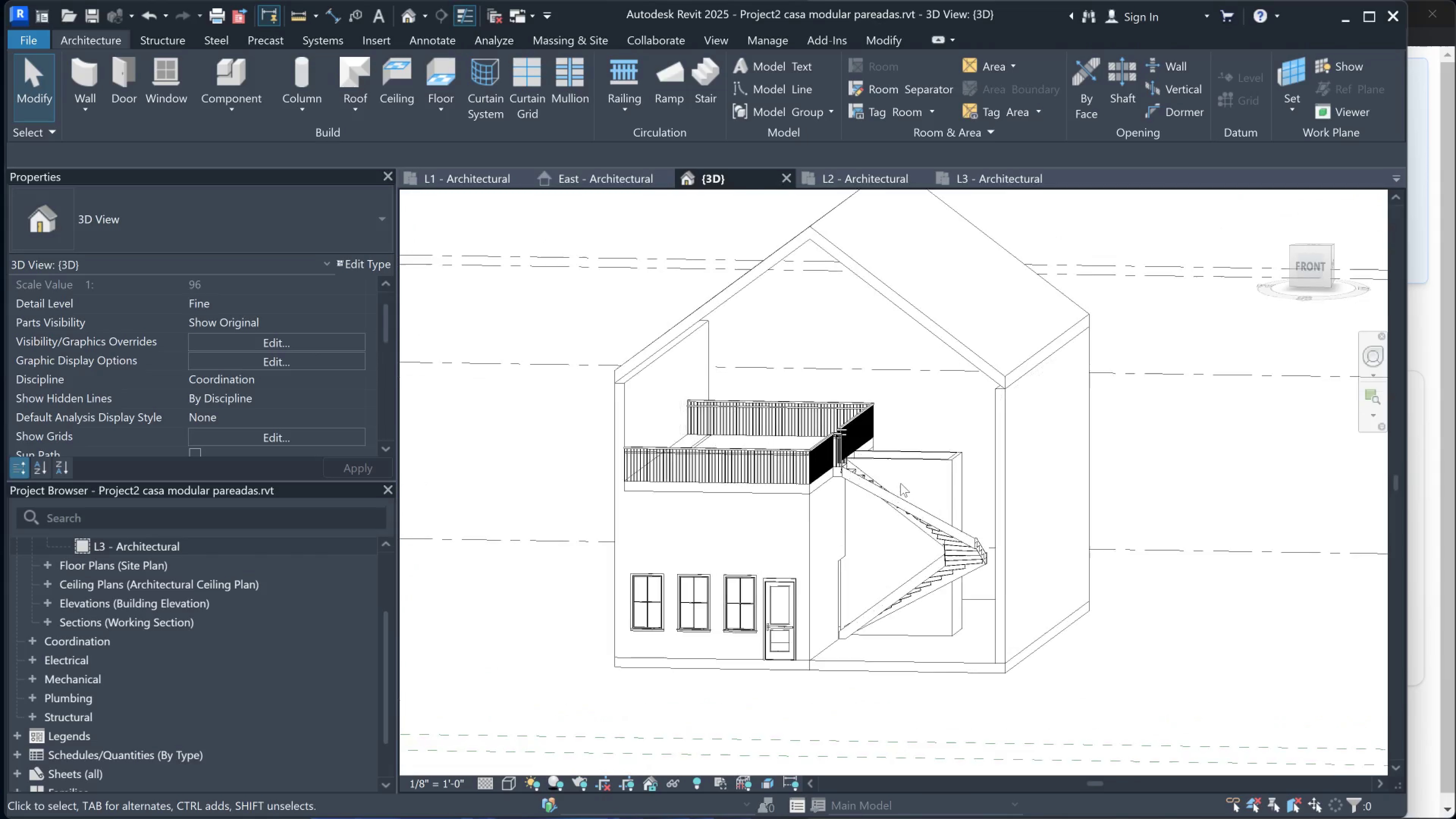 
scroll: coordinate [868, 485], scroll_direction: down, amount: 1.0
 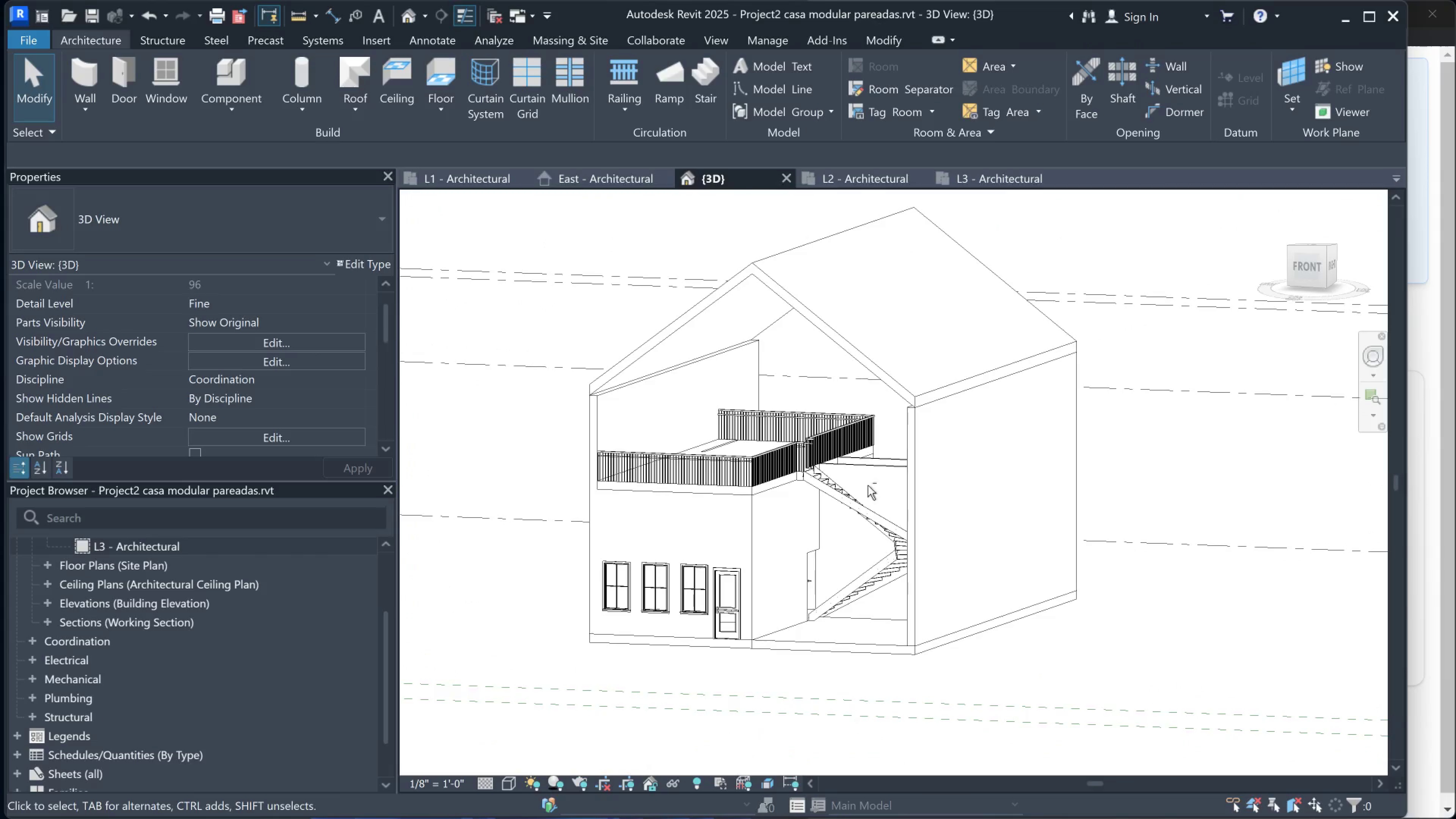 
scroll: coordinate [908, 480], scroll_direction: none, amount: 0.0
 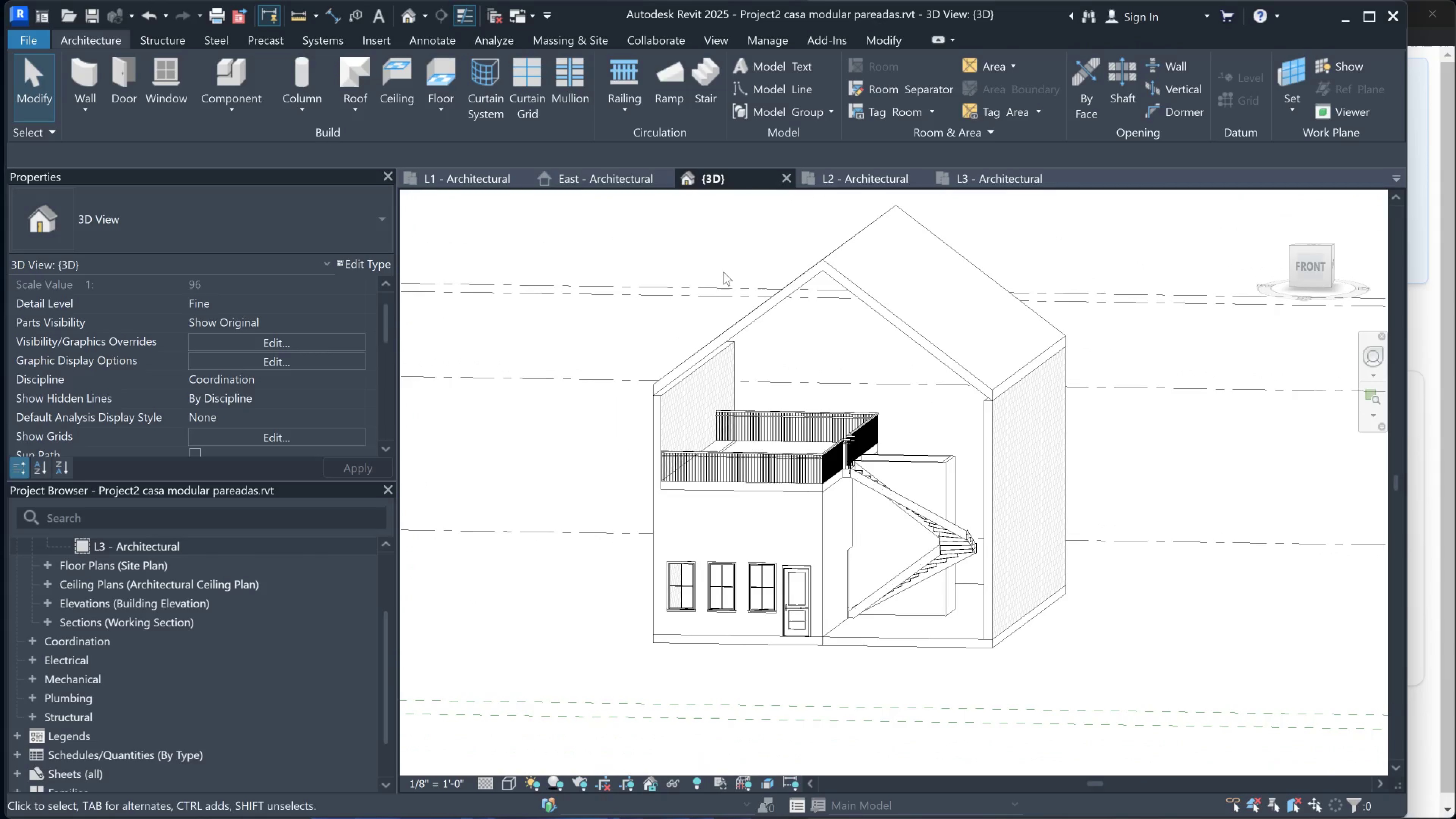 
left_click([867, 170])
 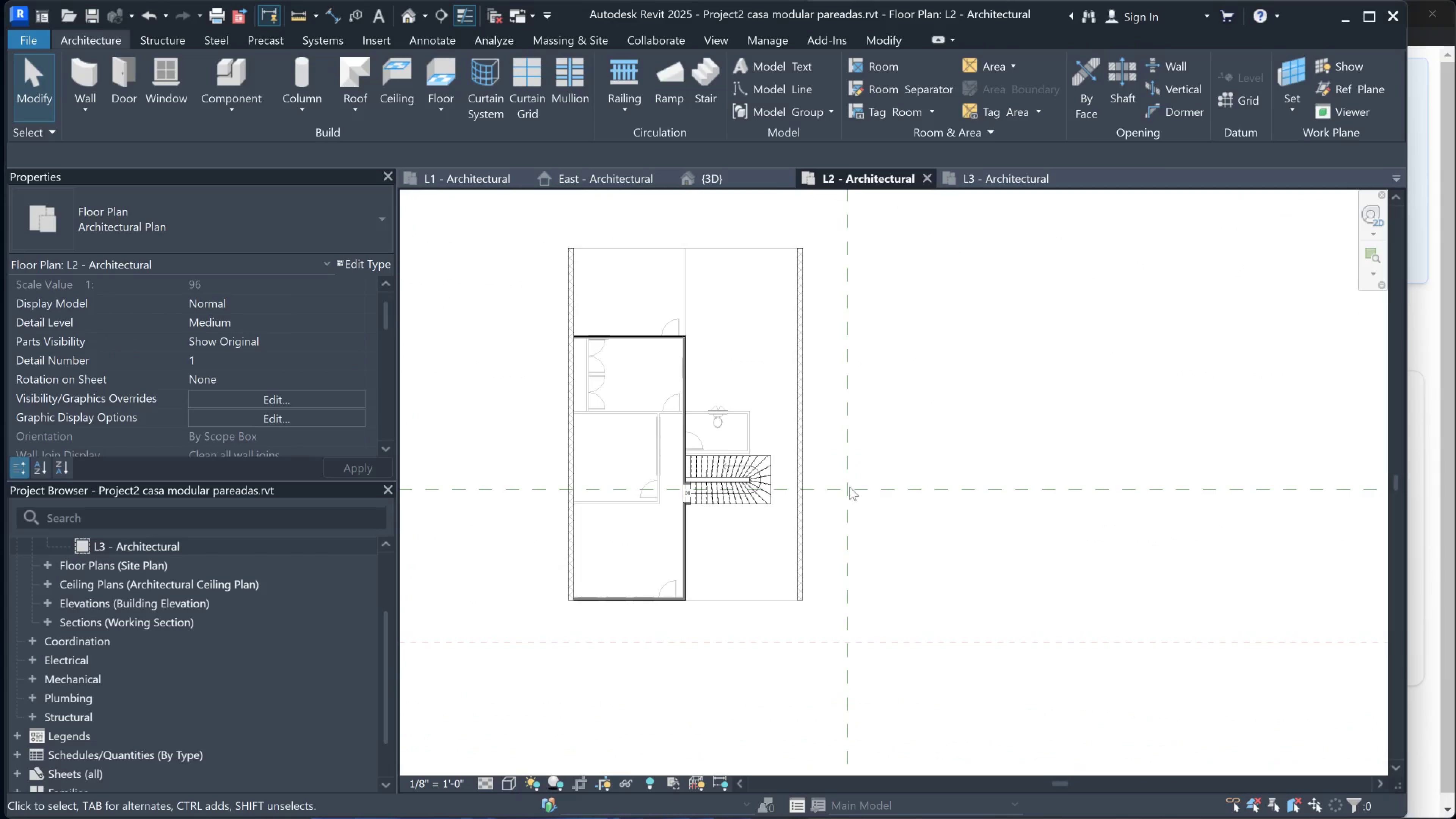 
scroll: coordinate [648, 387], scroll_direction: up, amount: 12.0
 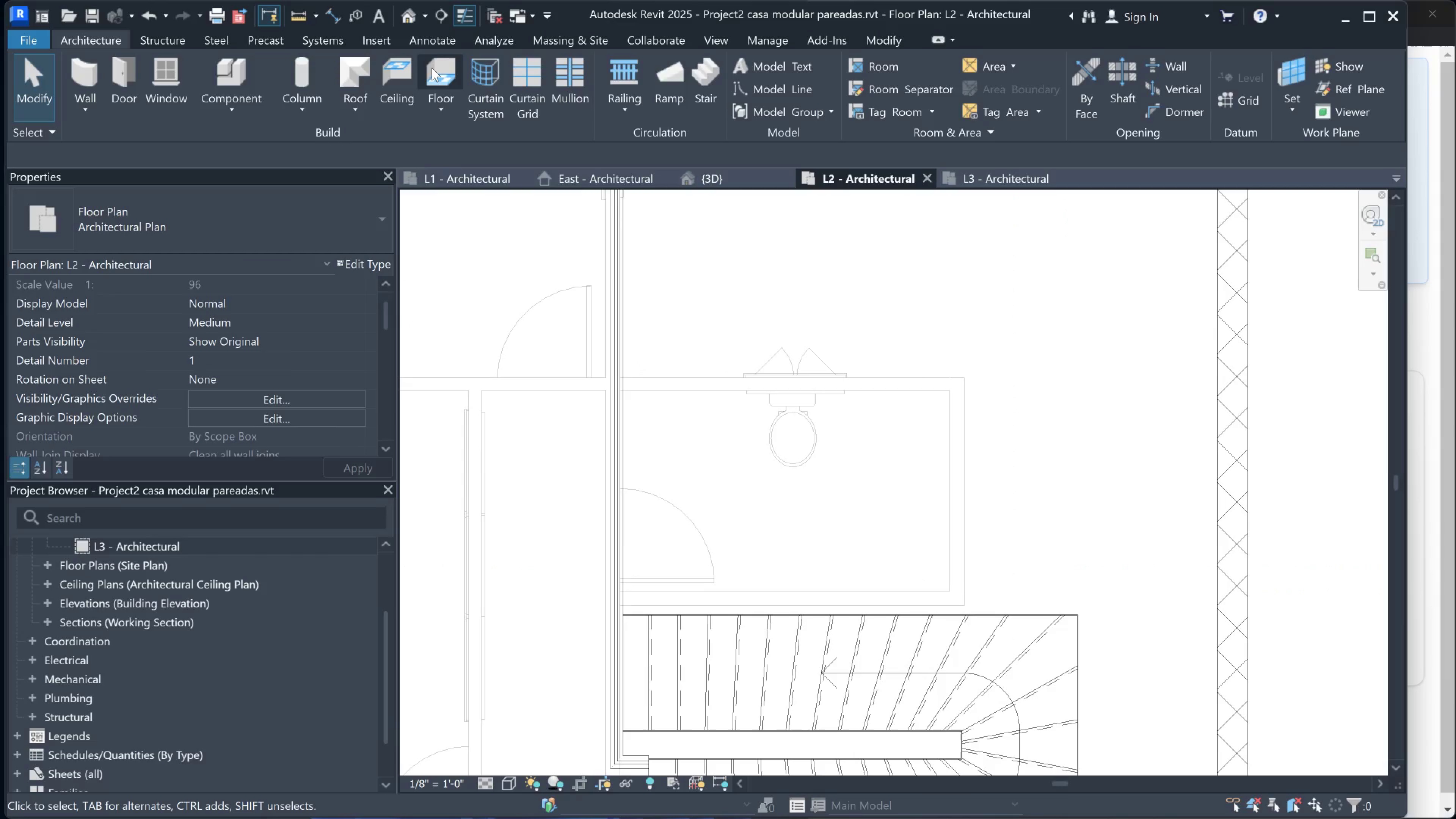 
left_click([438, 67])
 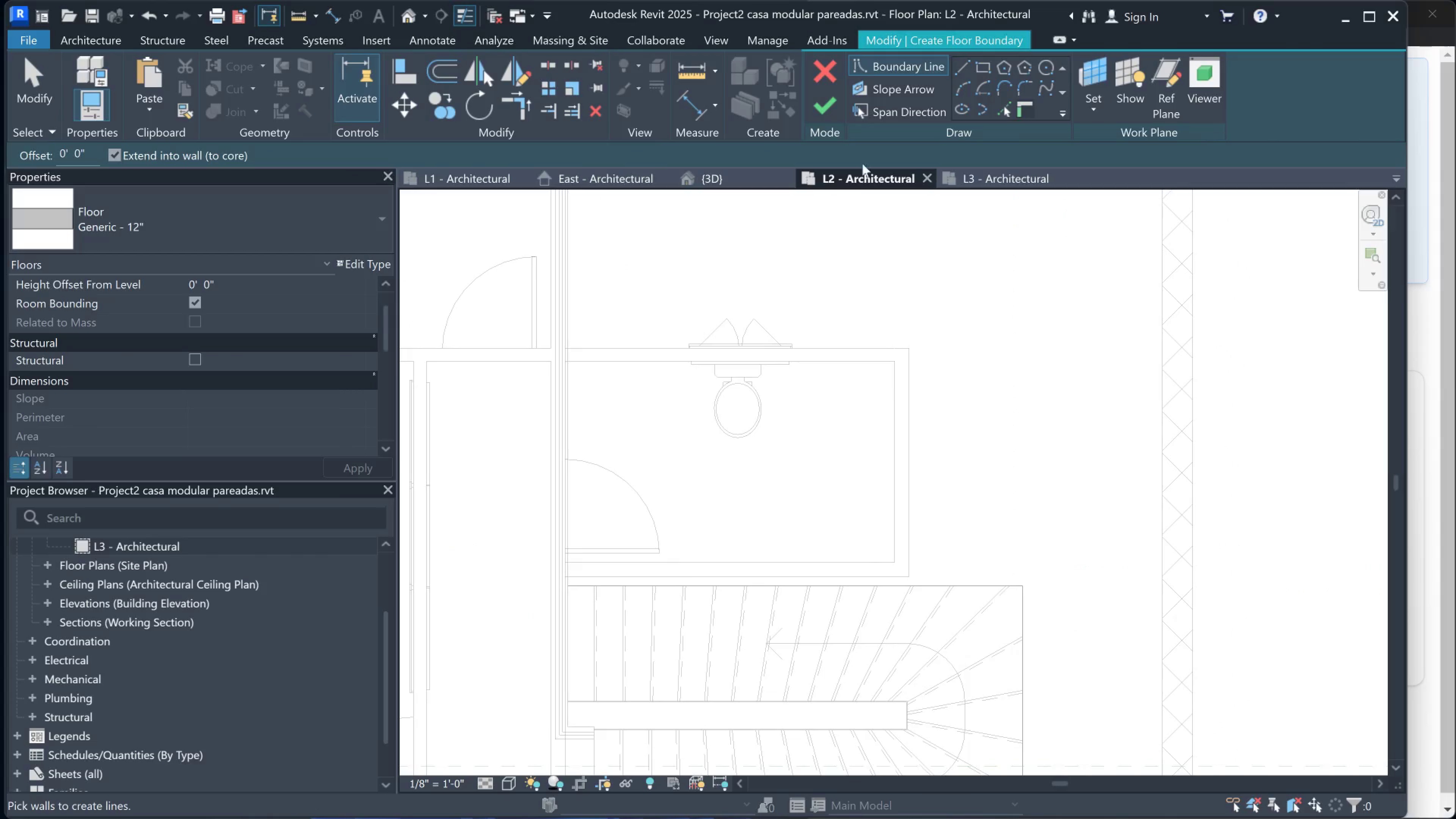 
left_click([985, 65])
 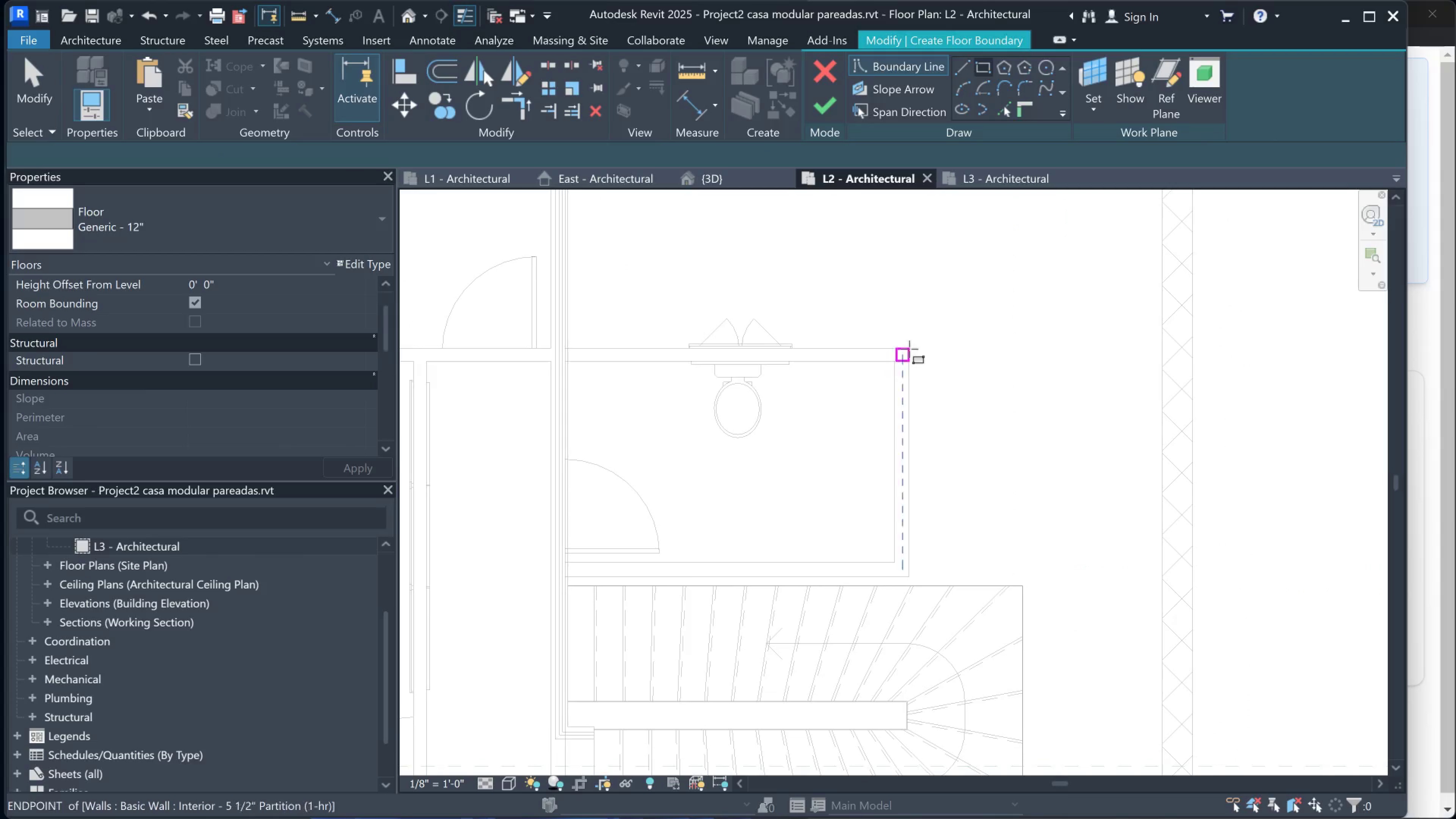 
left_click([909, 349])
 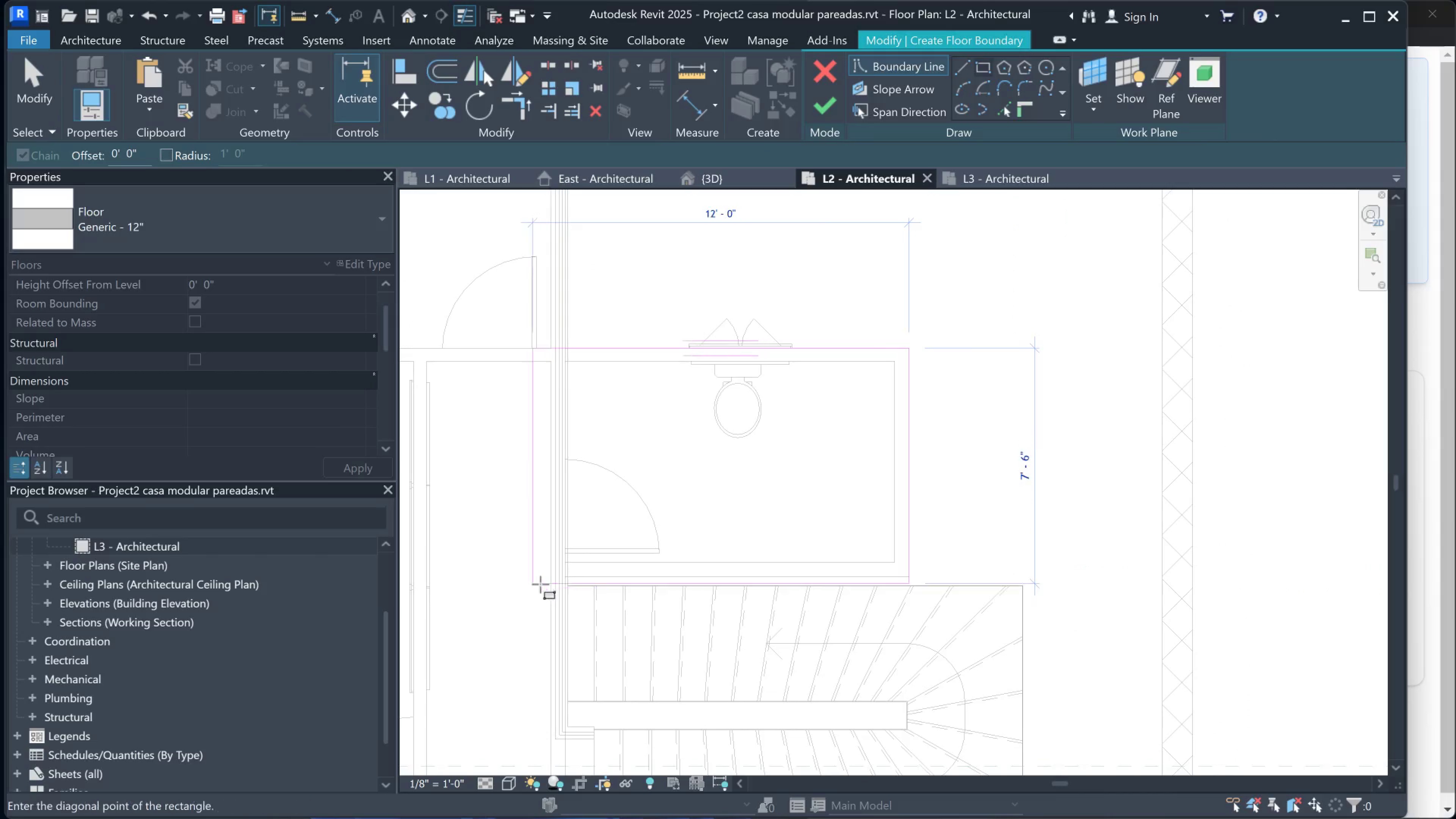 
scroll: coordinate [595, 573], scroll_direction: up, amount: 3.0
 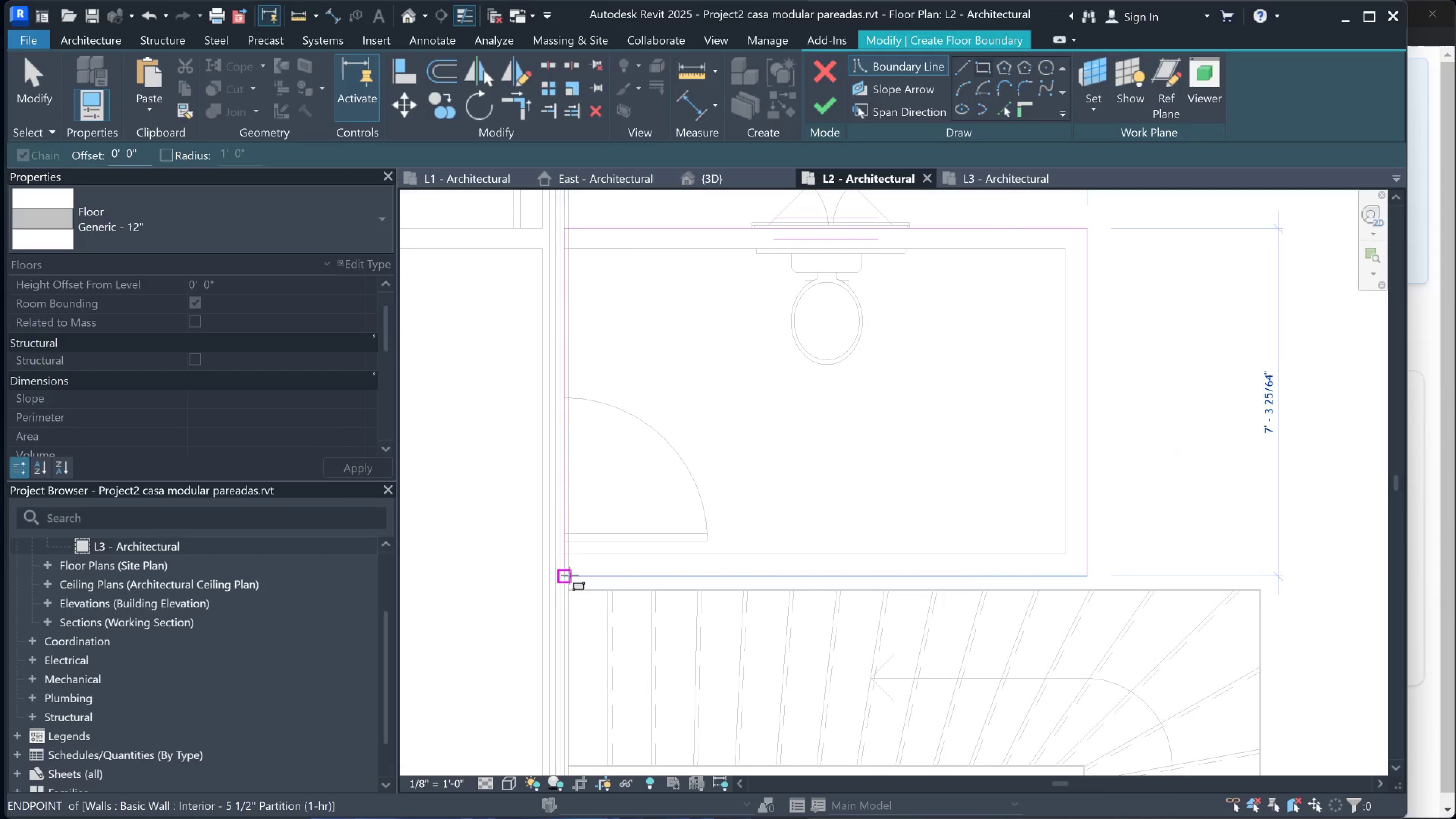 
left_click([570, 575])
 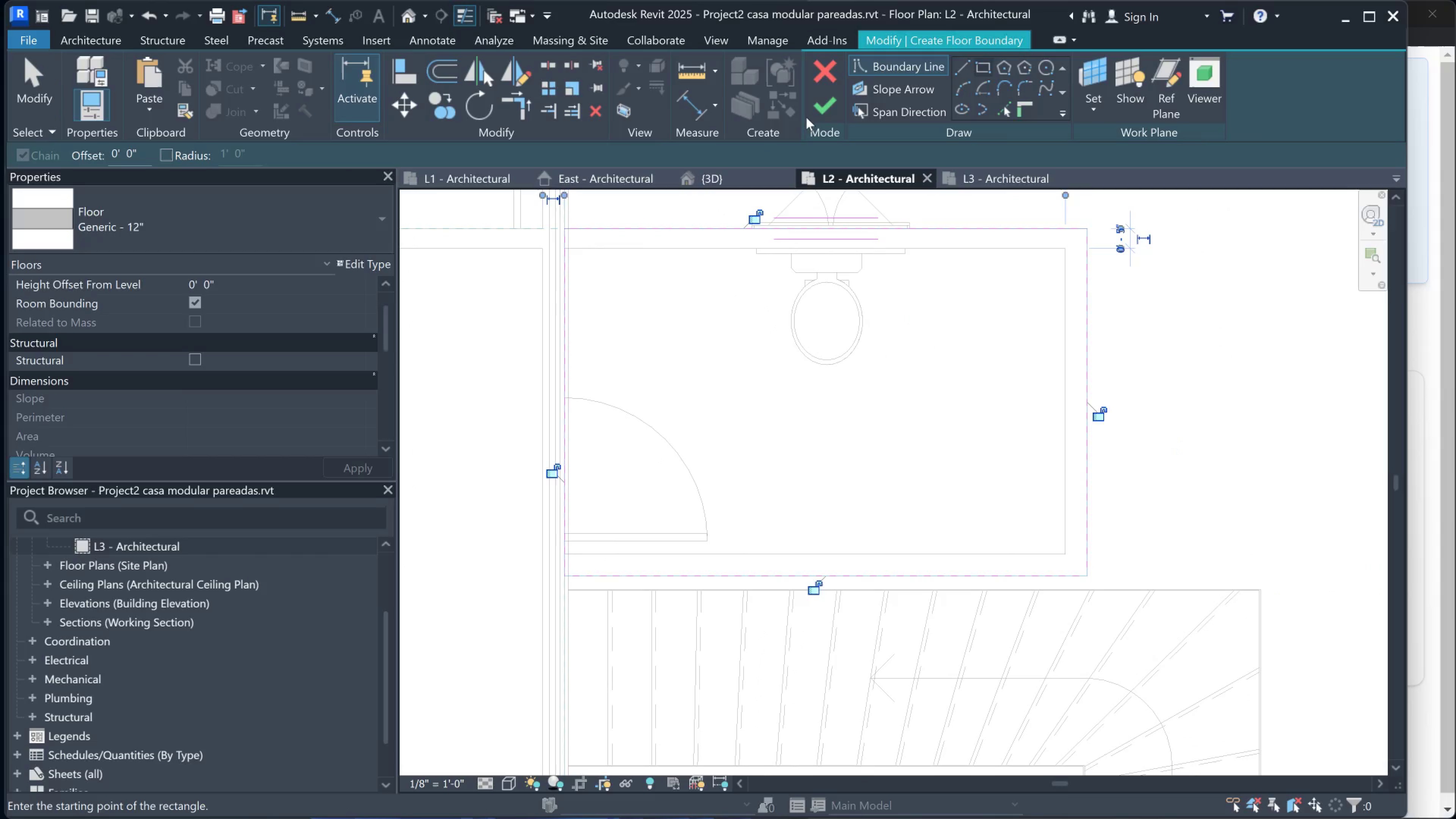 
double_click([824, 105])
 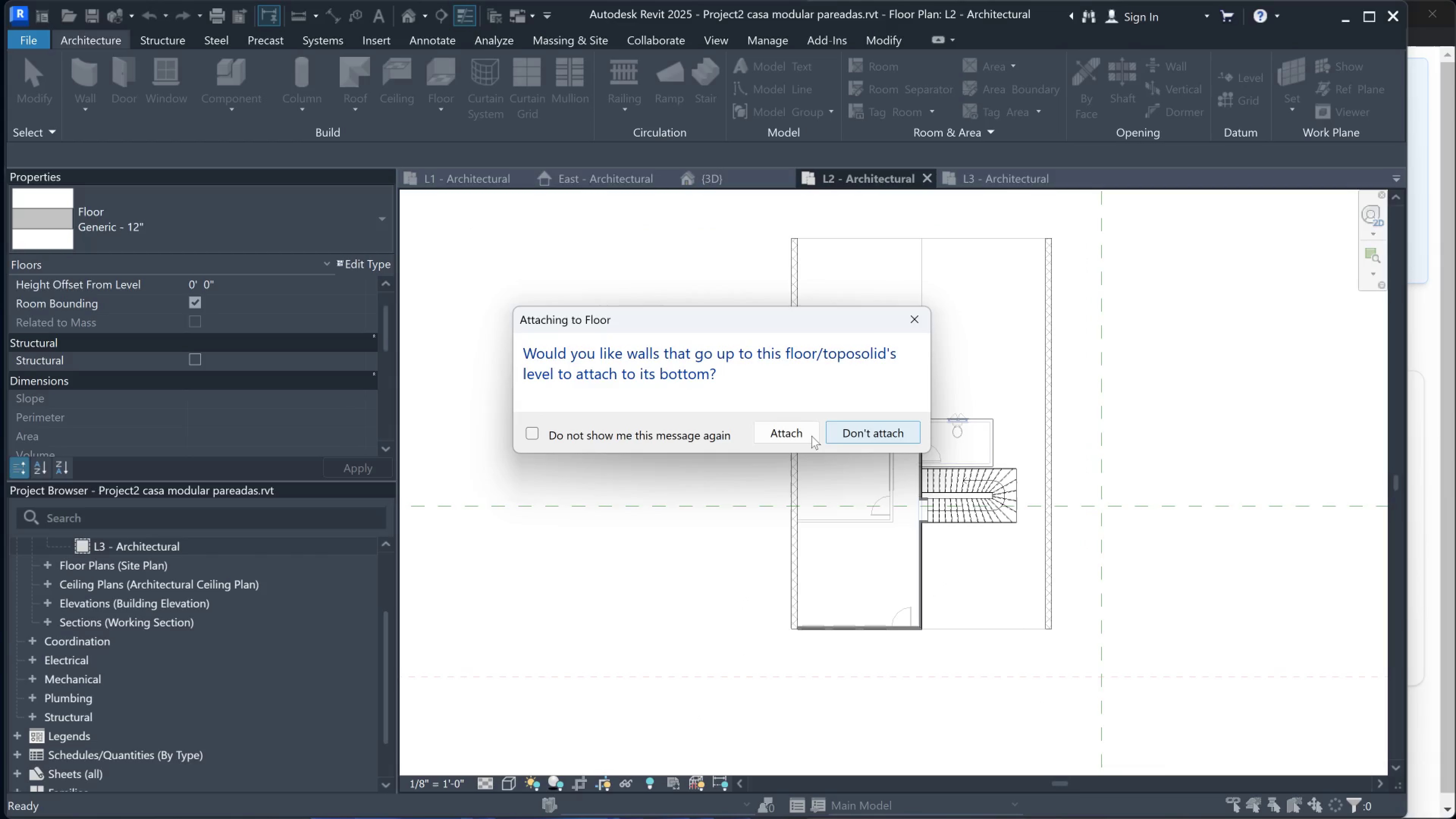 
left_click([840, 430])
 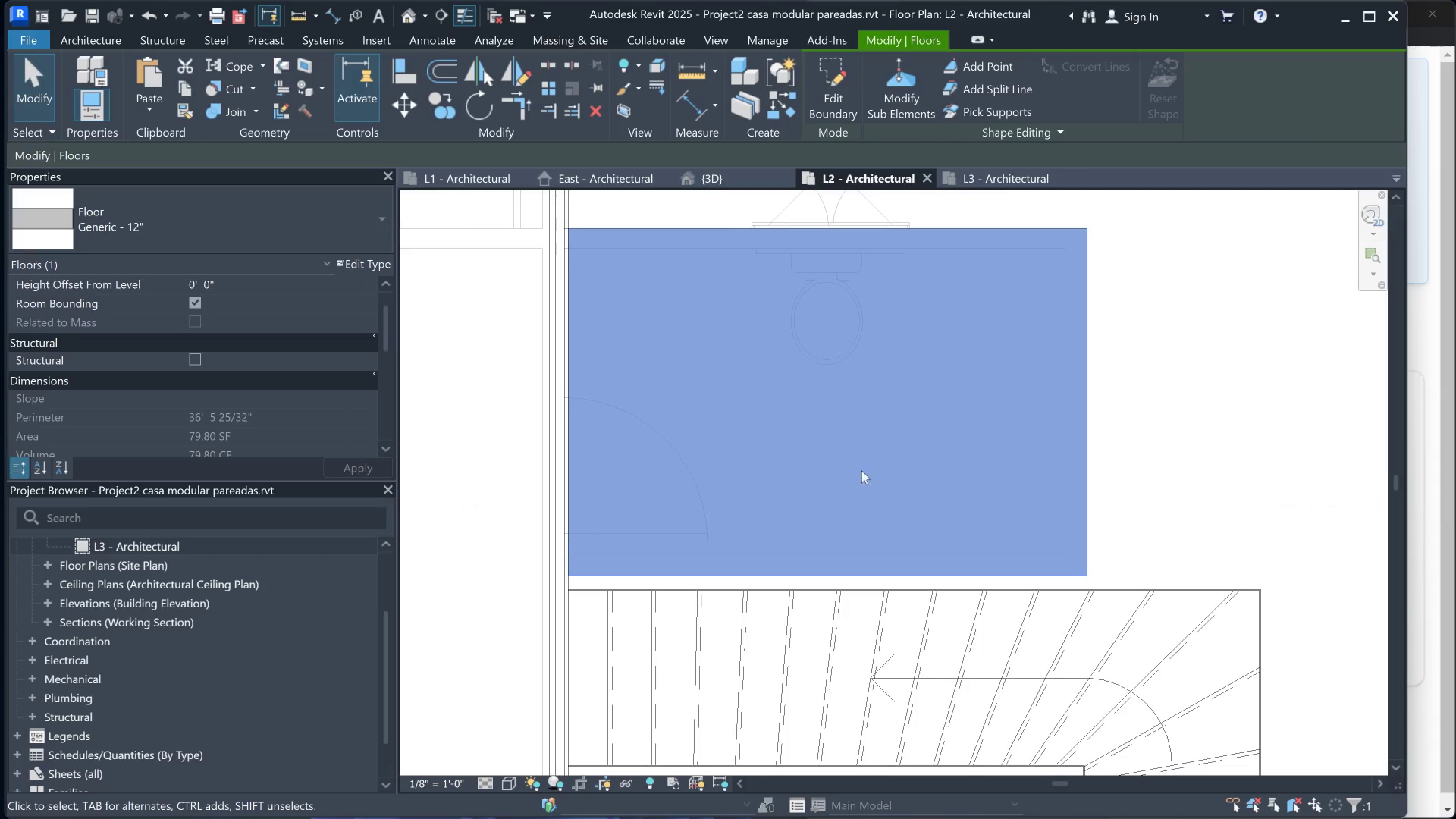 
key(Escape)
 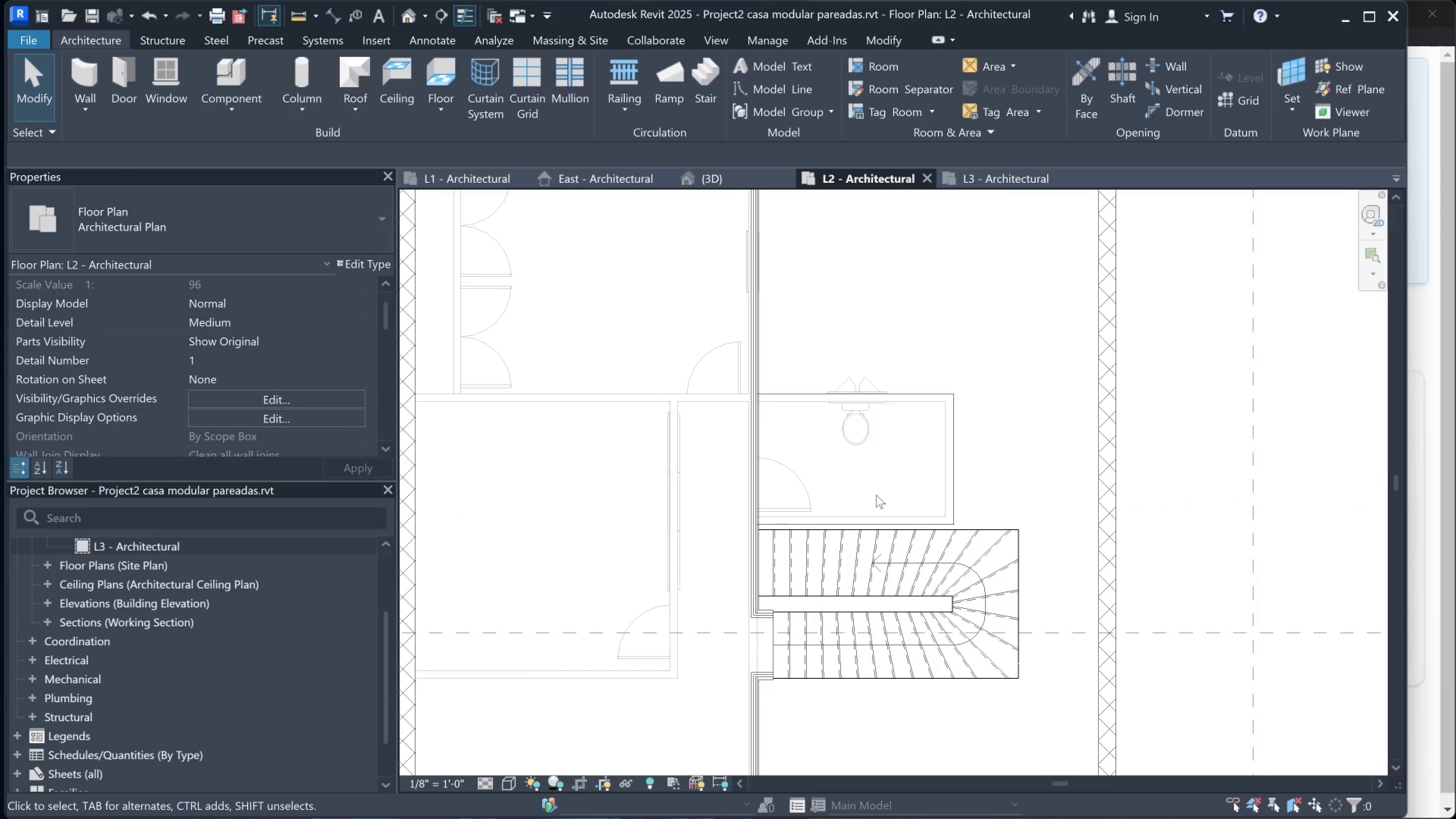 
scroll: coordinate [890, 518], scroll_direction: down, amount: 10.0
 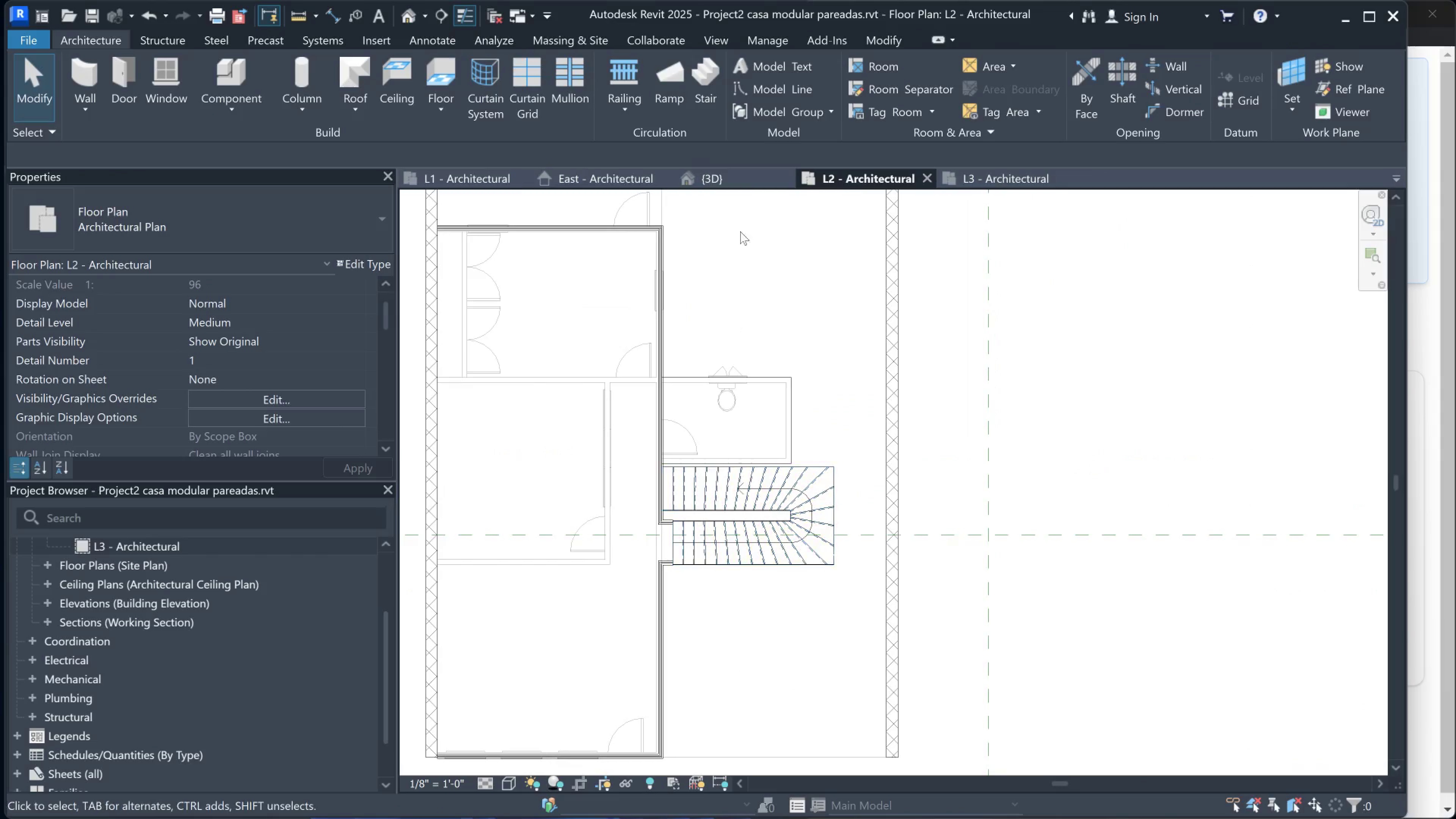 
left_click([710, 181])
 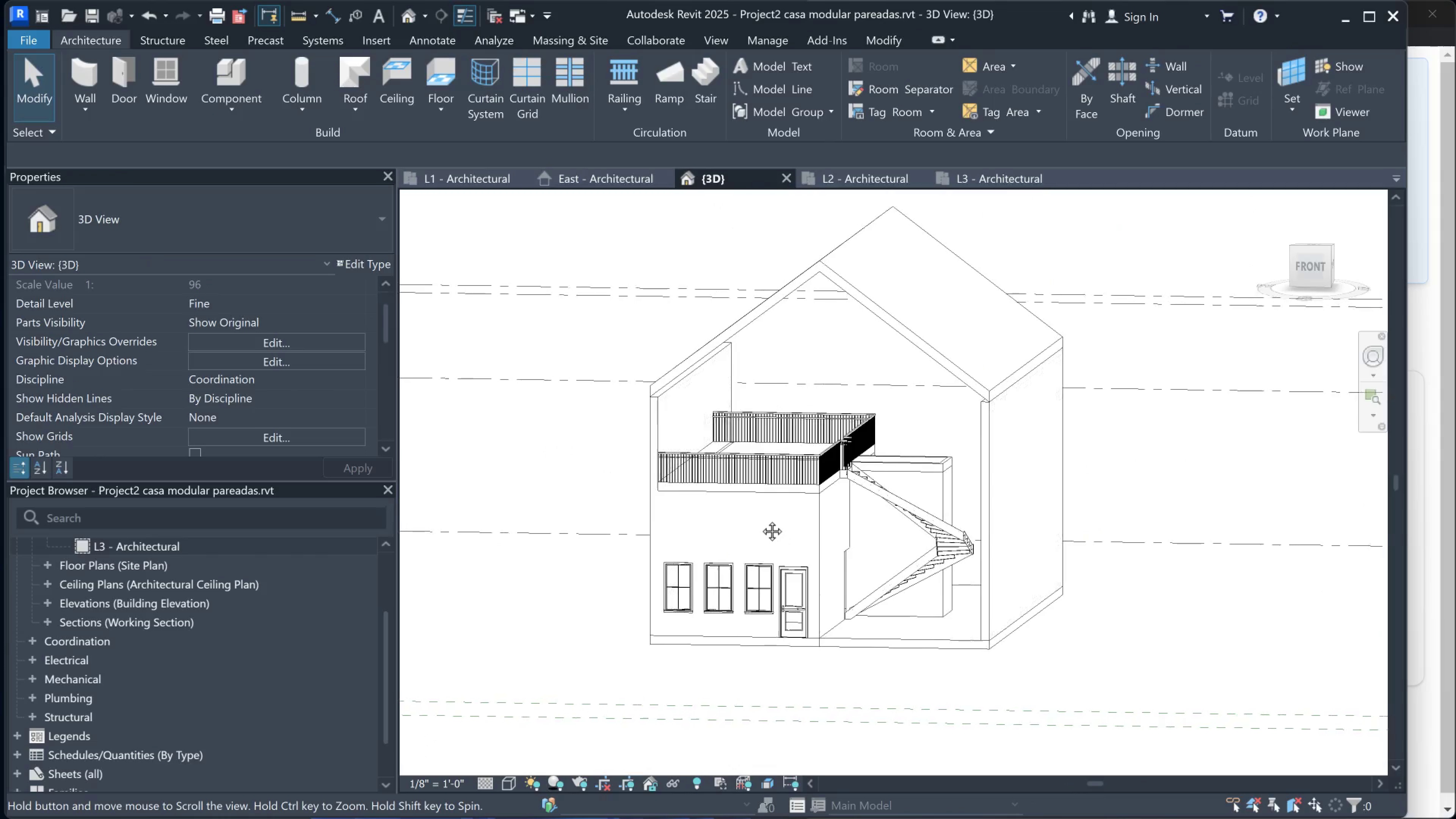 
hold_key(key=ShiftLeft, duration=0.4)
 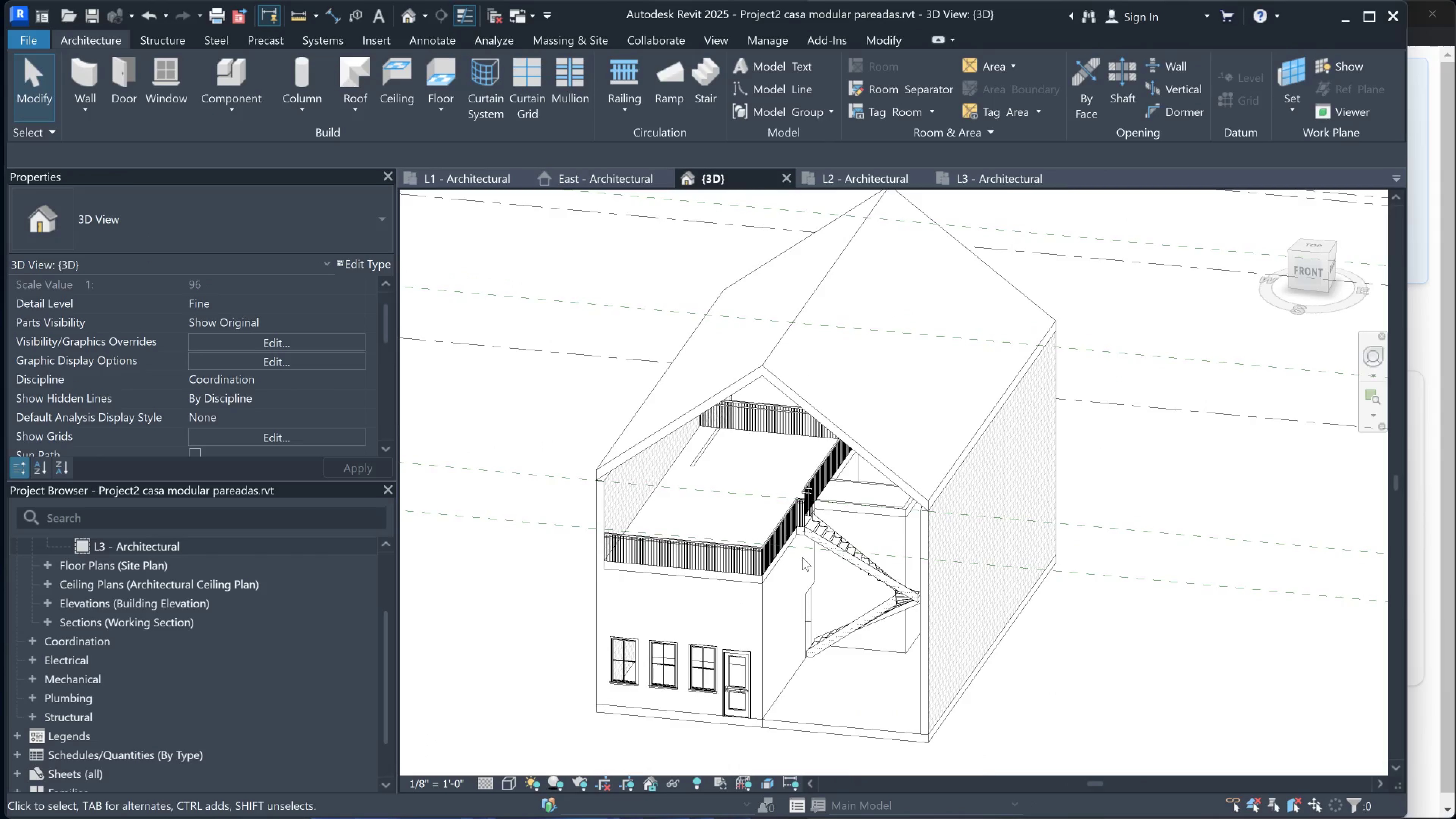 
scroll: coordinate [1017, 451], scroll_direction: up, amount: 11.0
 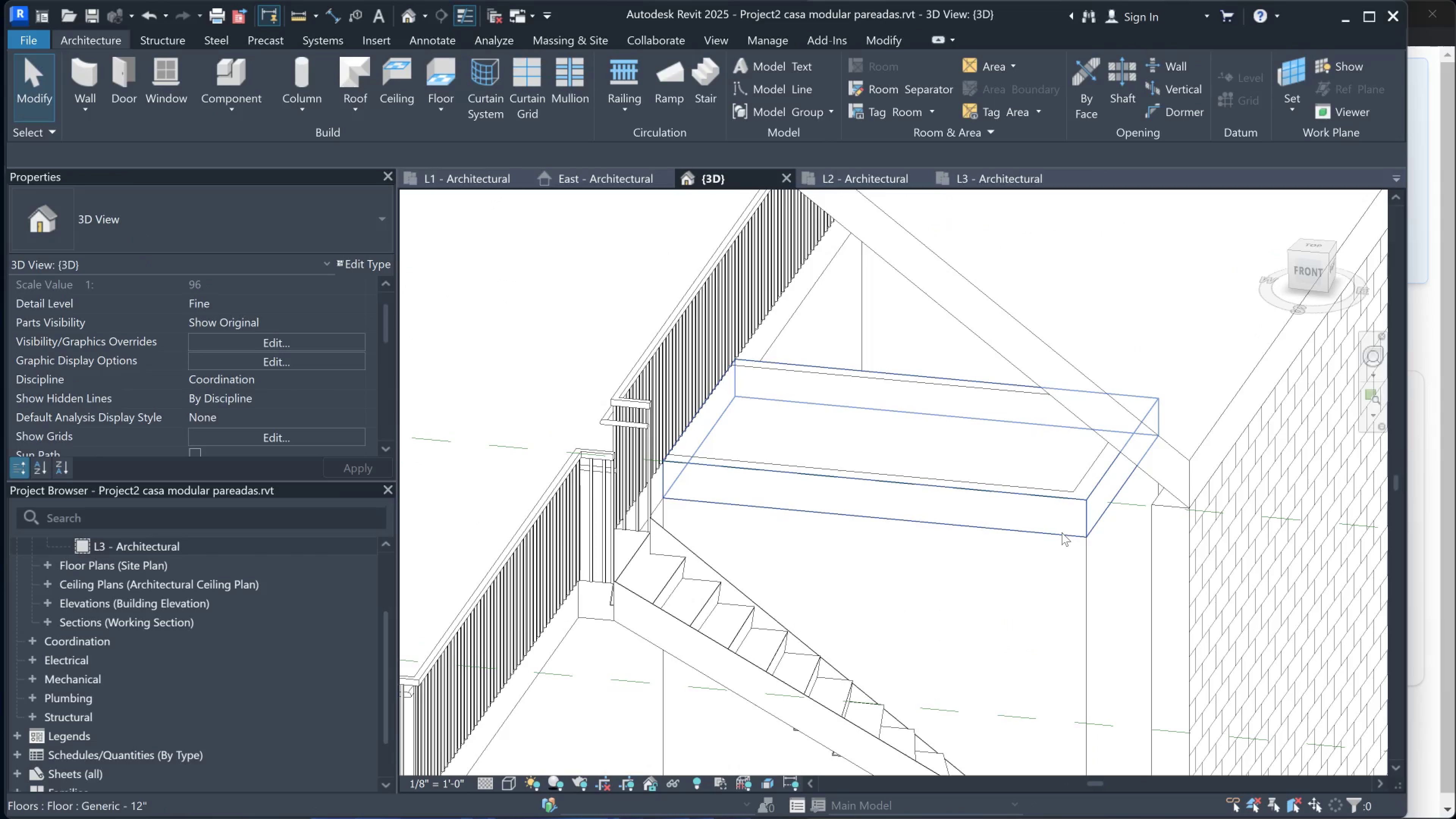 
left_click([1062, 532])
 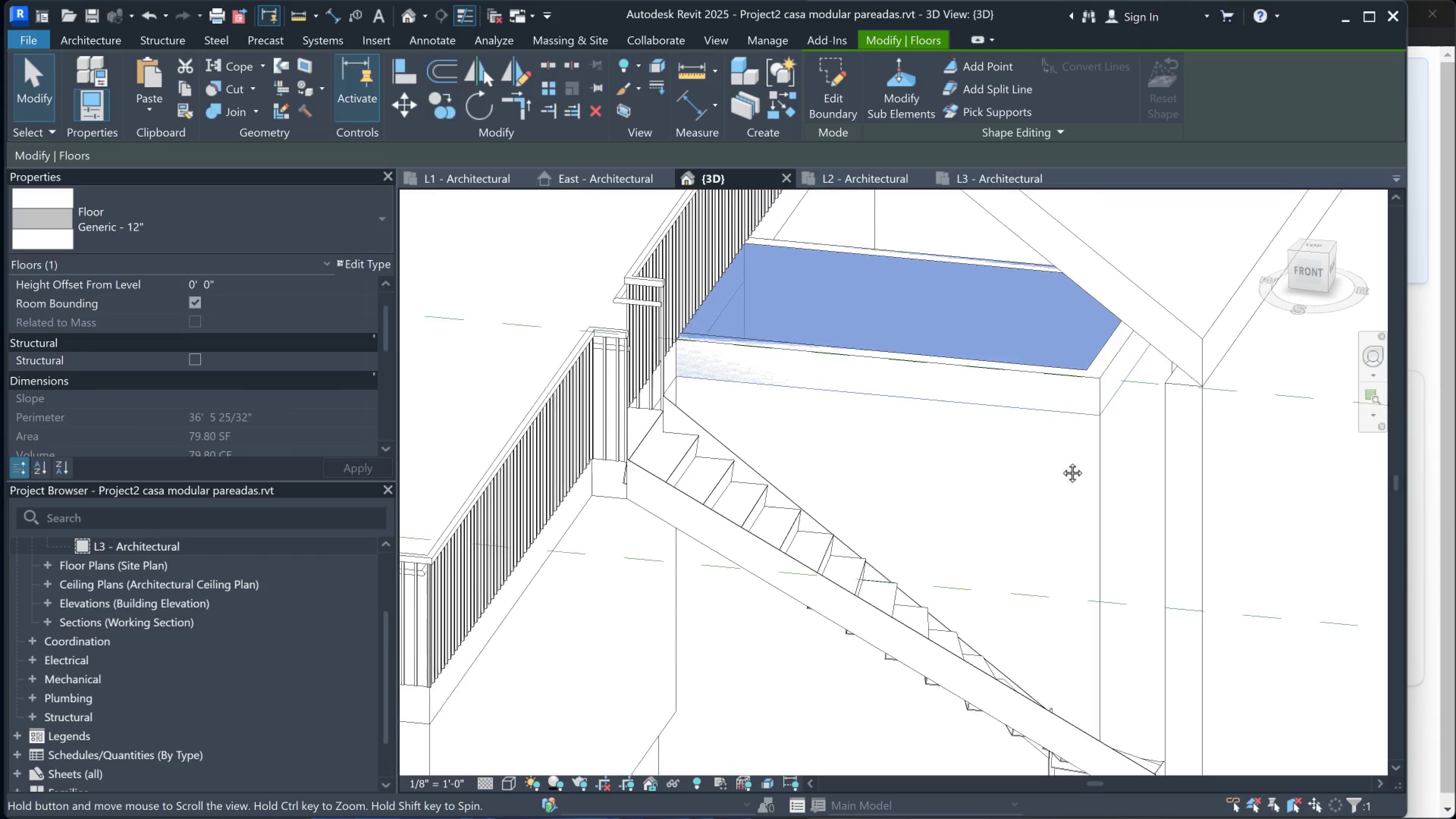 
hold_key(key=ShiftLeft, duration=0.6)
 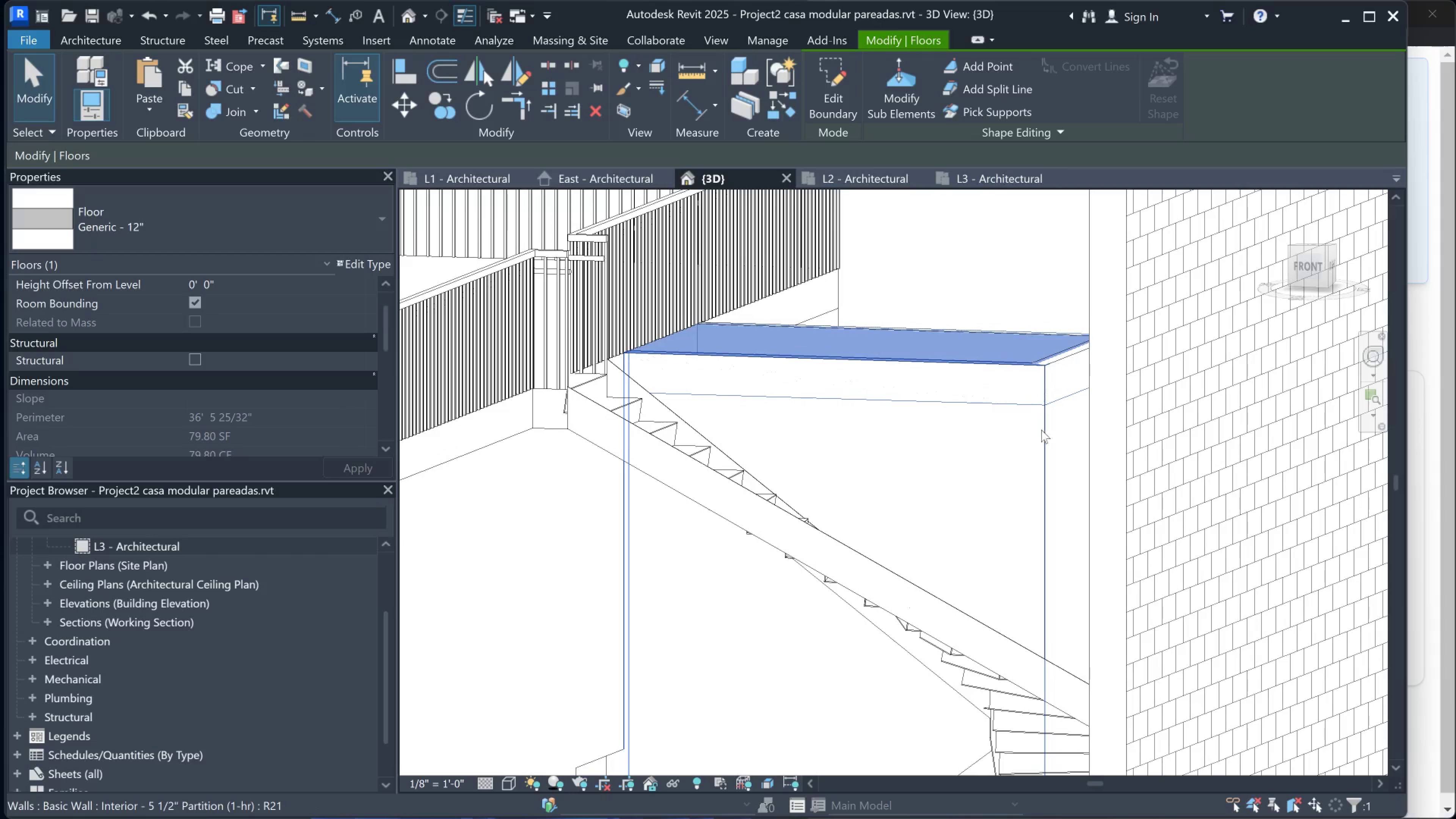 
scroll: coordinate [945, 445], scroll_direction: down, amount: 5.0
 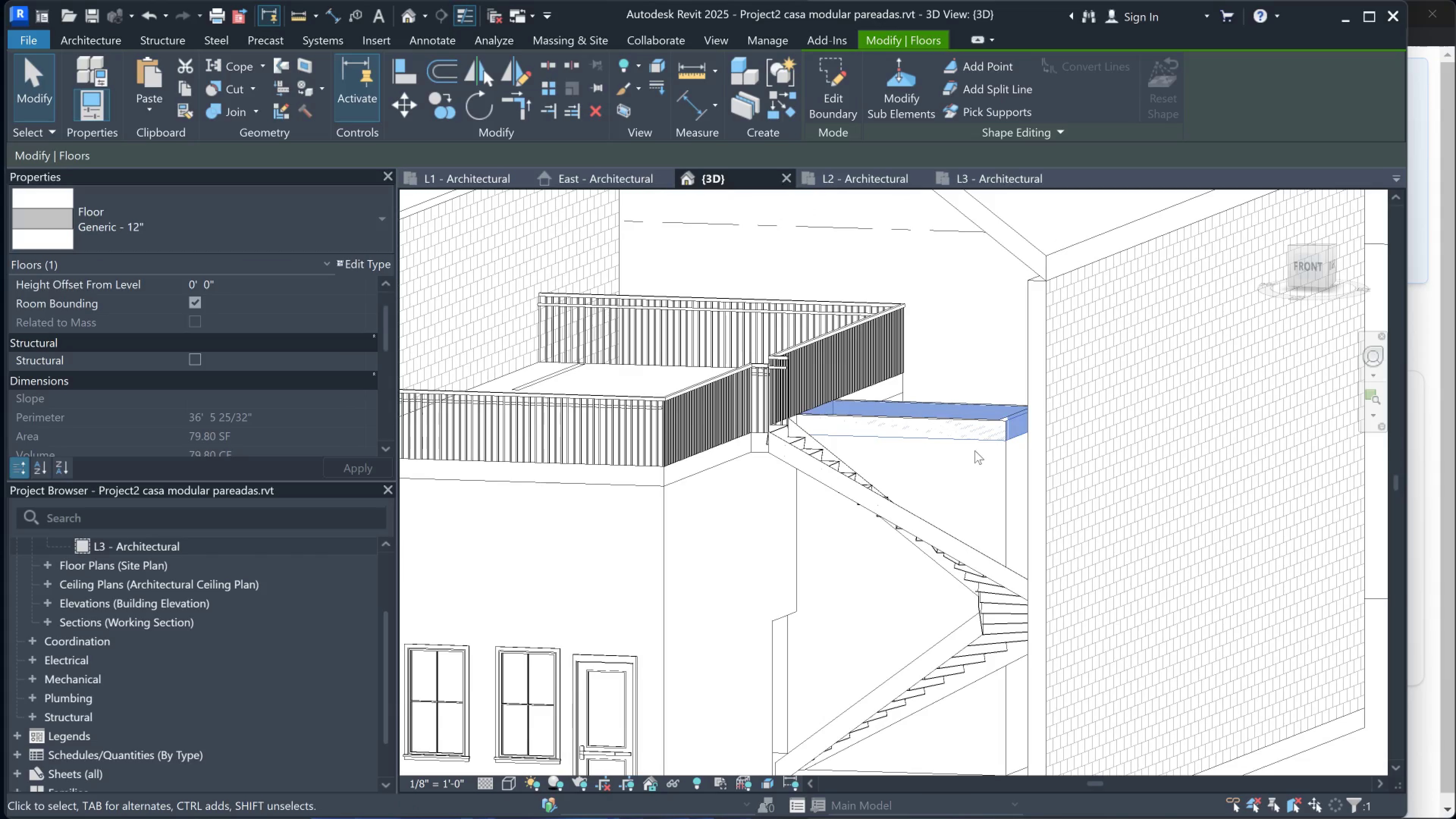 
left_click([1005, 458])
 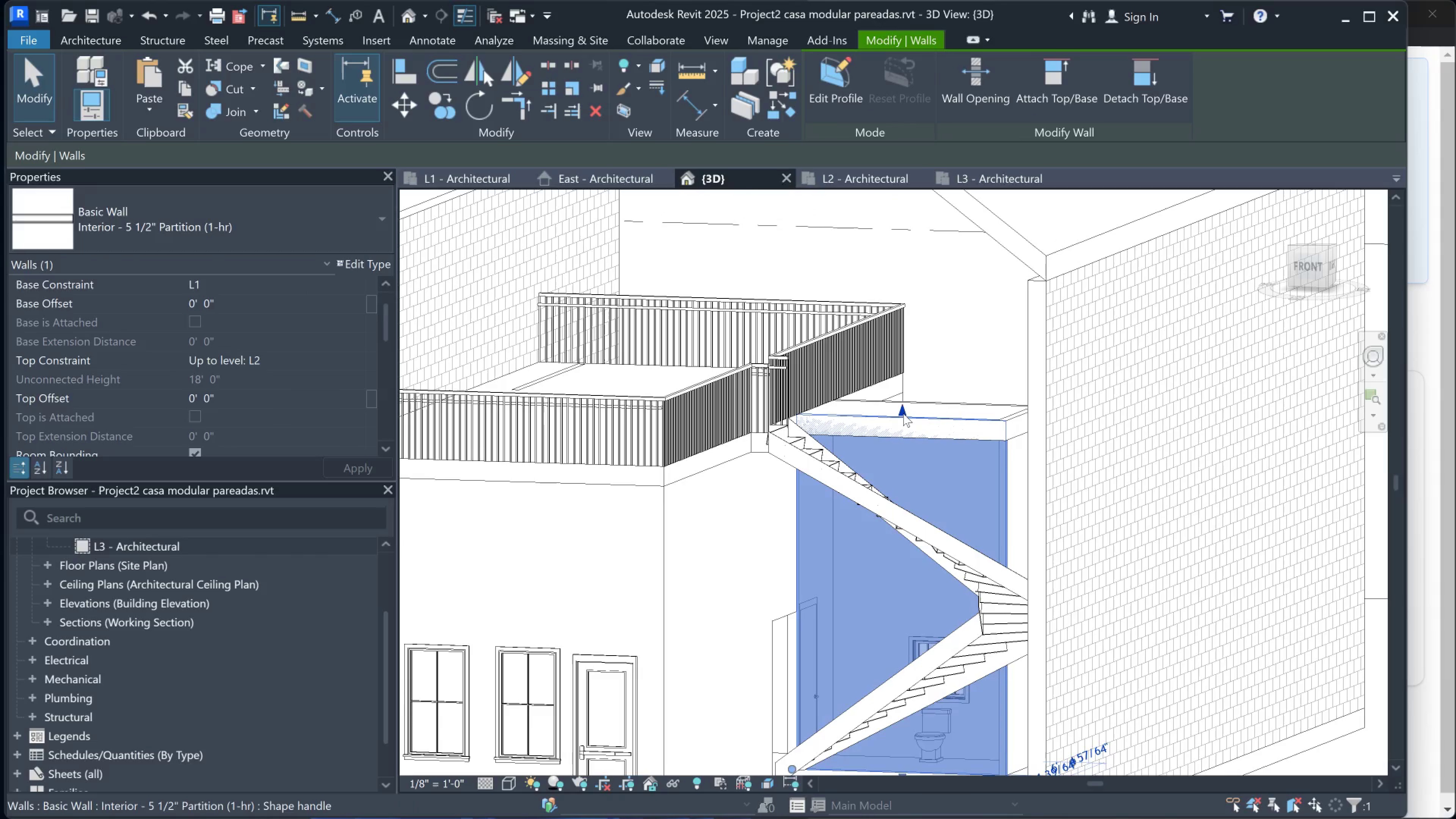 
left_click_drag(start_coordinate=[903, 413], to_coordinate=[905, 437])
 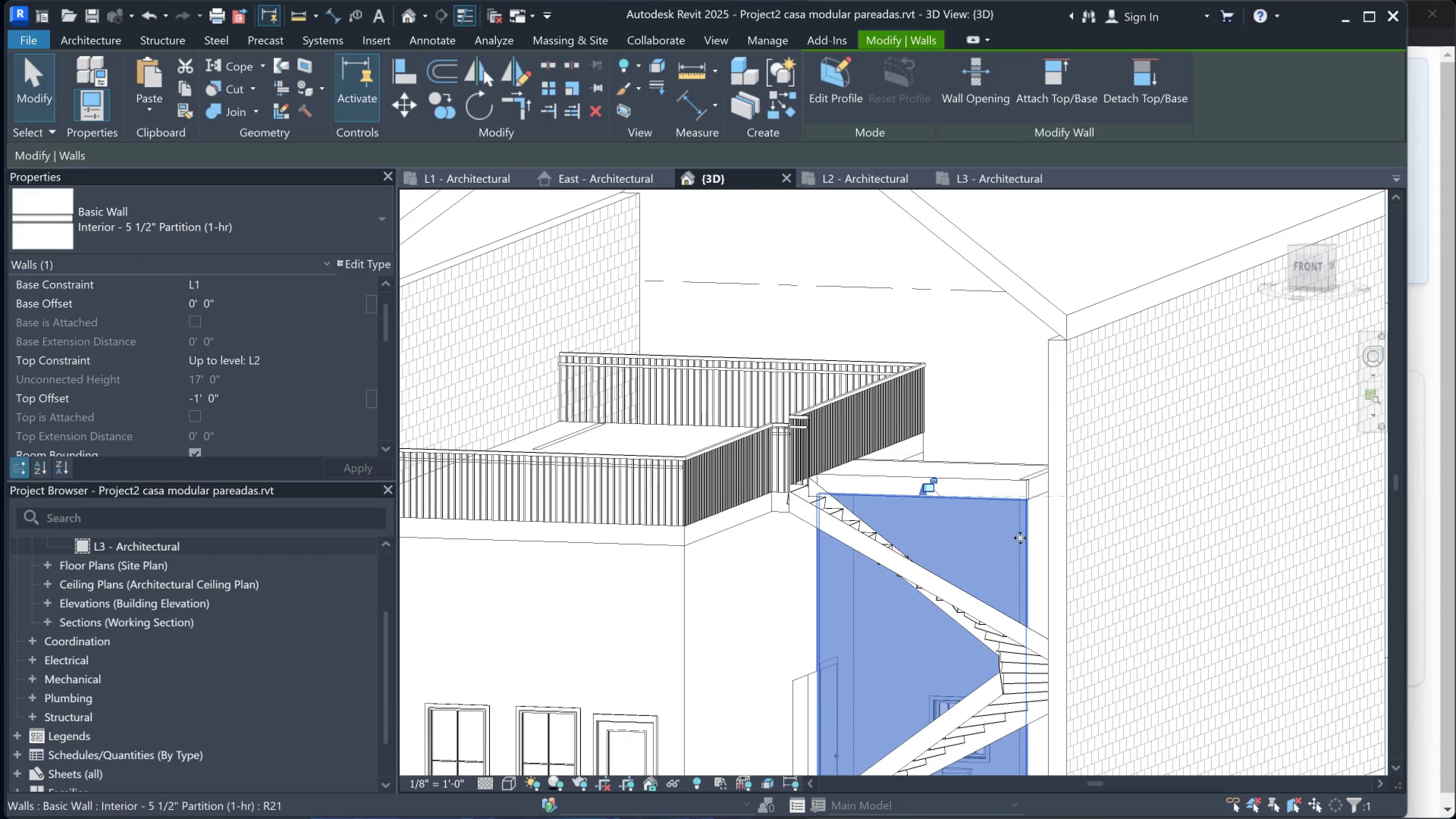 
hold_key(key=ShiftLeft, duration=0.39)
 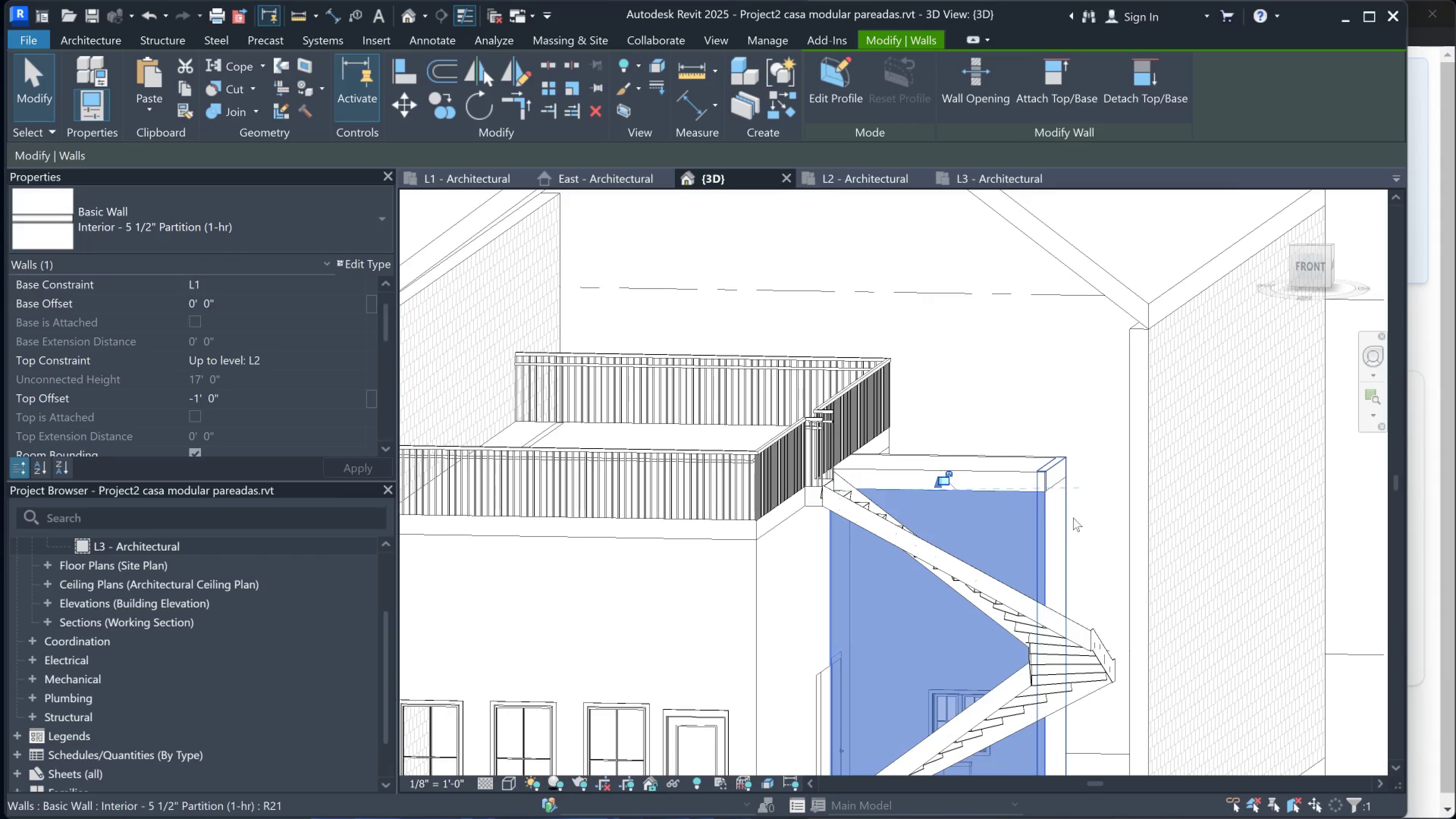 
left_click_drag(start_coordinate=[1073, 518], to_coordinate=[1017, 516])
 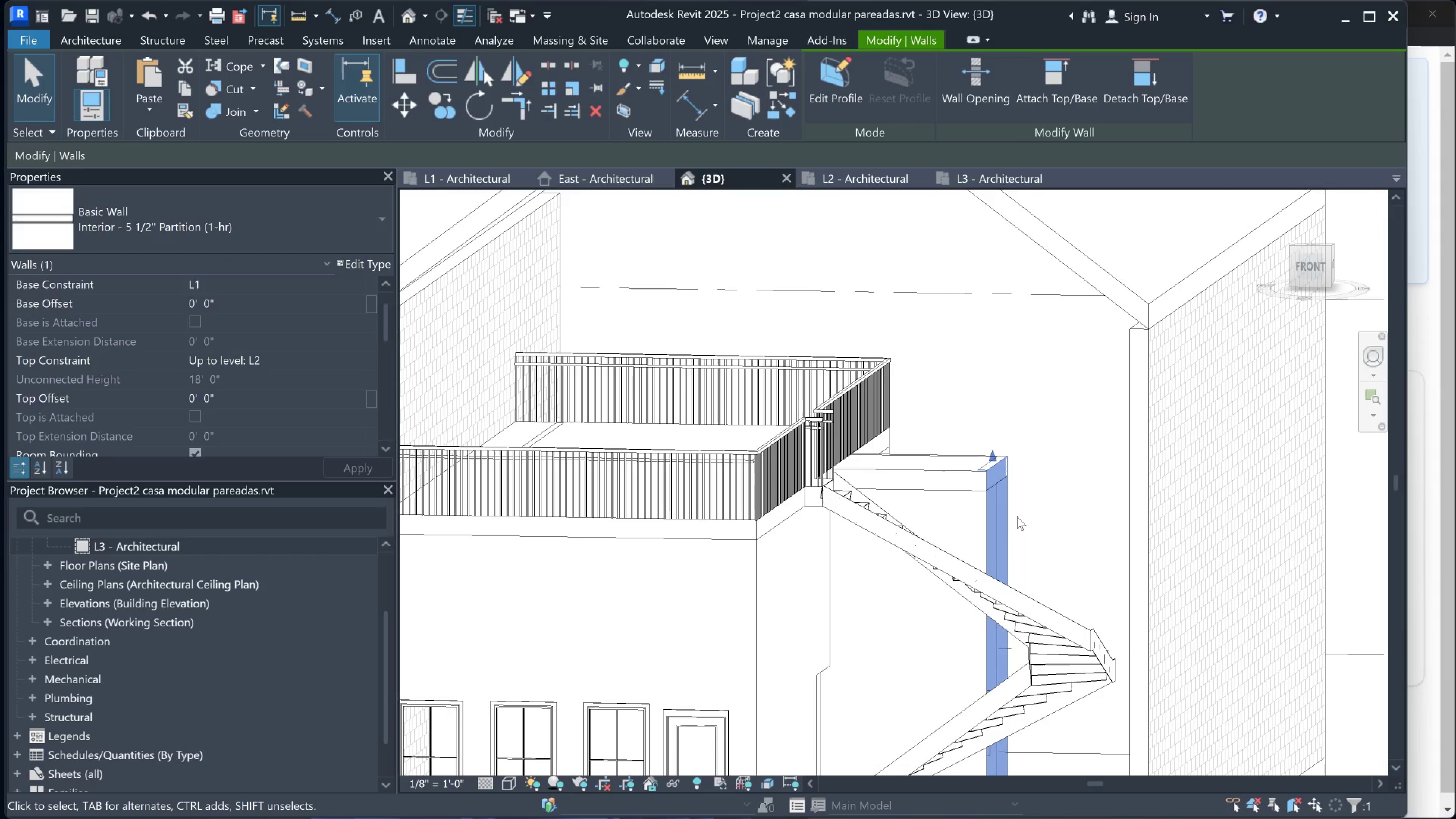 
key(Control+Z)
 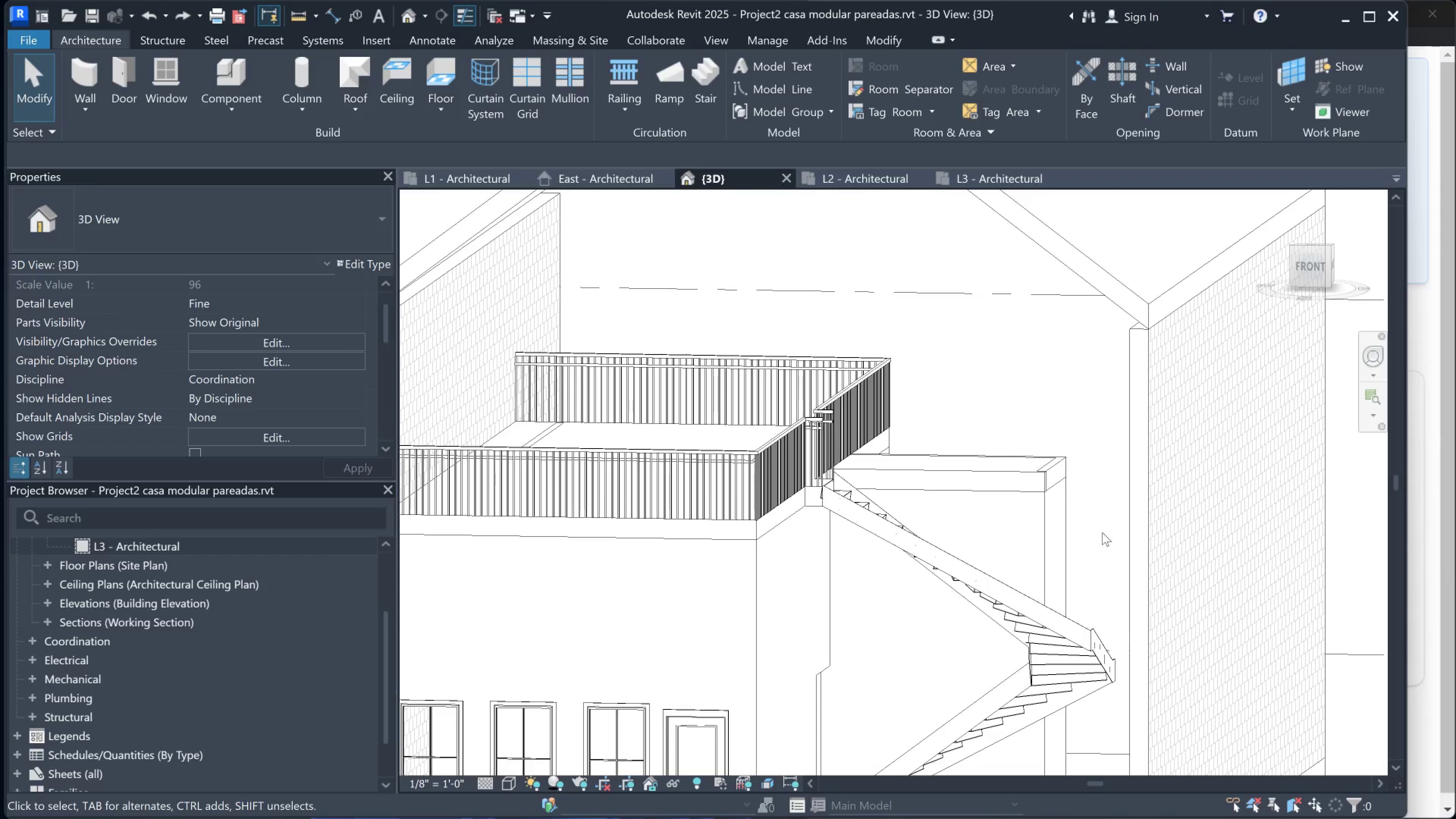 
left_click_drag(start_coordinate=[1087, 532], to_coordinate=[1010, 518])
 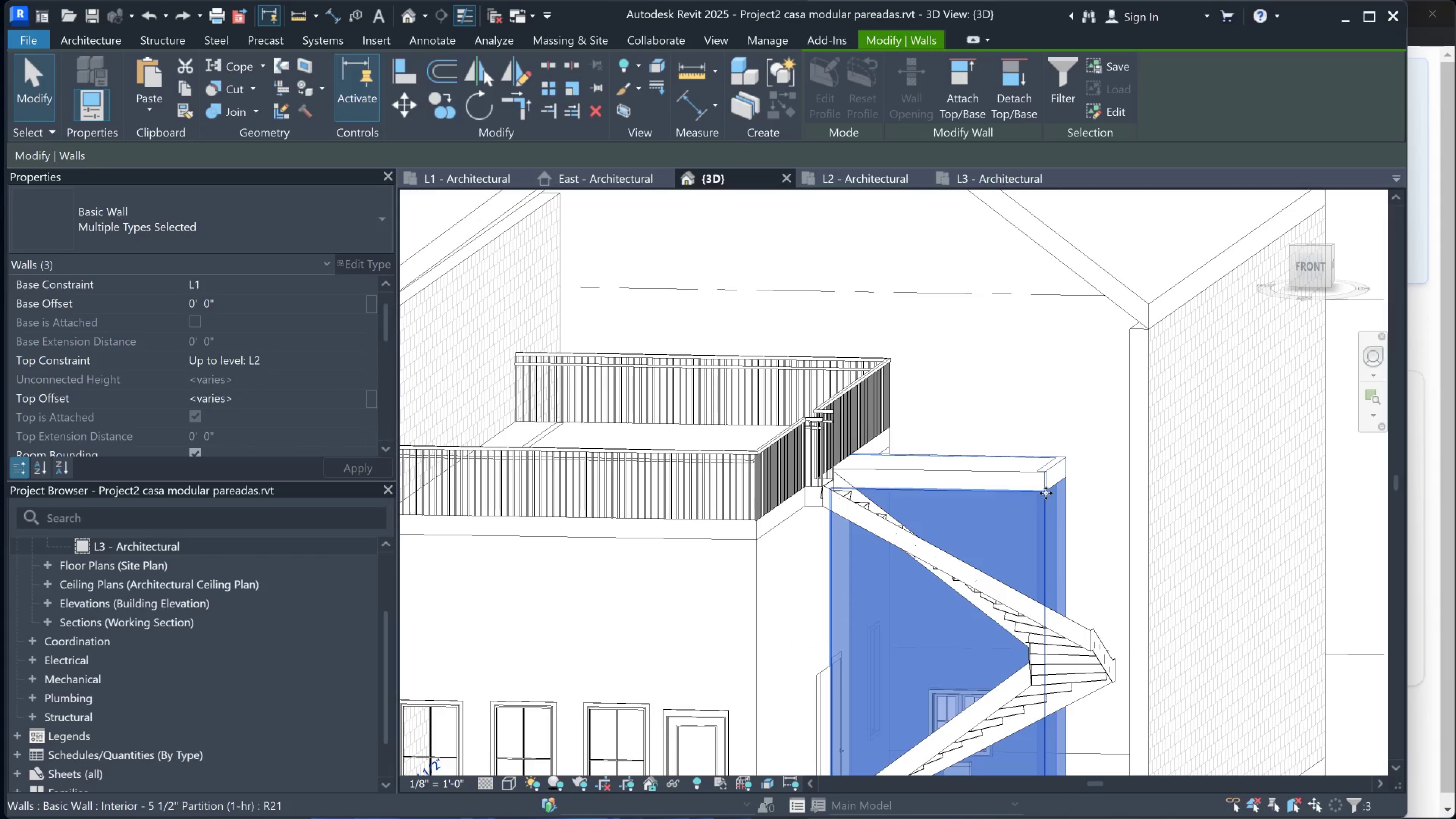 
left_click([1063, 516])
 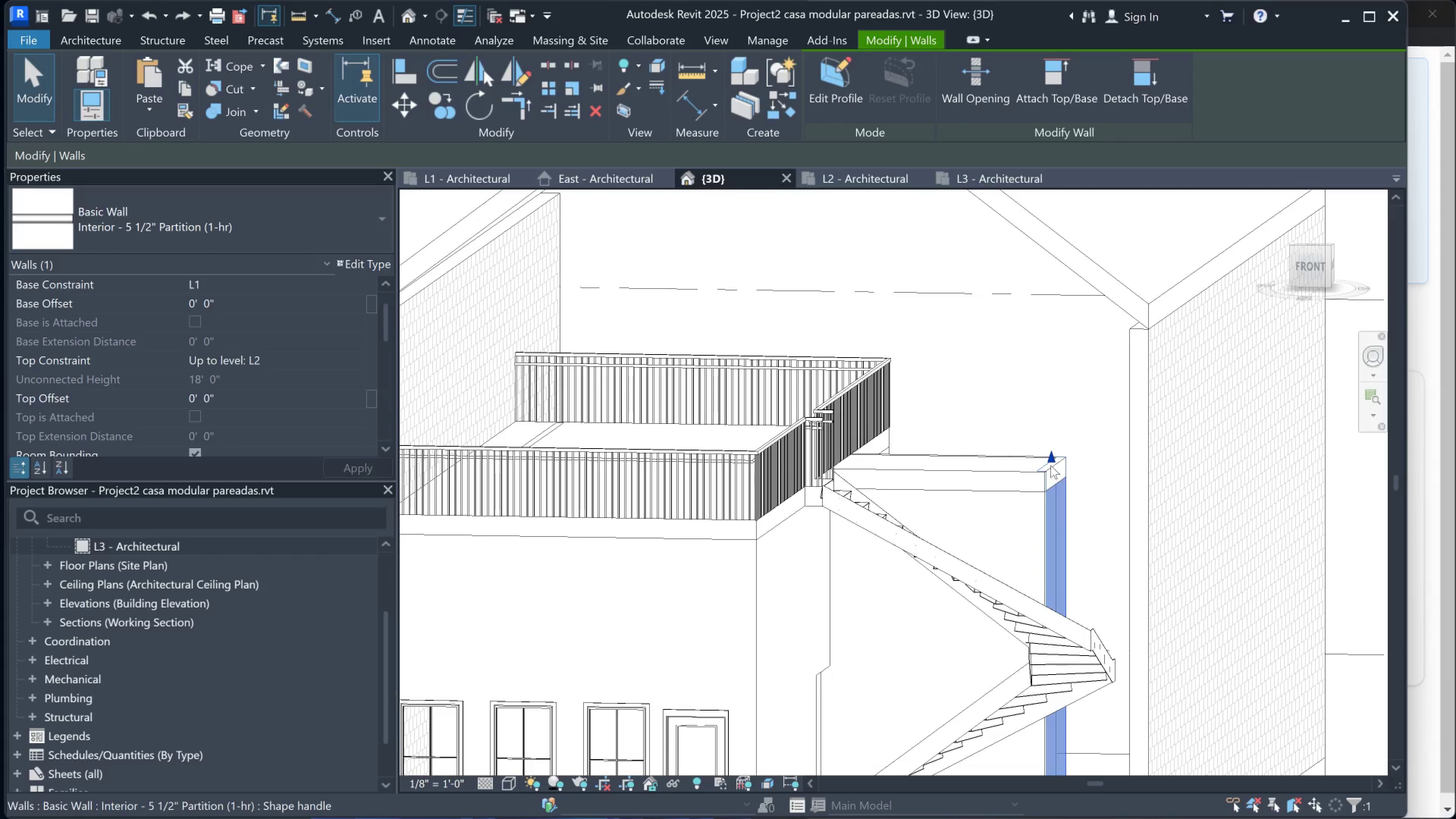 
left_click_drag(start_coordinate=[1055, 455], to_coordinate=[1048, 489])
 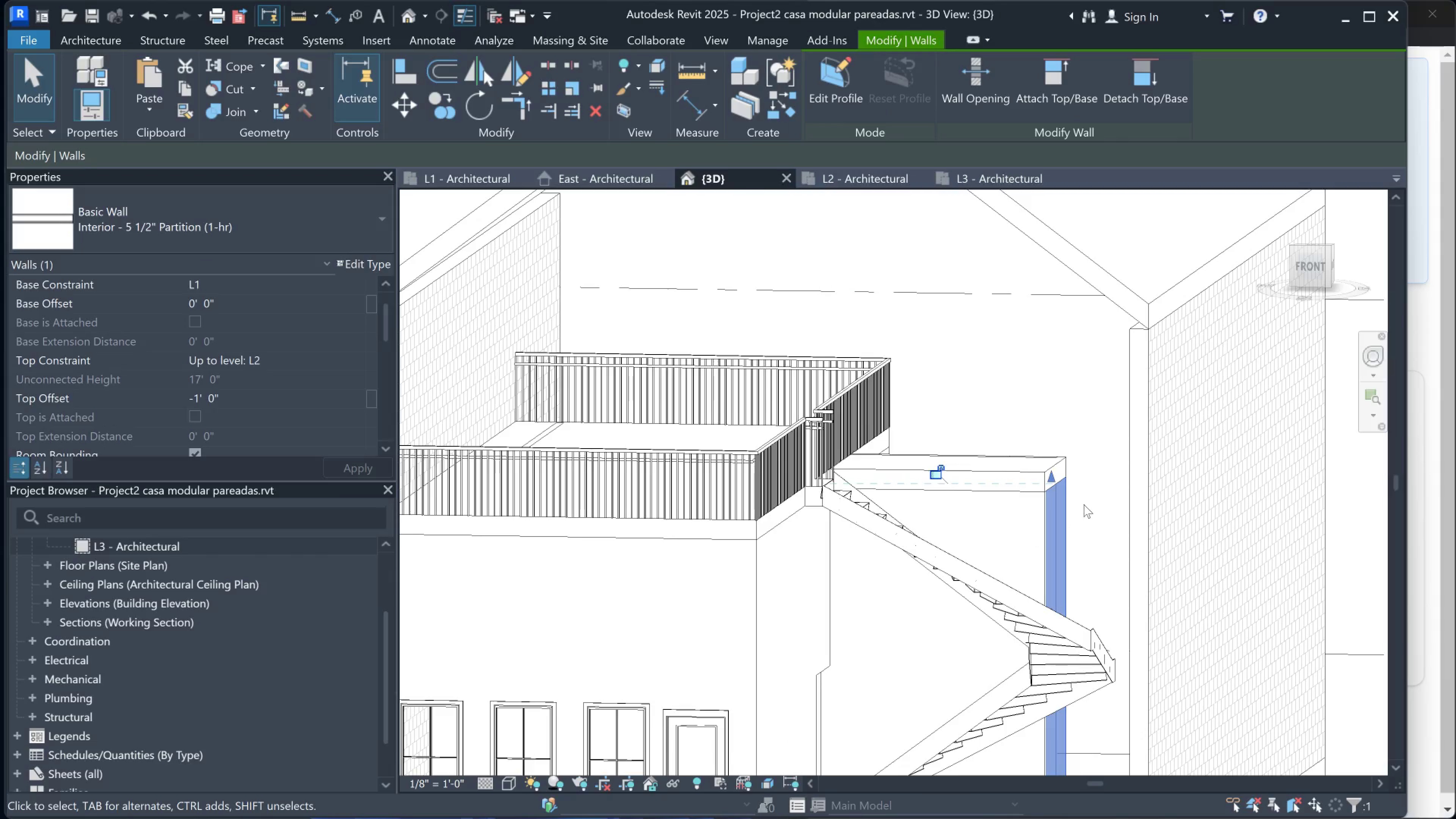 
hold_key(key=ShiftLeft, duration=0.94)
 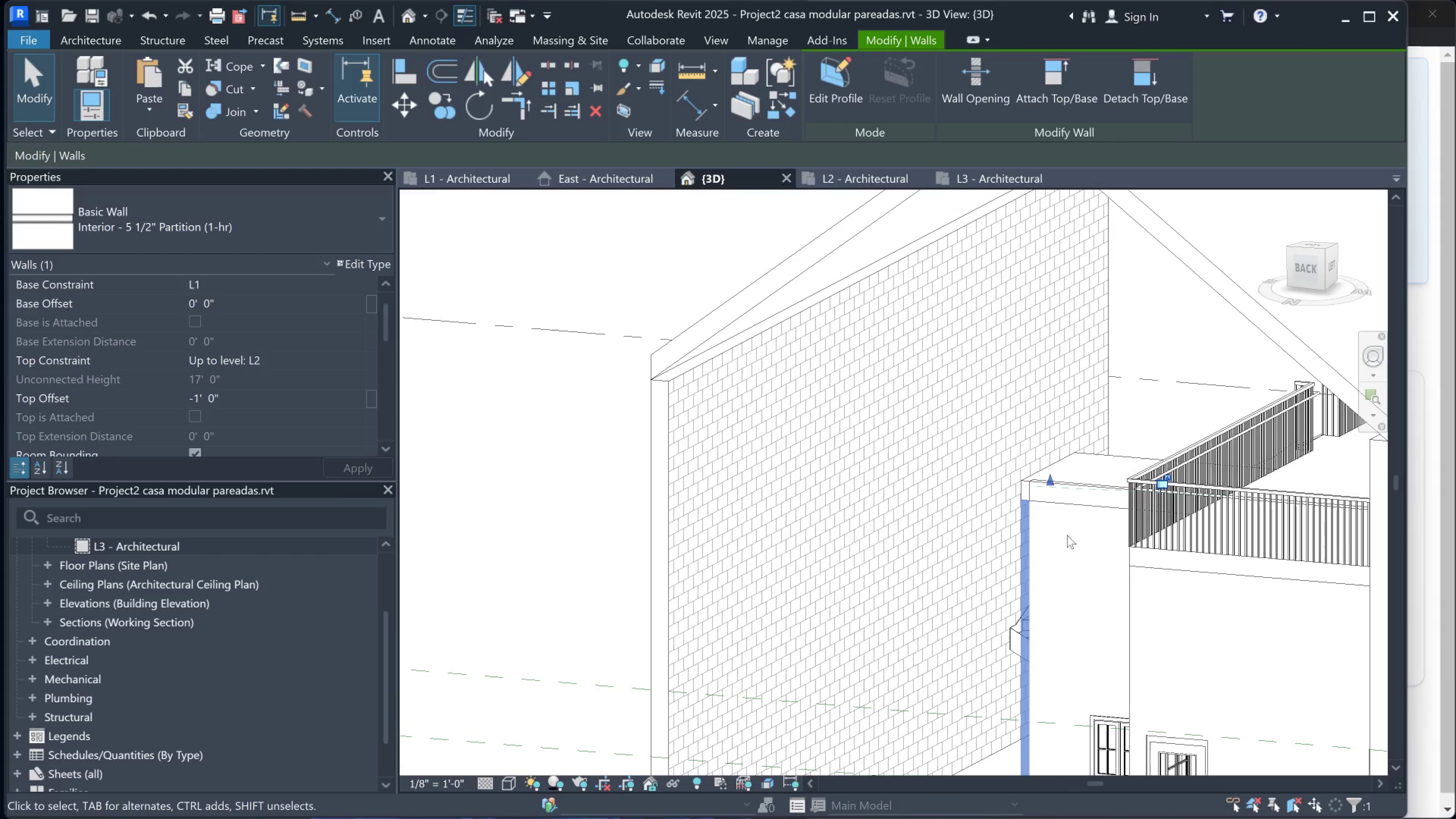 
left_click([1046, 542])
 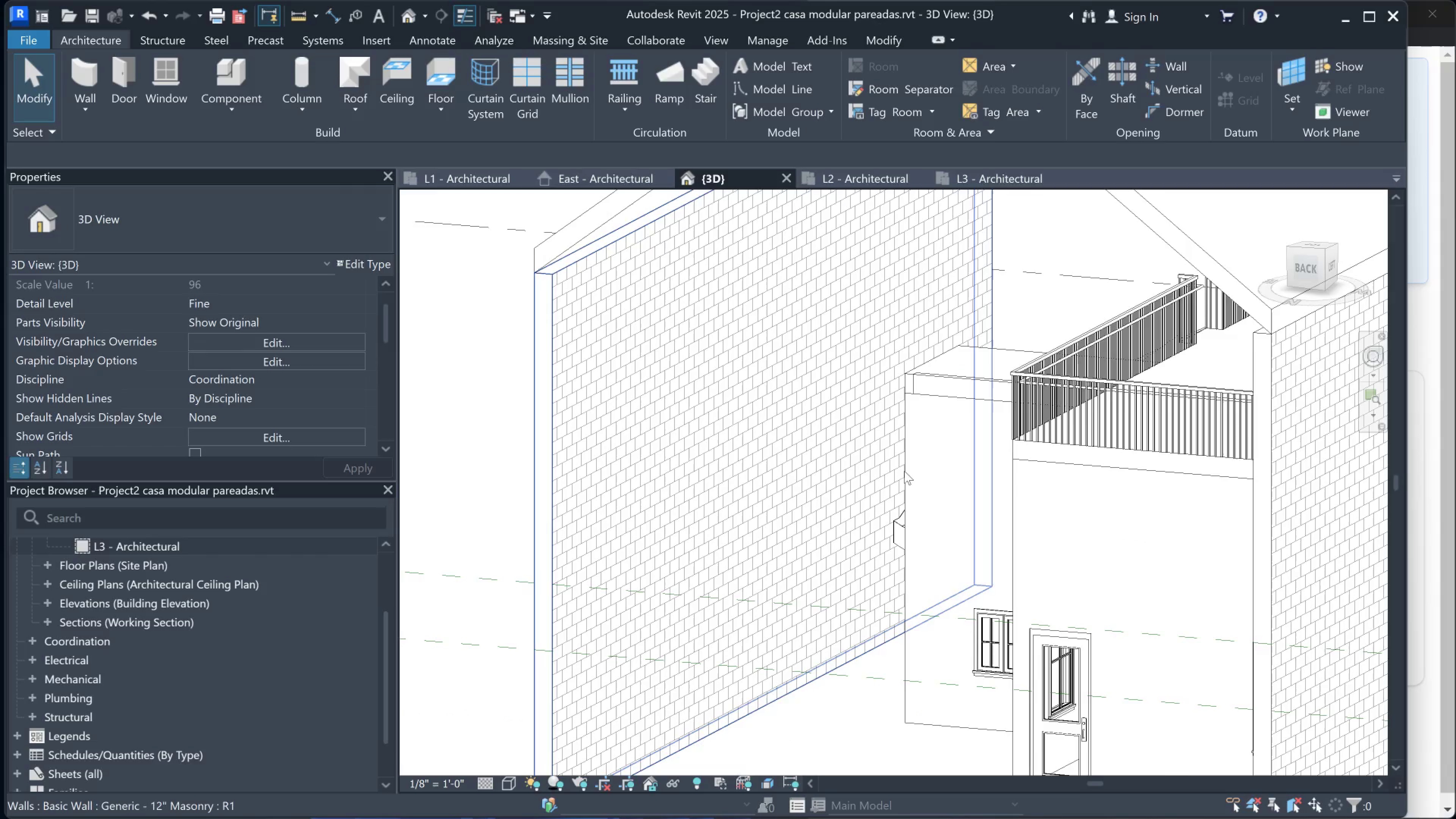 
hold_key(key=ShiftLeft, duration=0.5)
 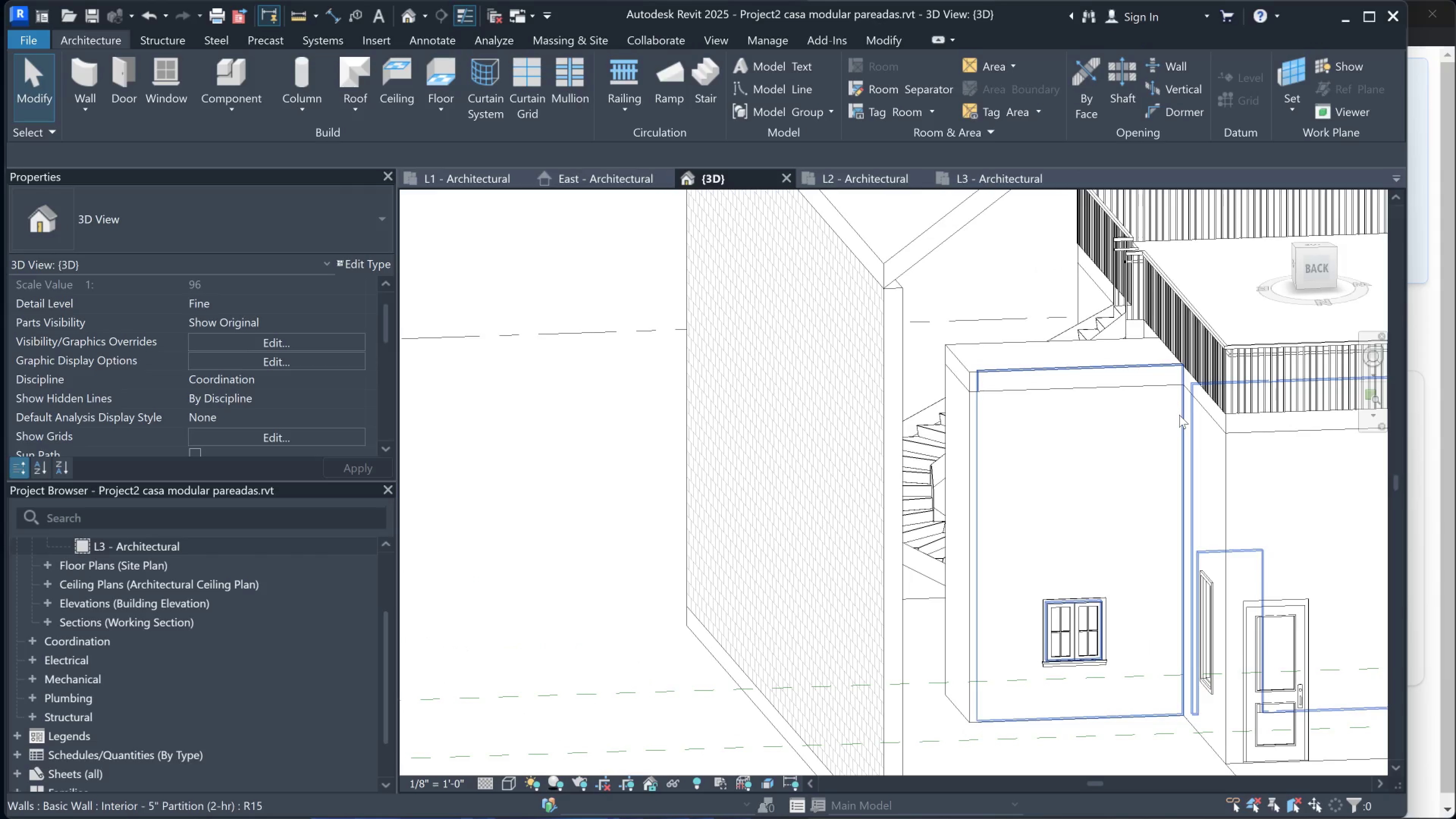 
left_click([1179, 415])
 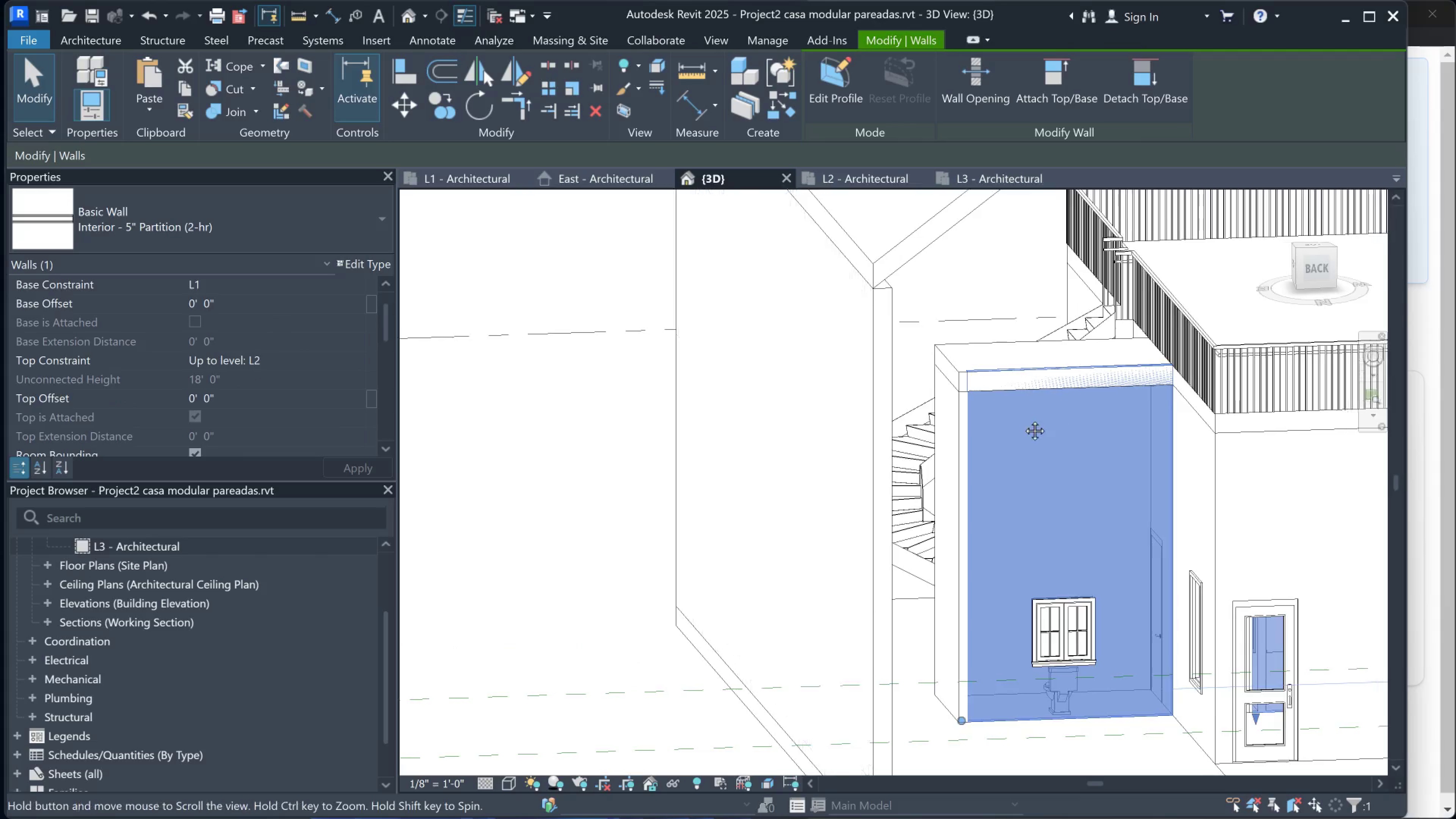 
hold_key(key=ShiftLeft, duration=0.76)
 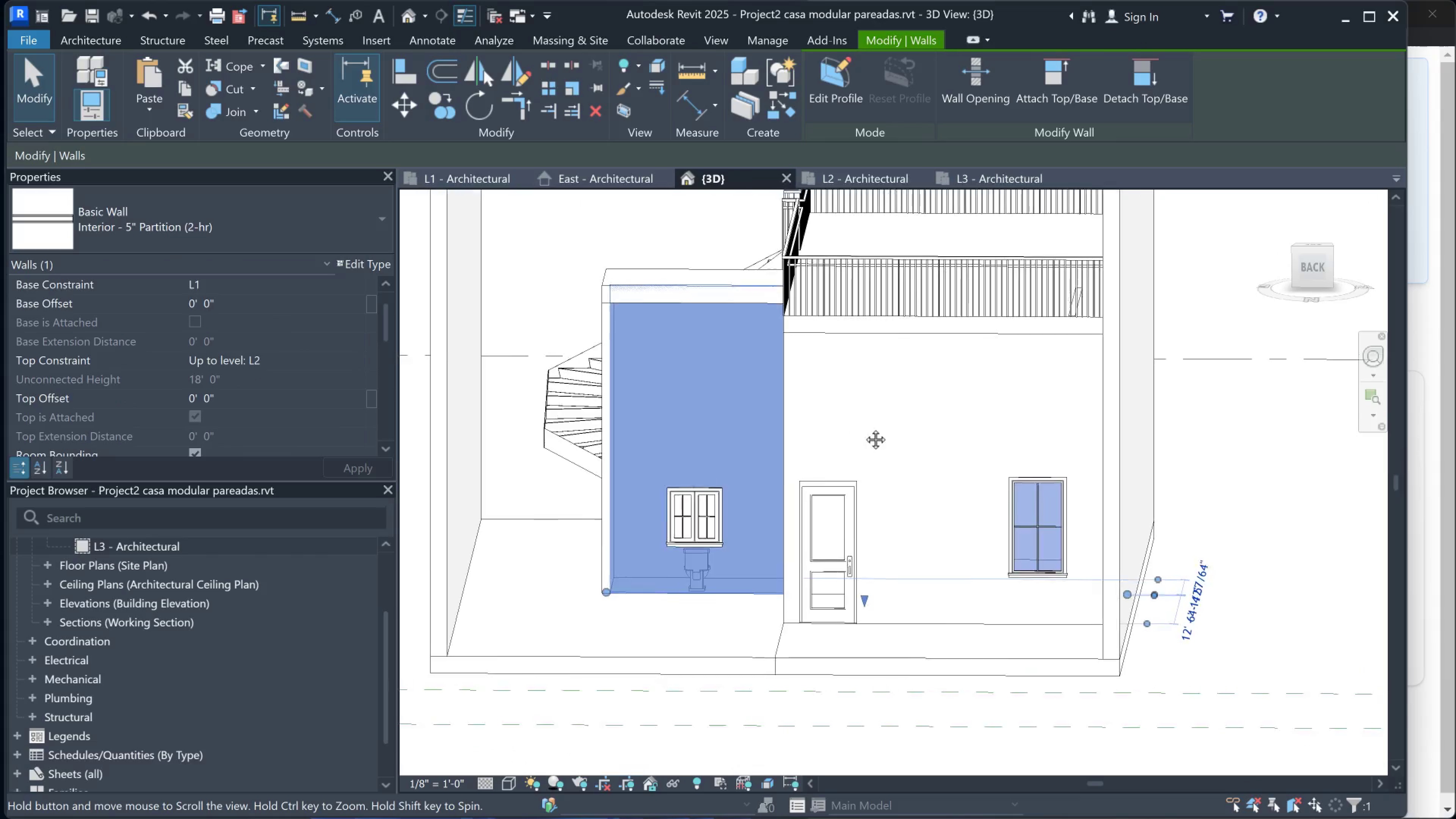 
scroll: coordinate [1025, 456], scroll_direction: down, amount: 1.0
 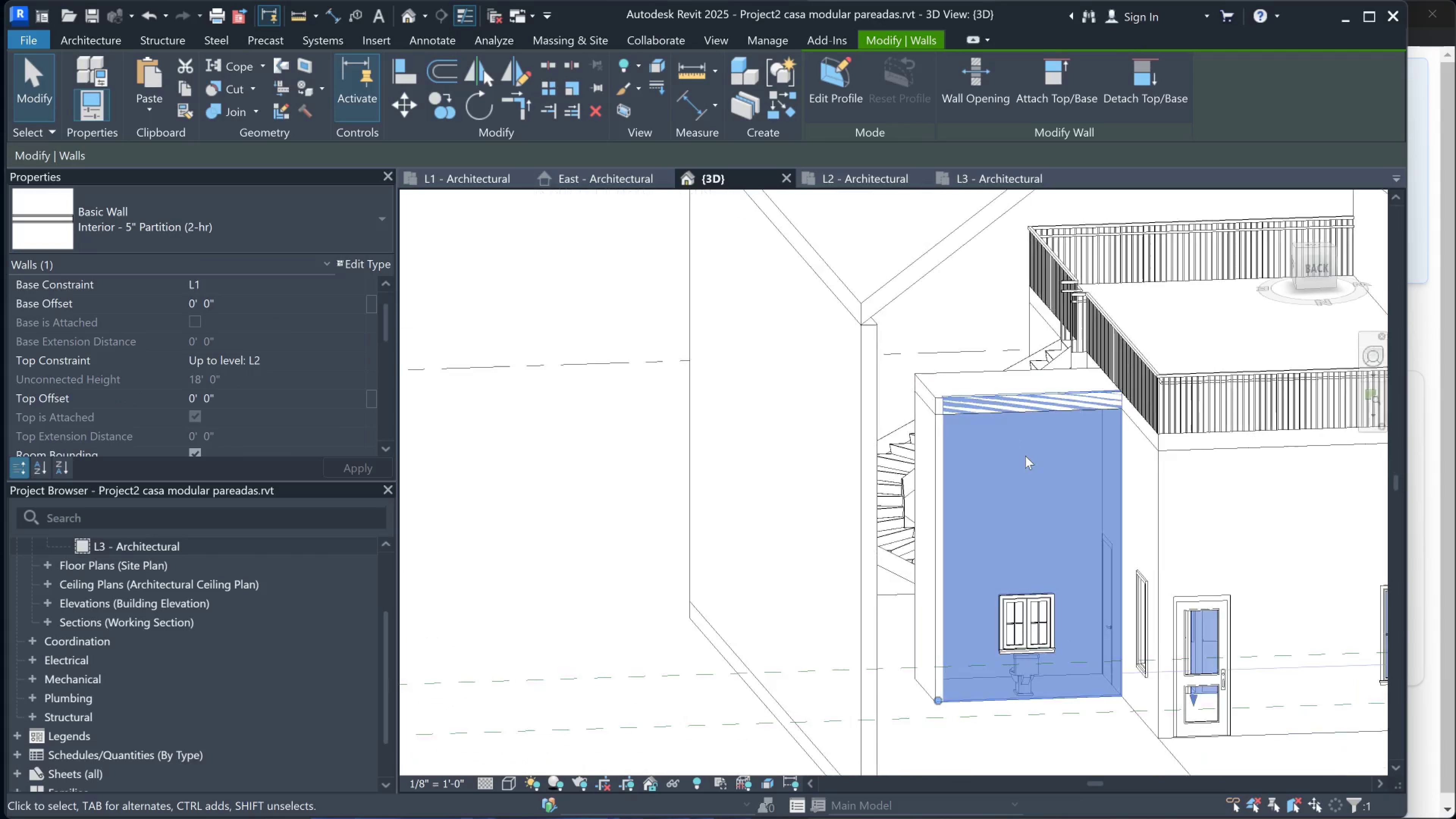 
scroll: coordinate [693, 304], scroll_direction: up, amount: 5.0
 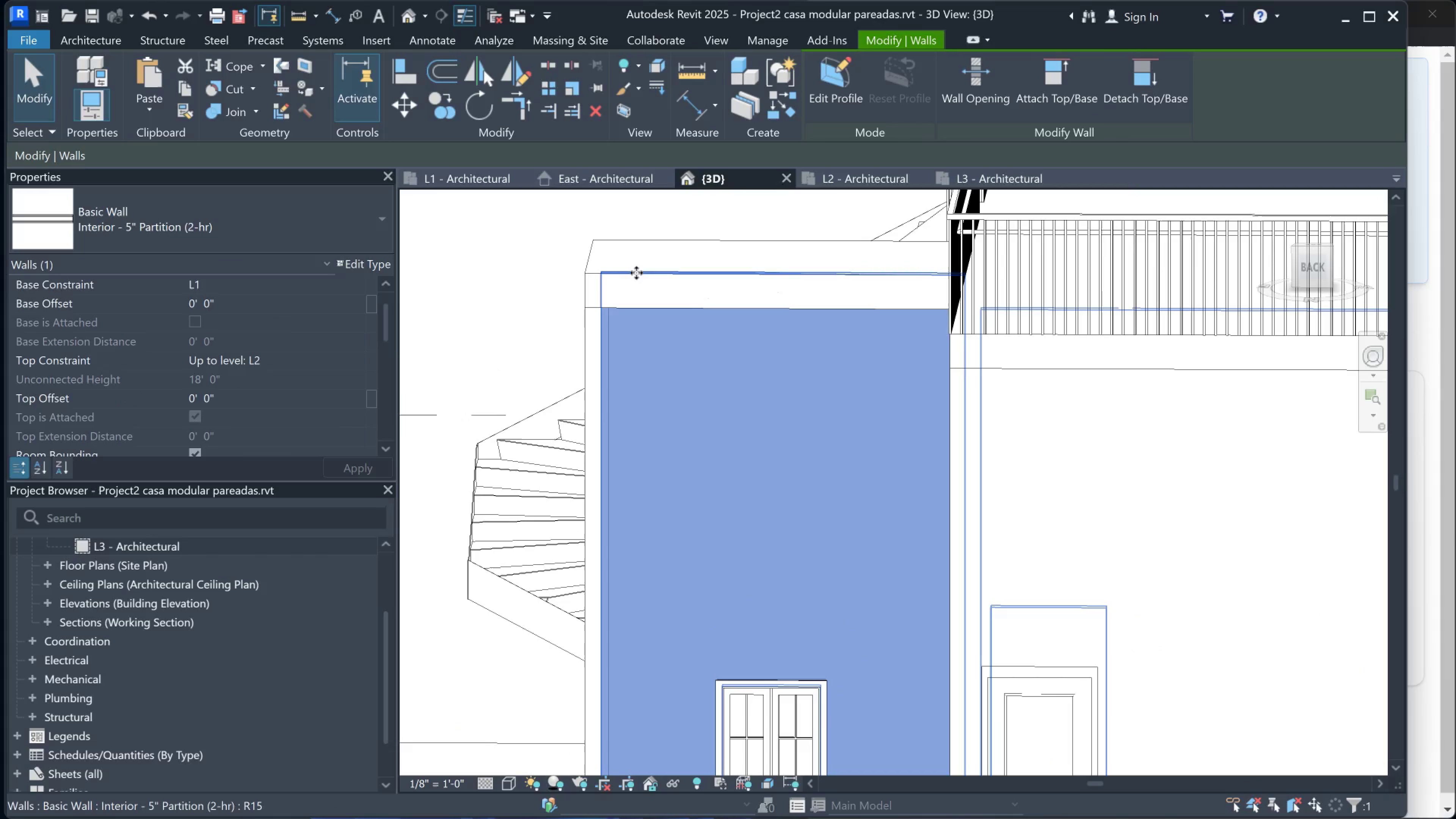 
left_click_drag(start_coordinate=[636, 273], to_coordinate=[639, 312])
 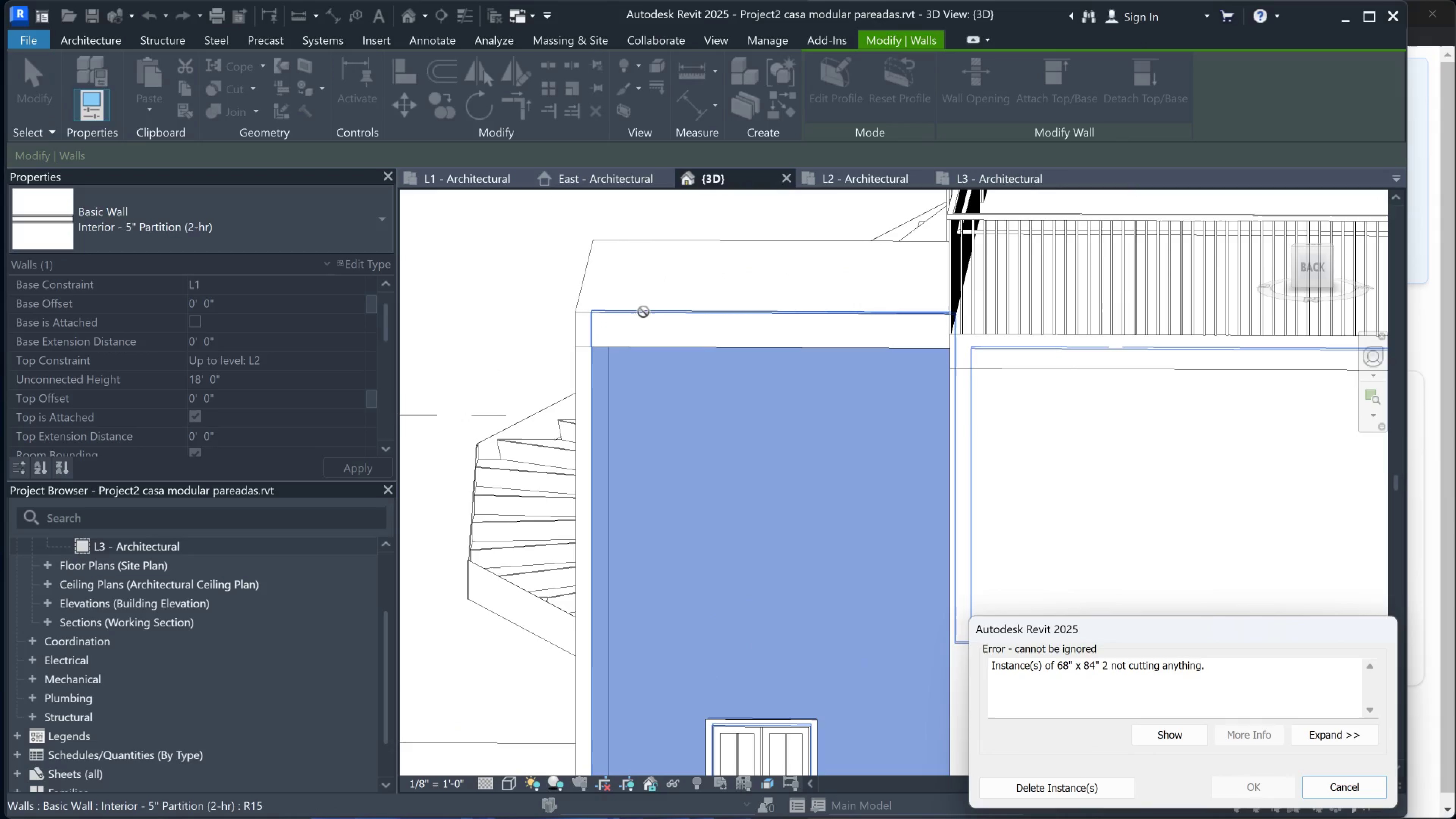 
key(Control+Z)
 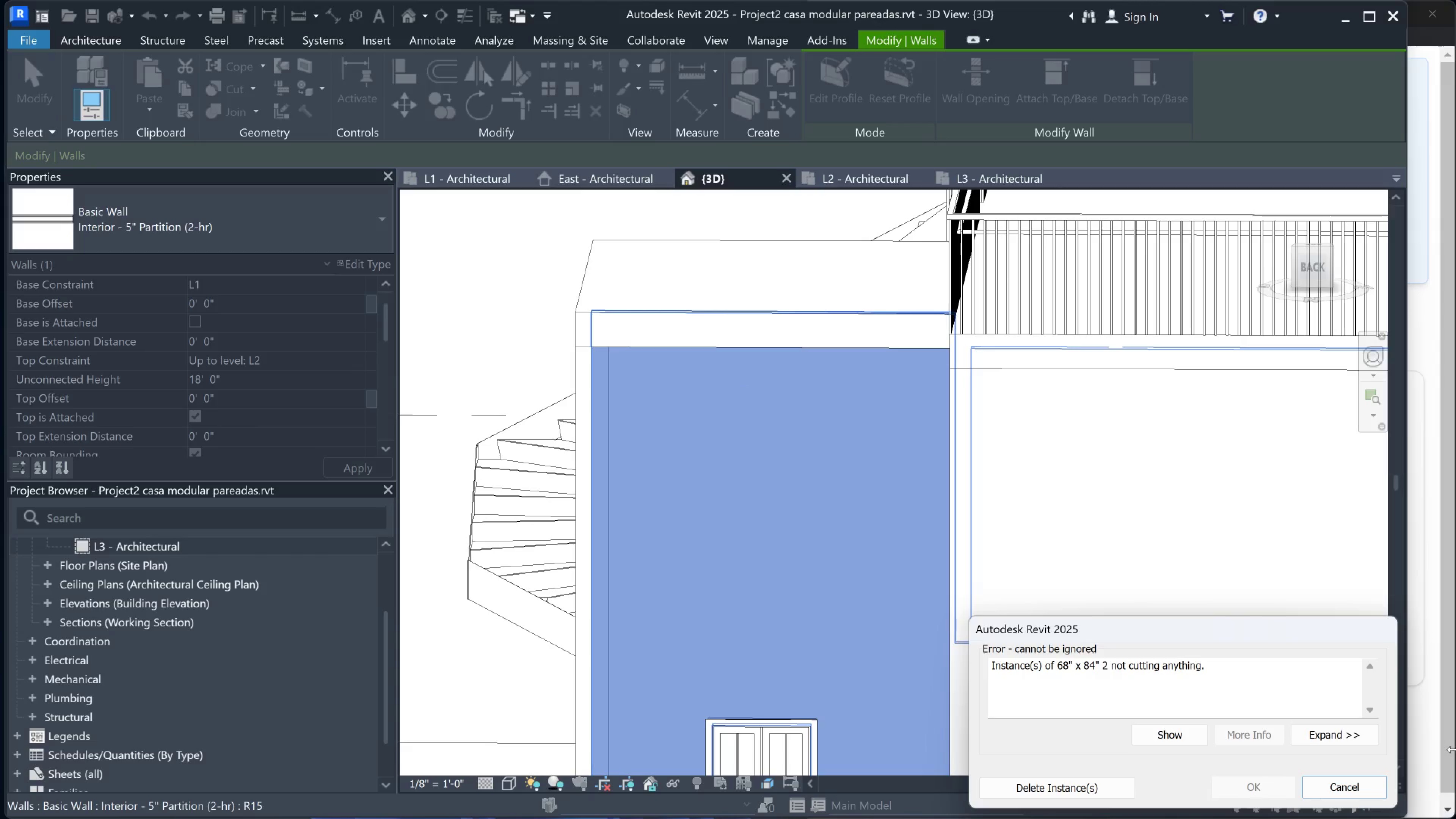 
left_click([1384, 786])
 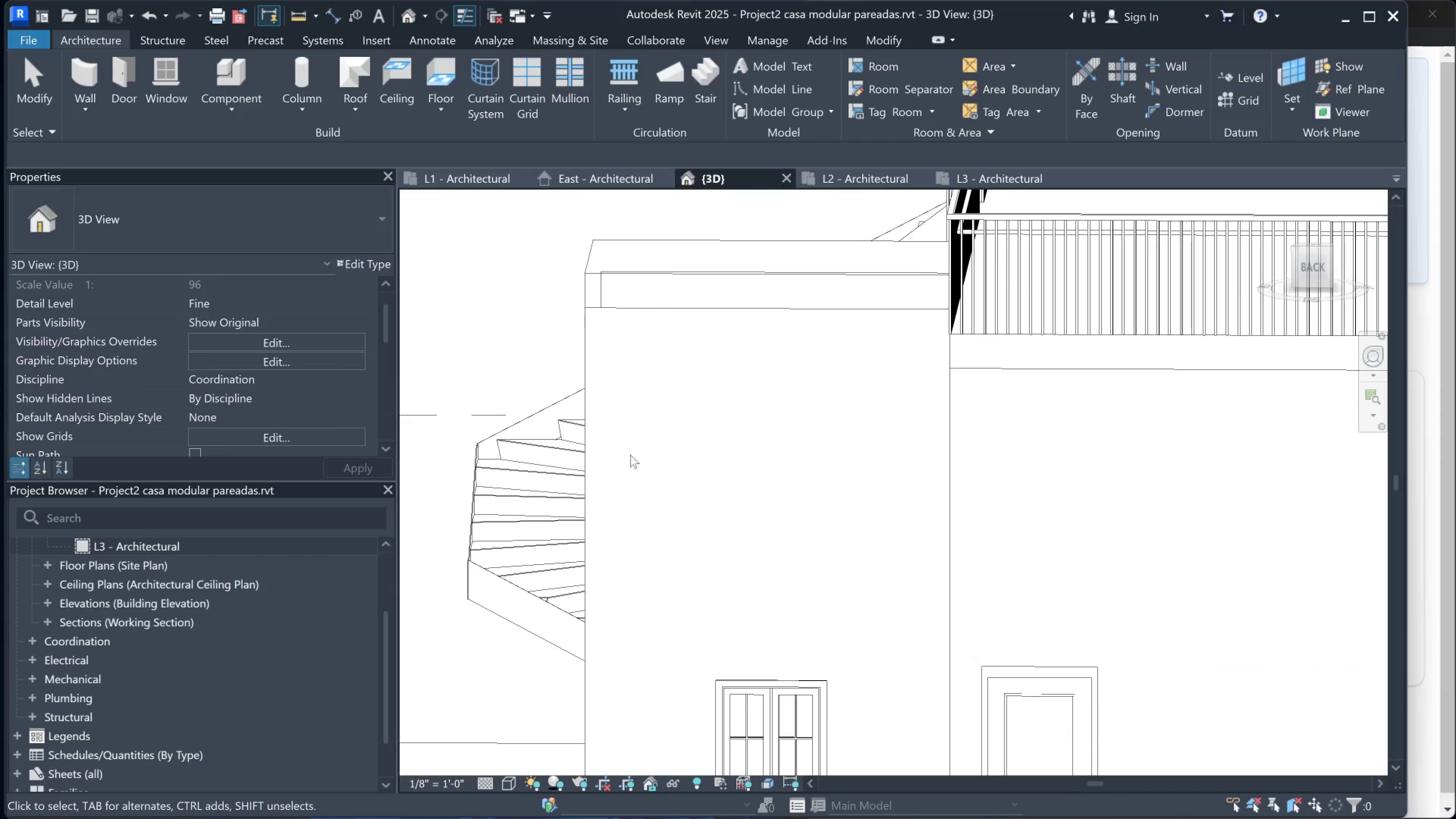 
hold_key(key=ShiftLeft, duration=0.34)
 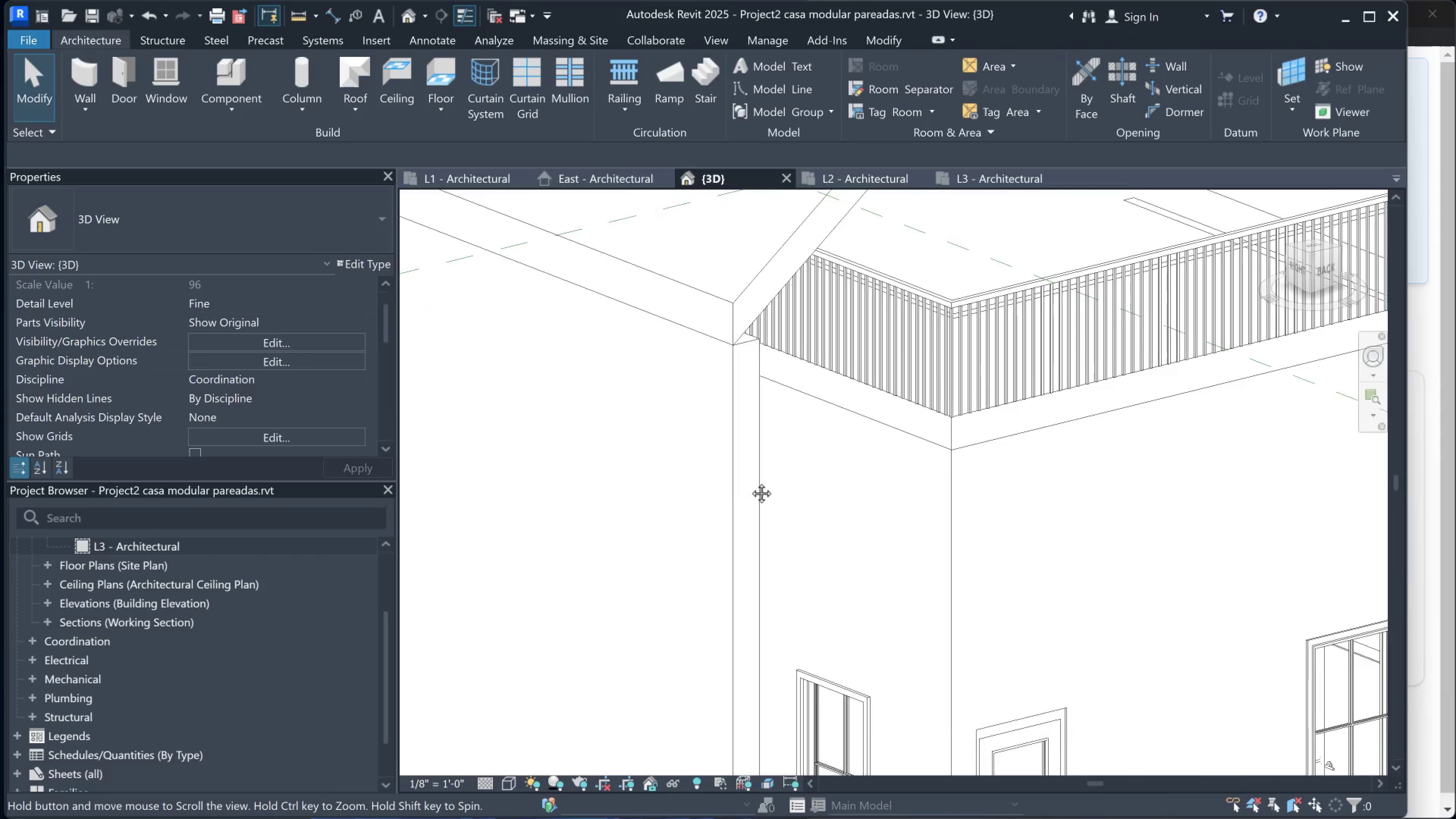 
hold_key(key=ShiftLeft, duration=0.72)
 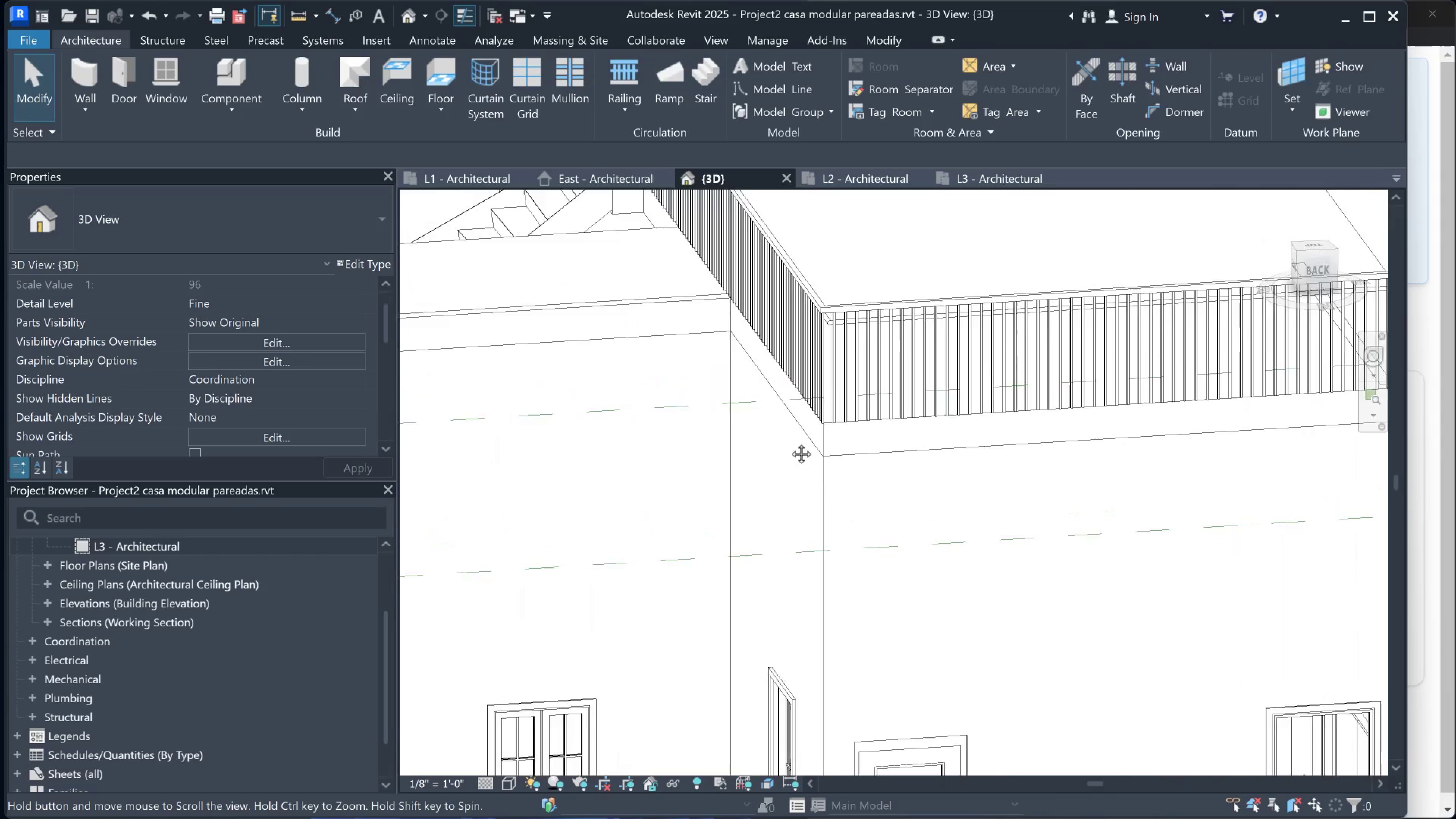 
hold_key(key=ShiftLeft, duration=0.36)
 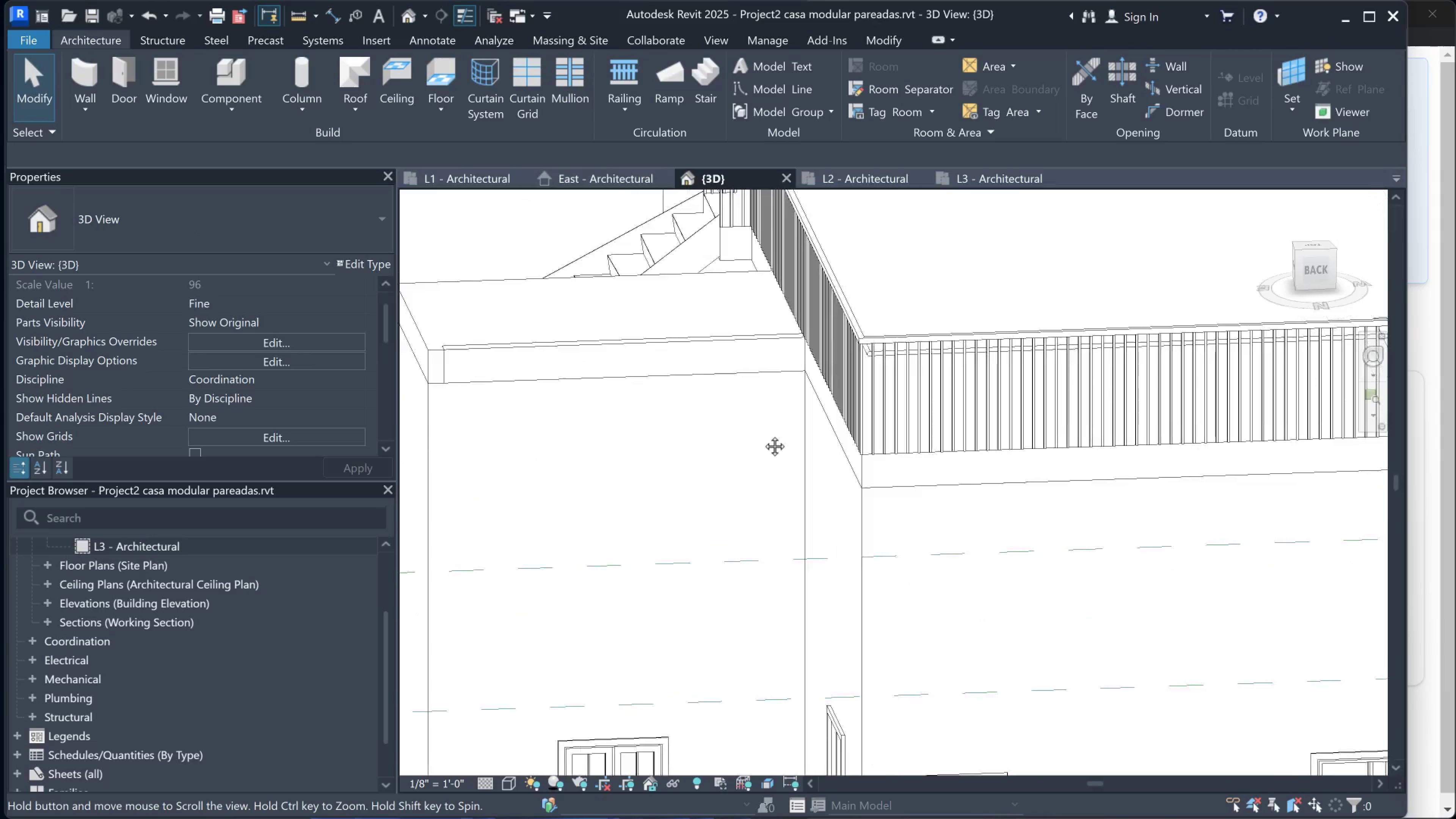 
hold_key(key=ShiftLeft, duration=0.33)
 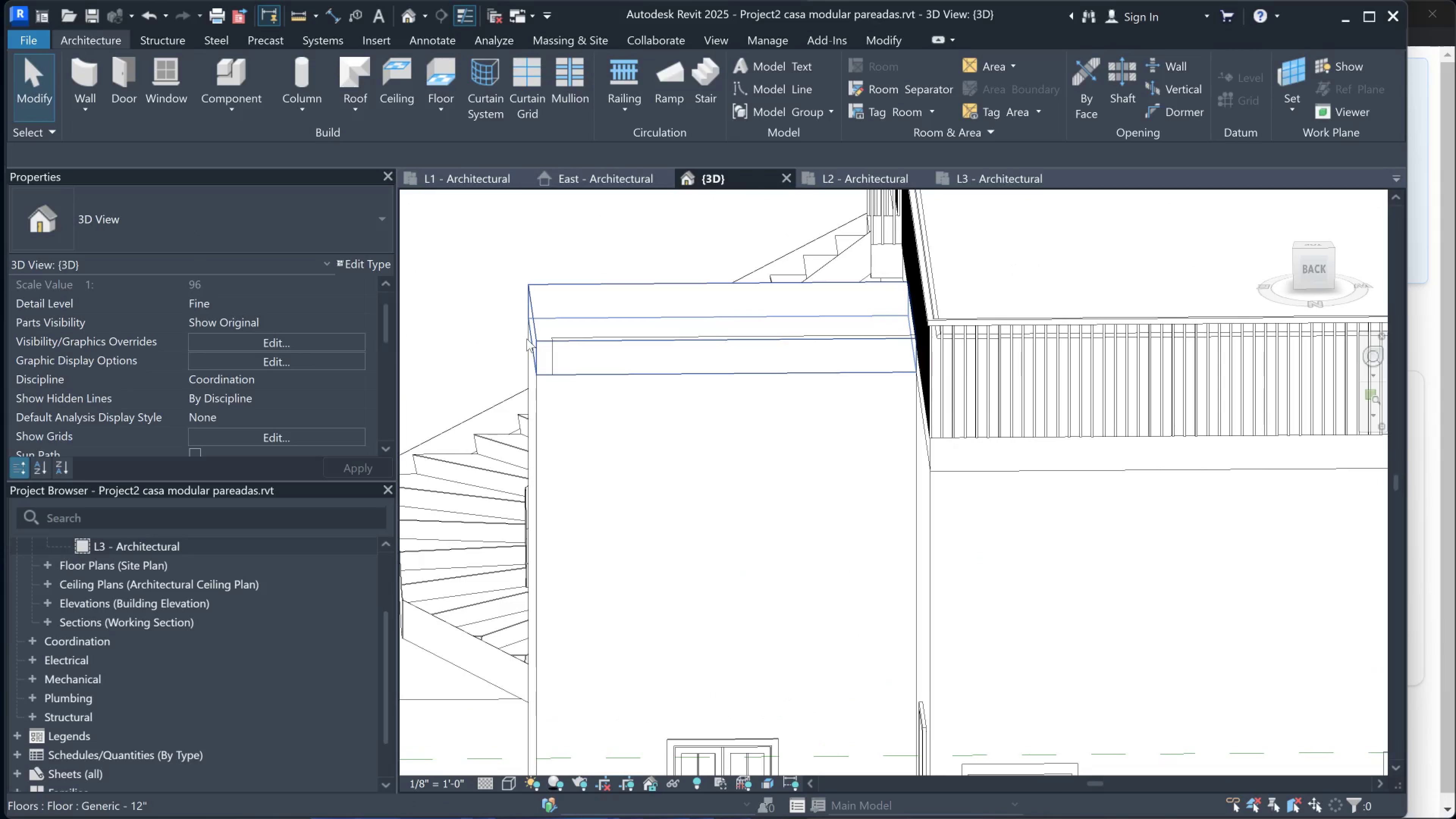 
left_click([527, 339])
 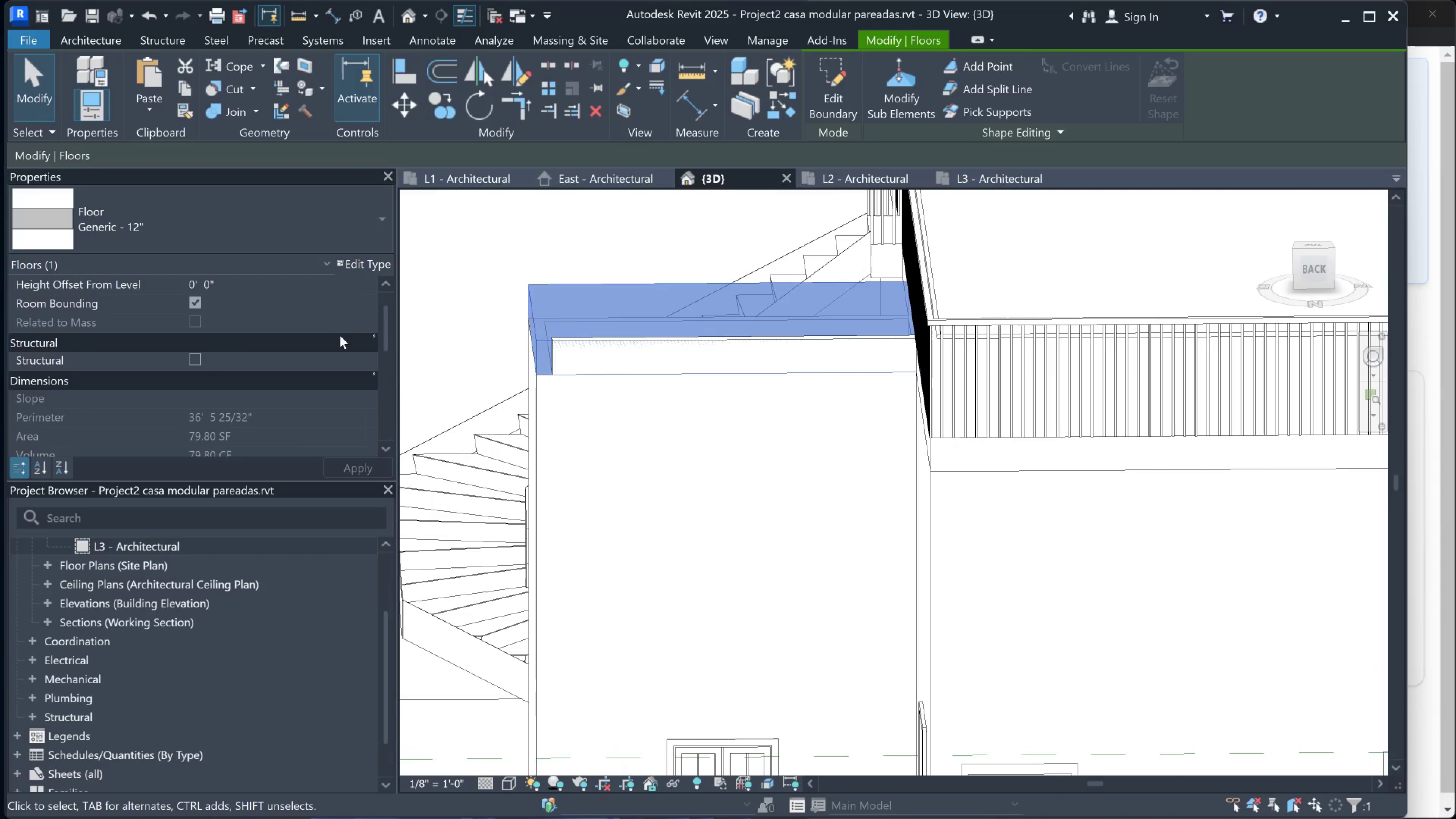 
left_click([607, 479])
 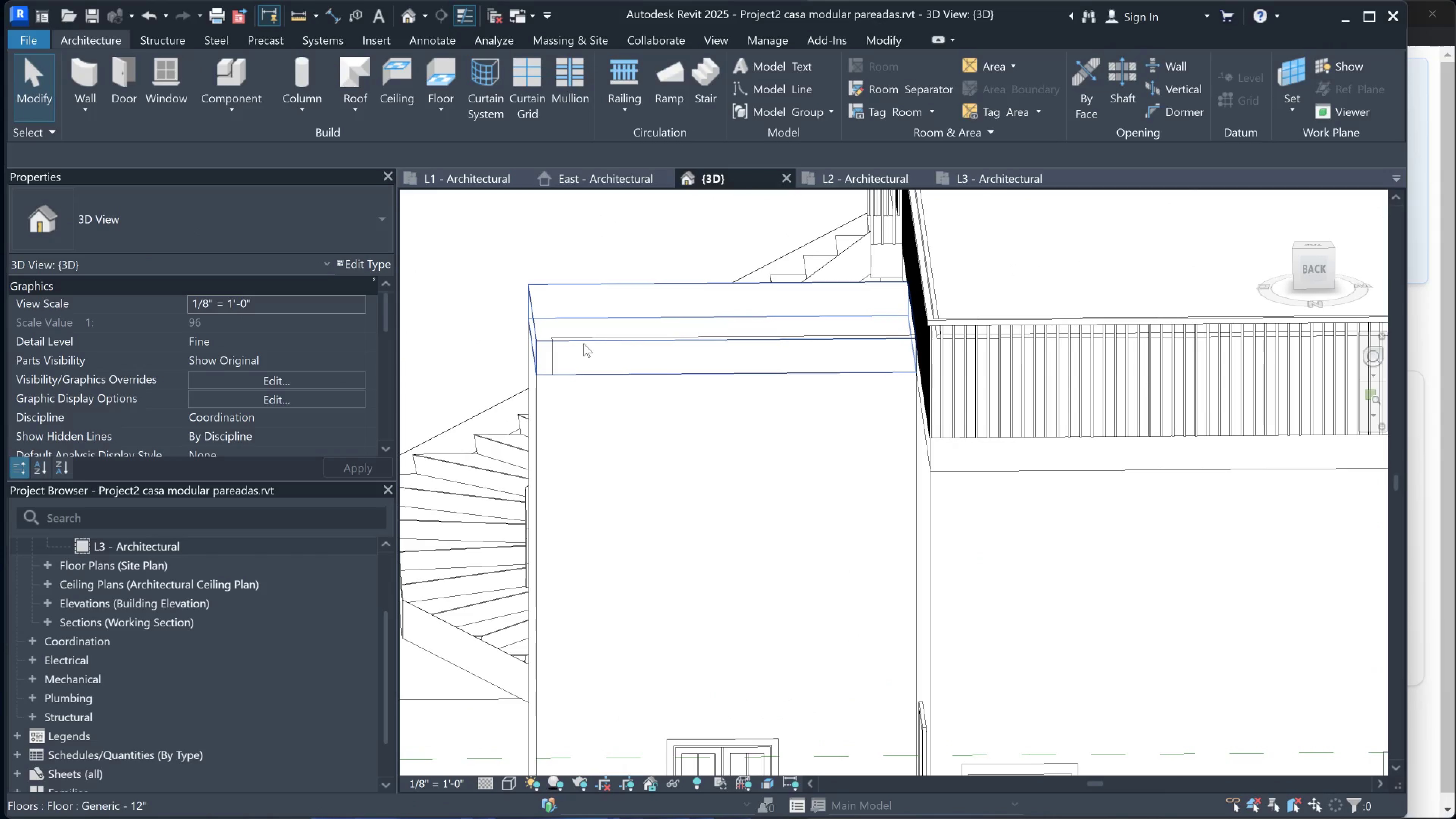 
scroll: coordinate [582, 339], scroll_direction: up, amount: 6.0
 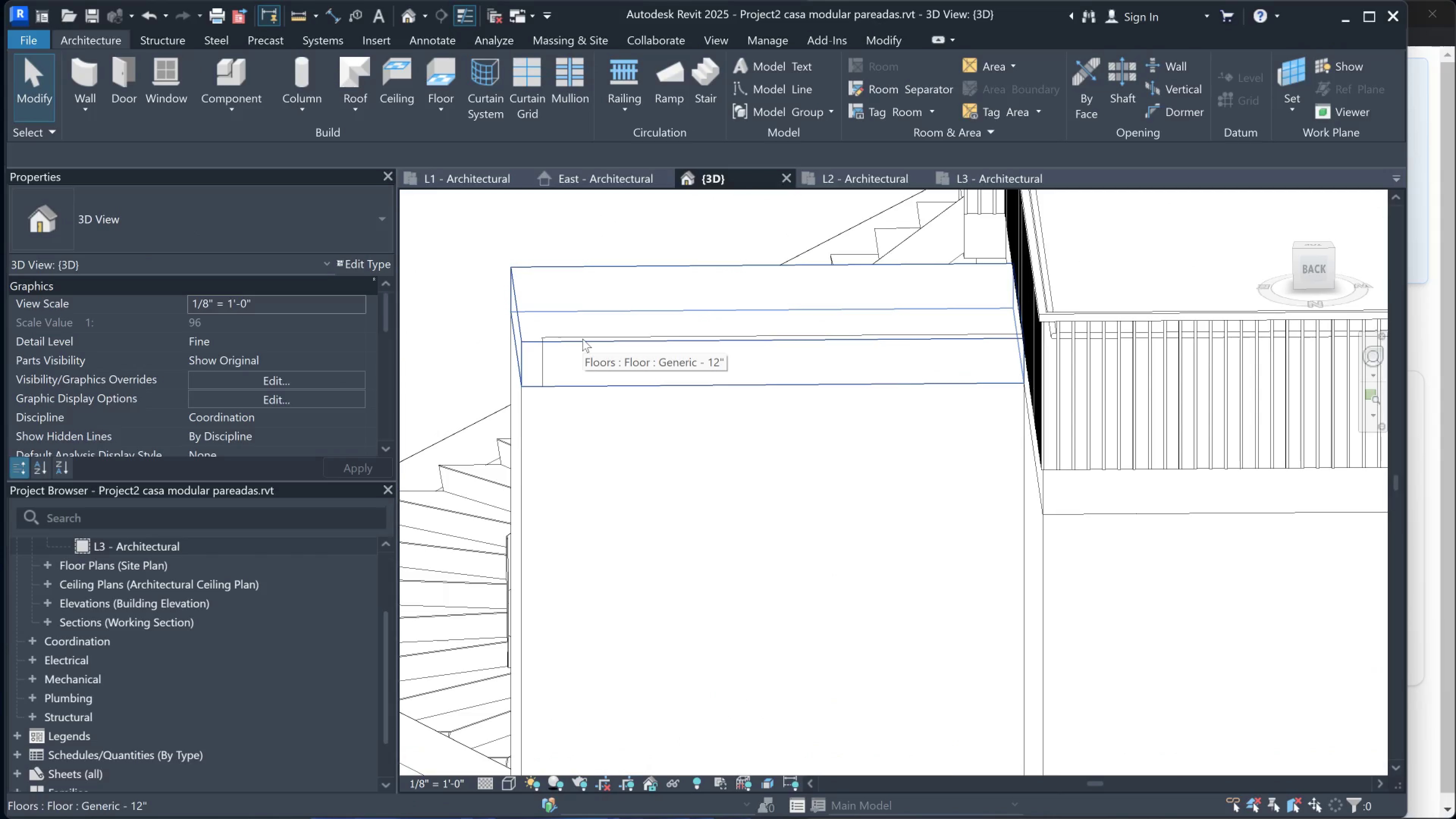 
key(Tab)
 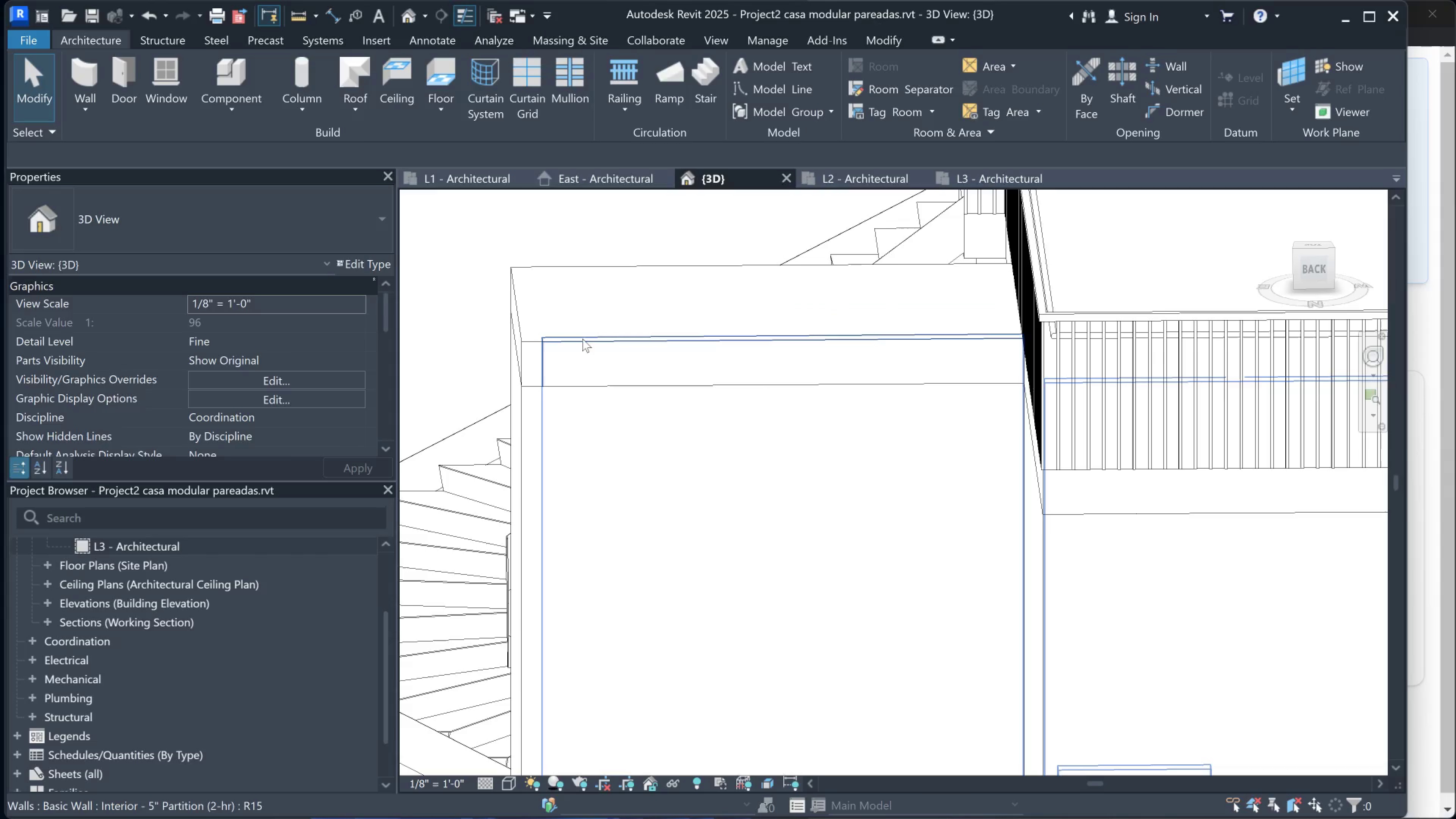 
left_click_drag(start_coordinate=[582, 339], to_coordinate=[286, 394])
 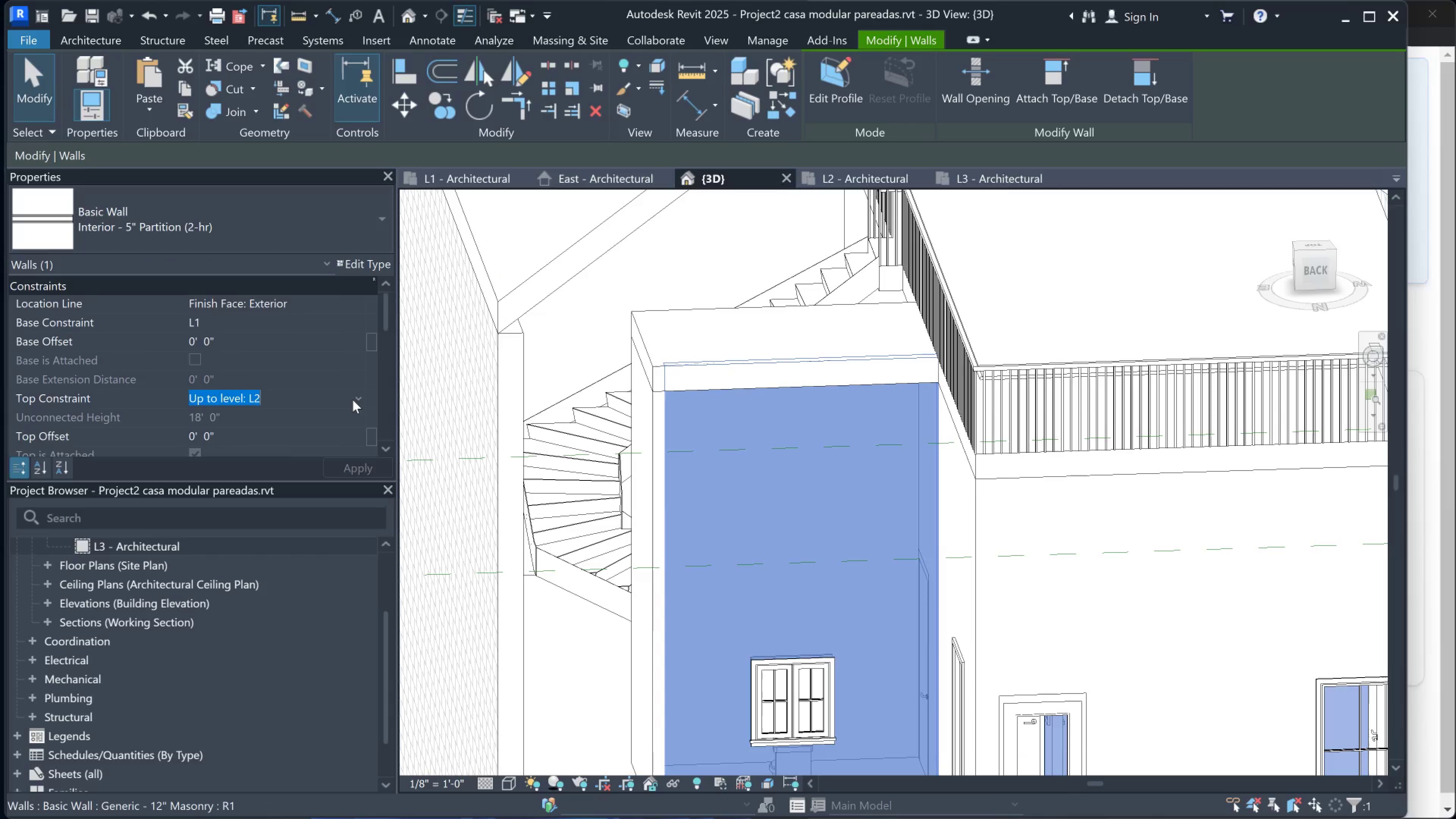 
scroll: coordinate [852, 378], scroll_direction: down, amount: 6.0
 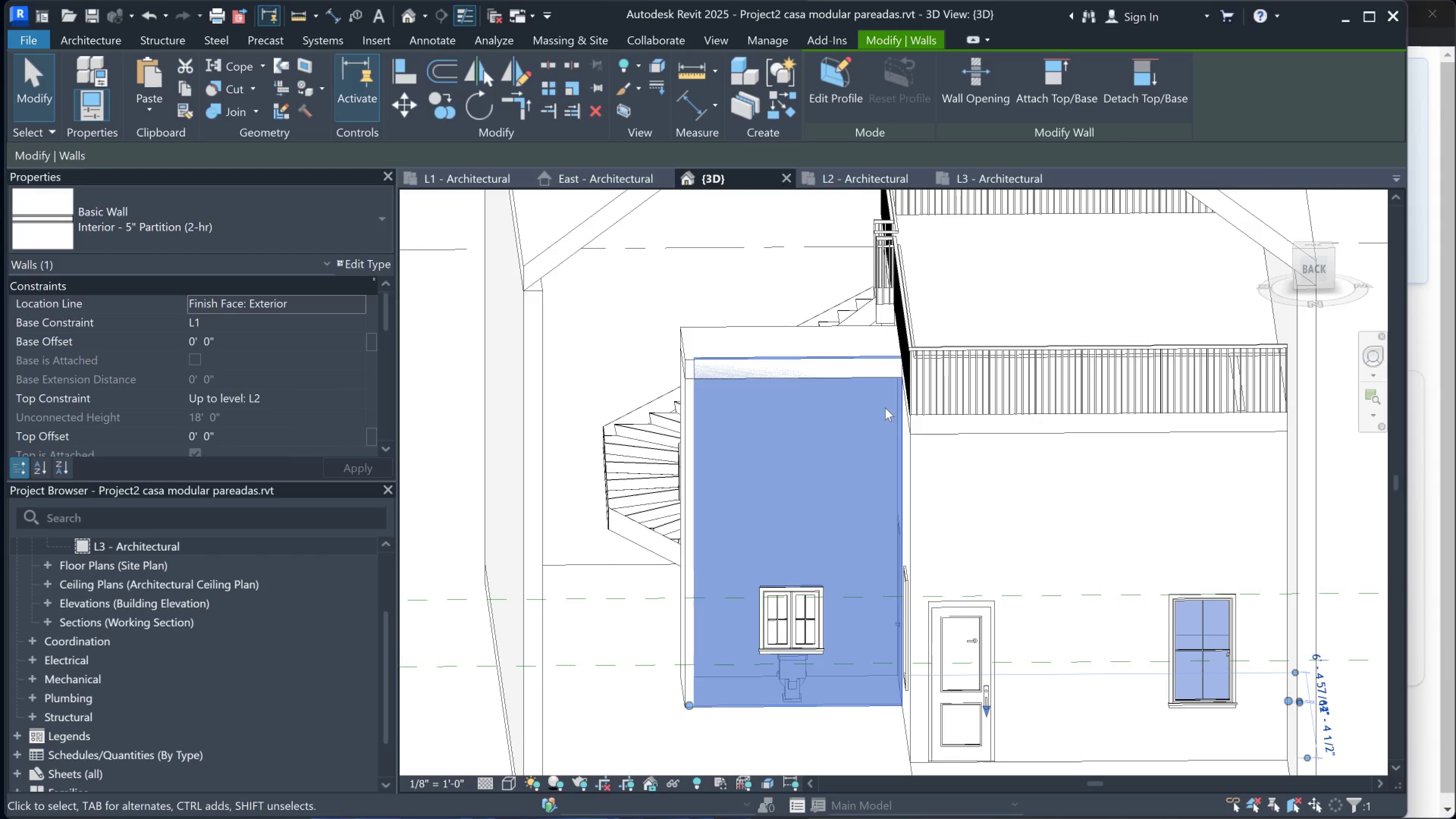 
hold_key(key=ShiftLeft, duration=1.53)
 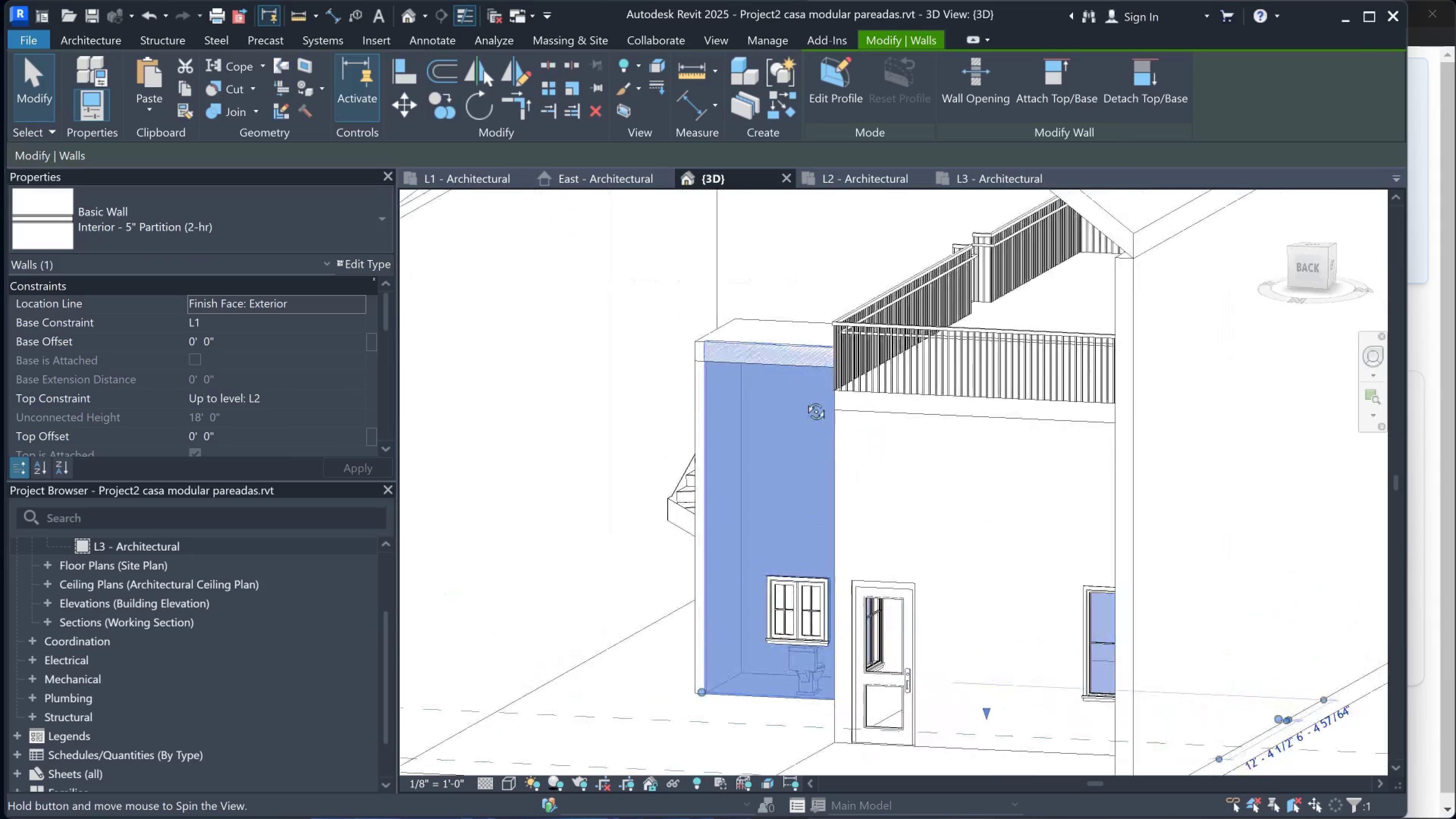 
hold_key(key=ShiftLeft, duration=1.5)
 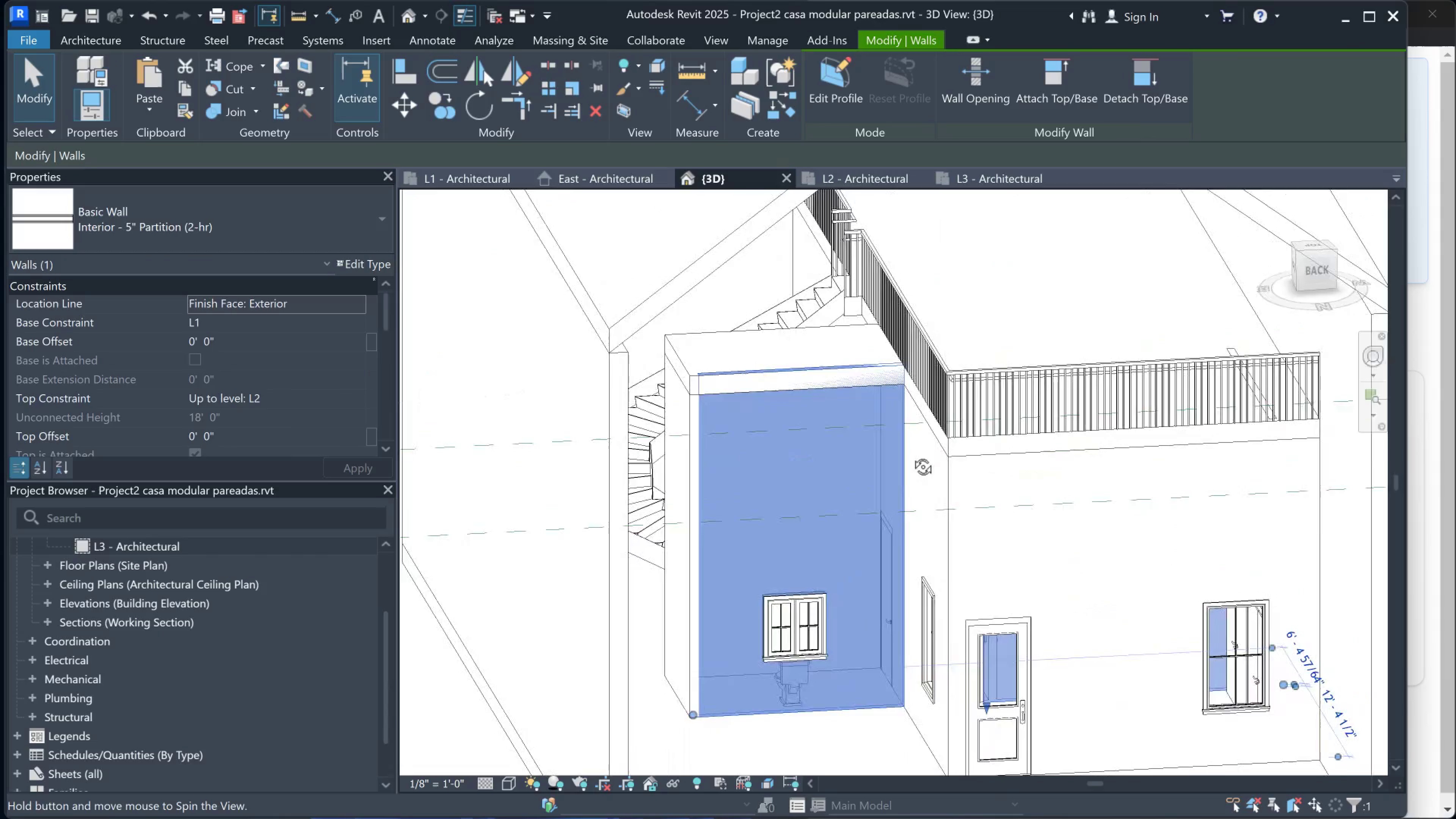 
hold_key(key=ShiftLeft, duration=0.69)
 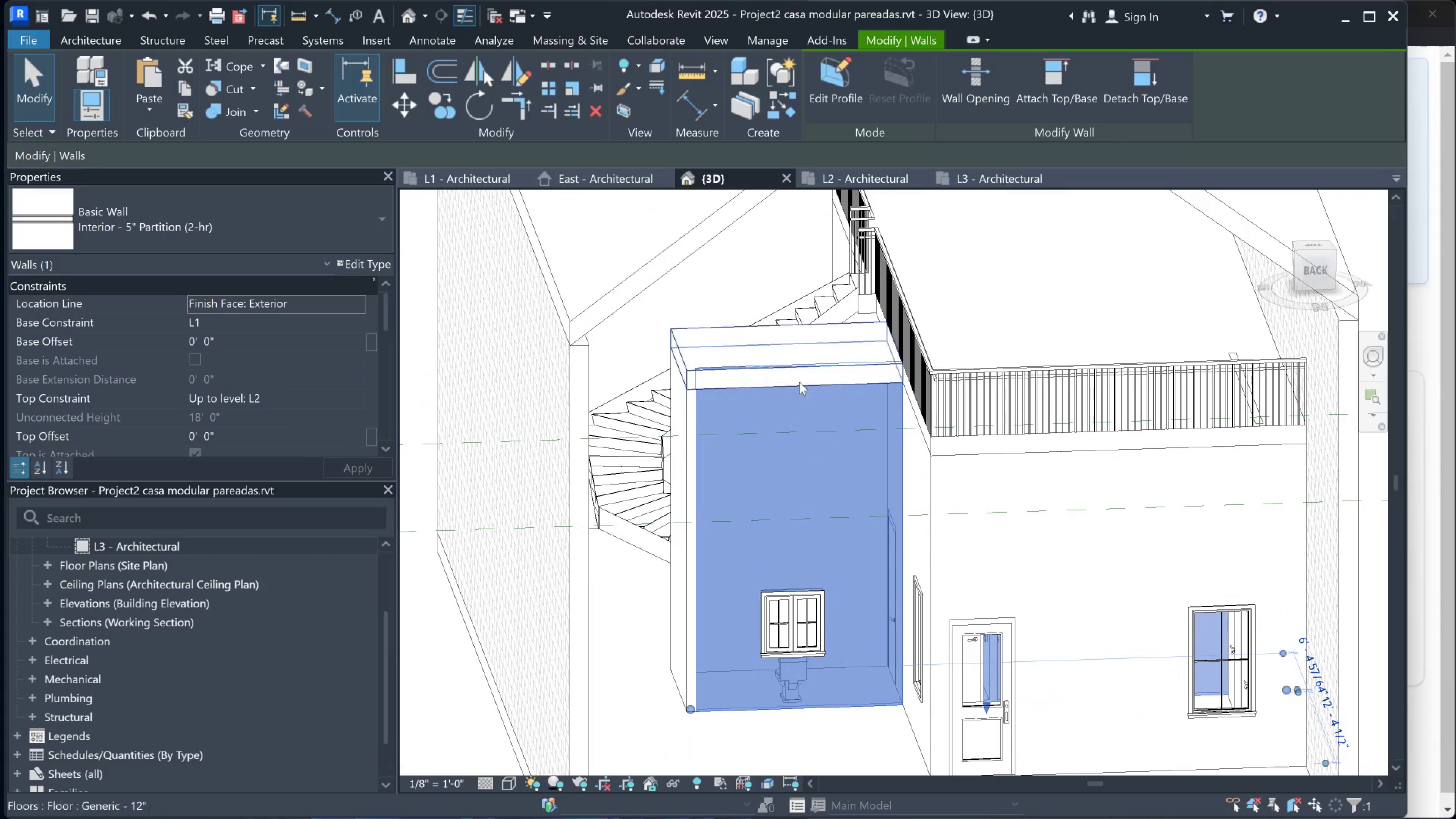 
scroll: coordinate [252, 312], scroll_direction: up, amount: 3.0
 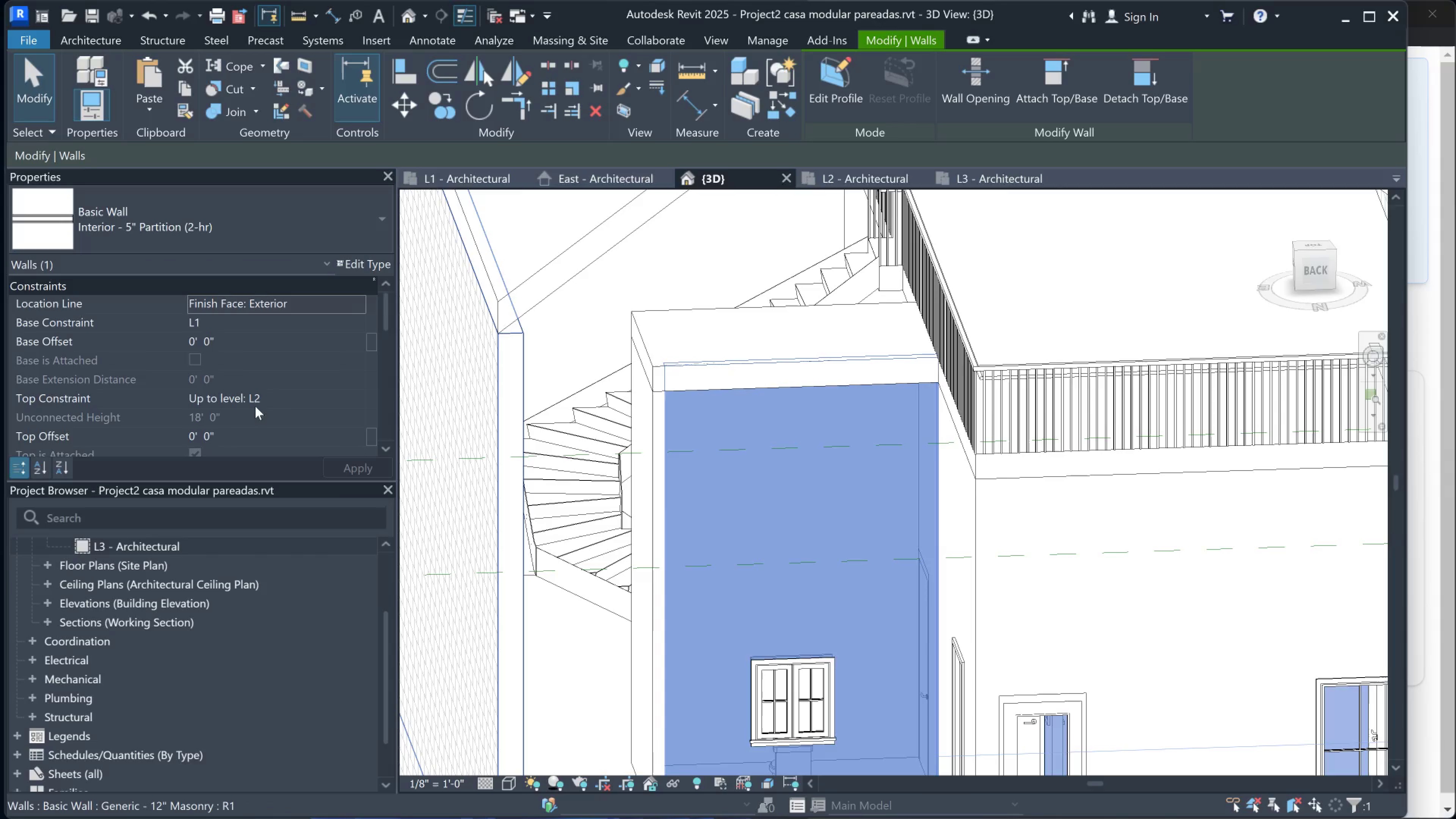 
left_click([286, 394])
 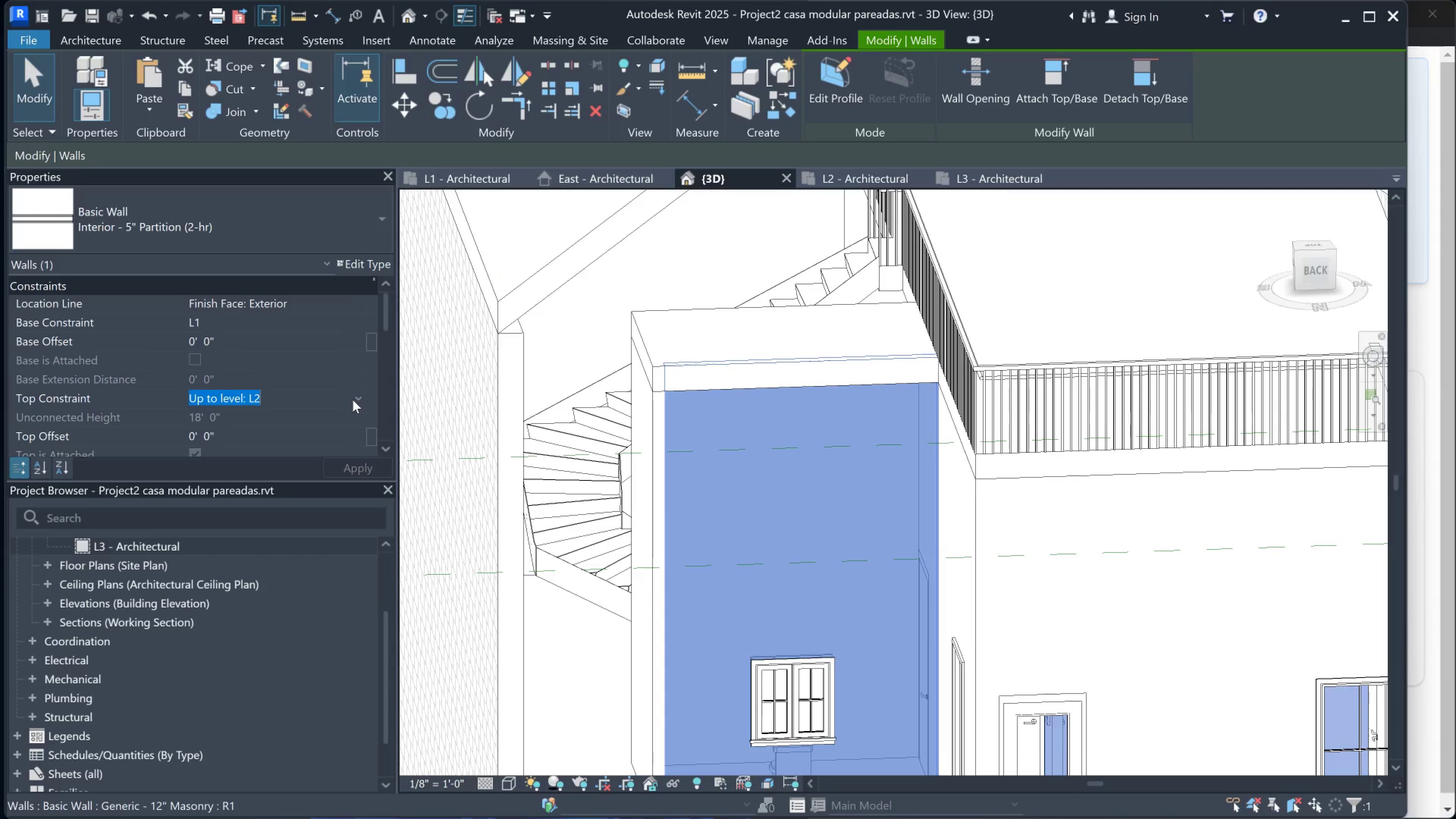 
left_click([353, 400])
 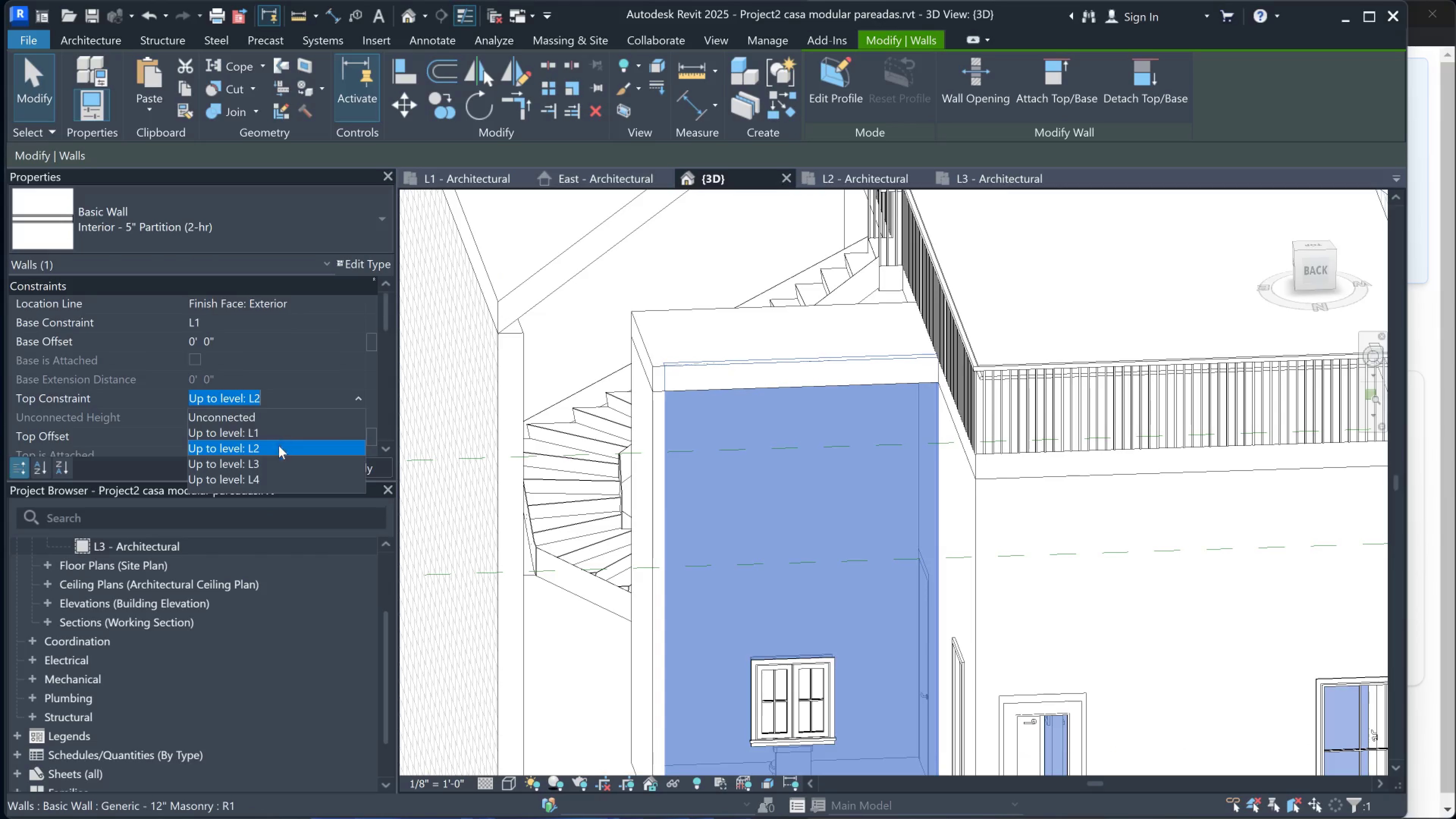 
scroll: coordinate [275, 455], scroll_direction: down, amount: 1.0
 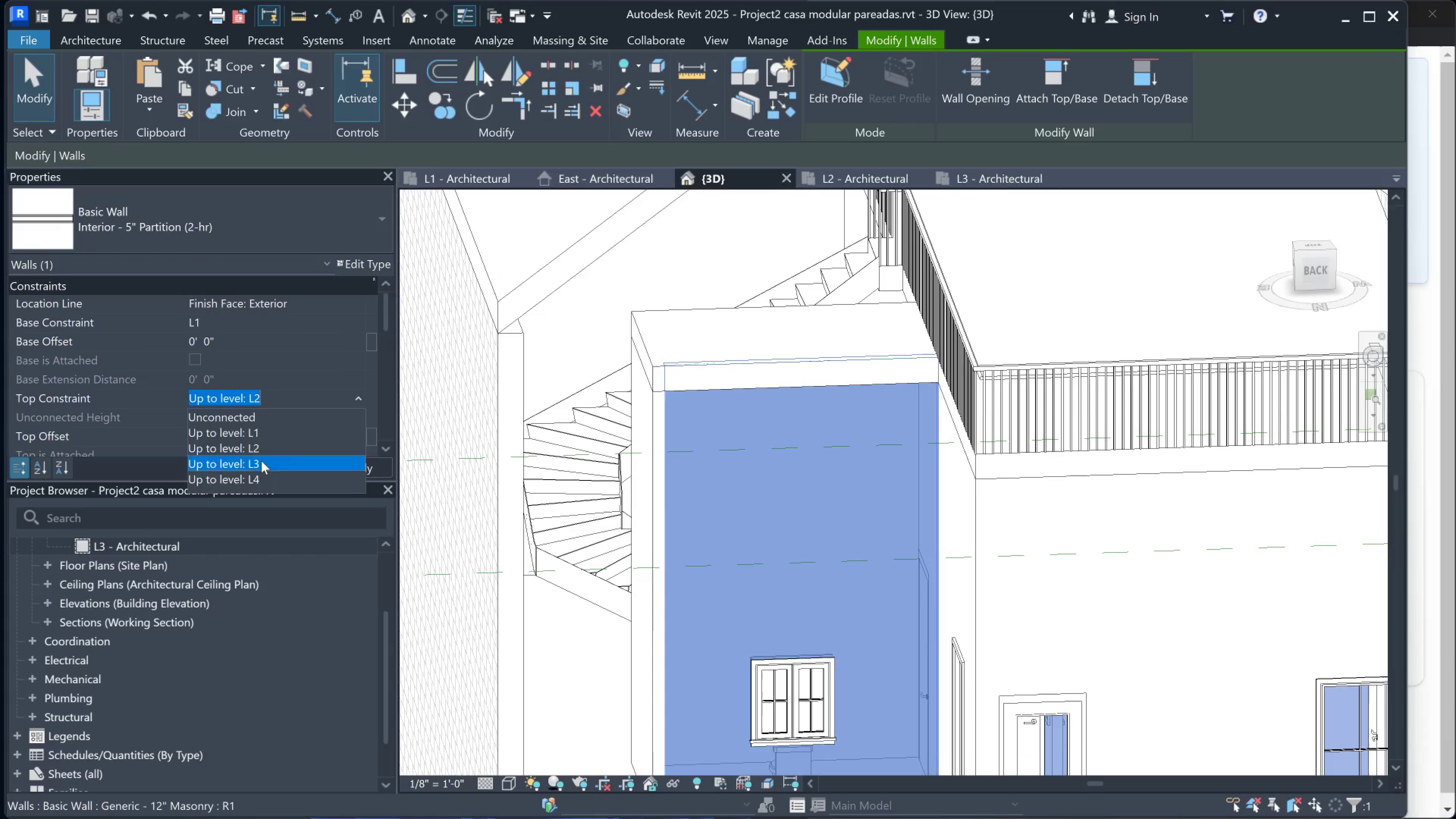 
double_click([340, 465])
 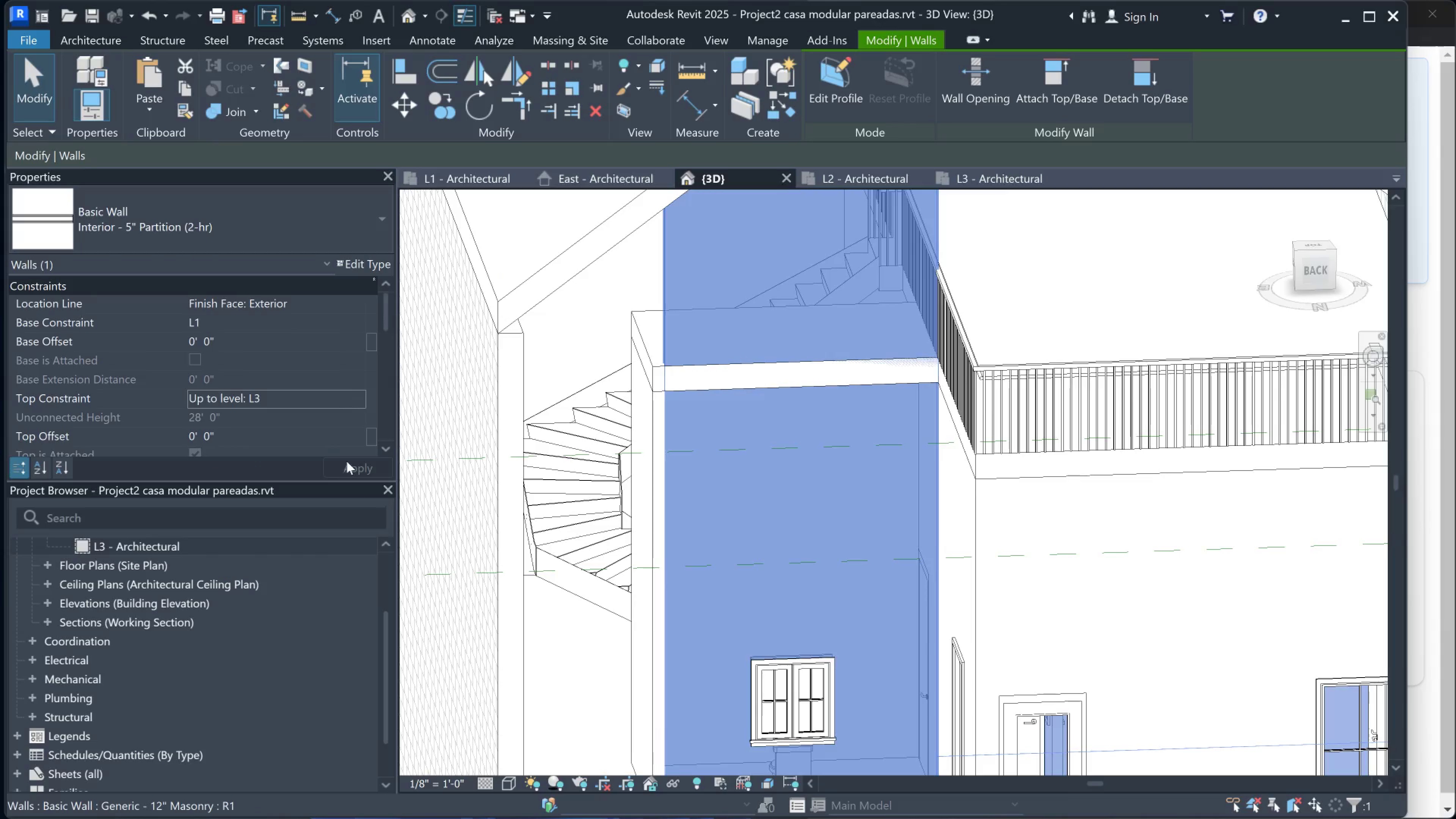 
hold_key(key=ShiftLeft, duration=0.56)
 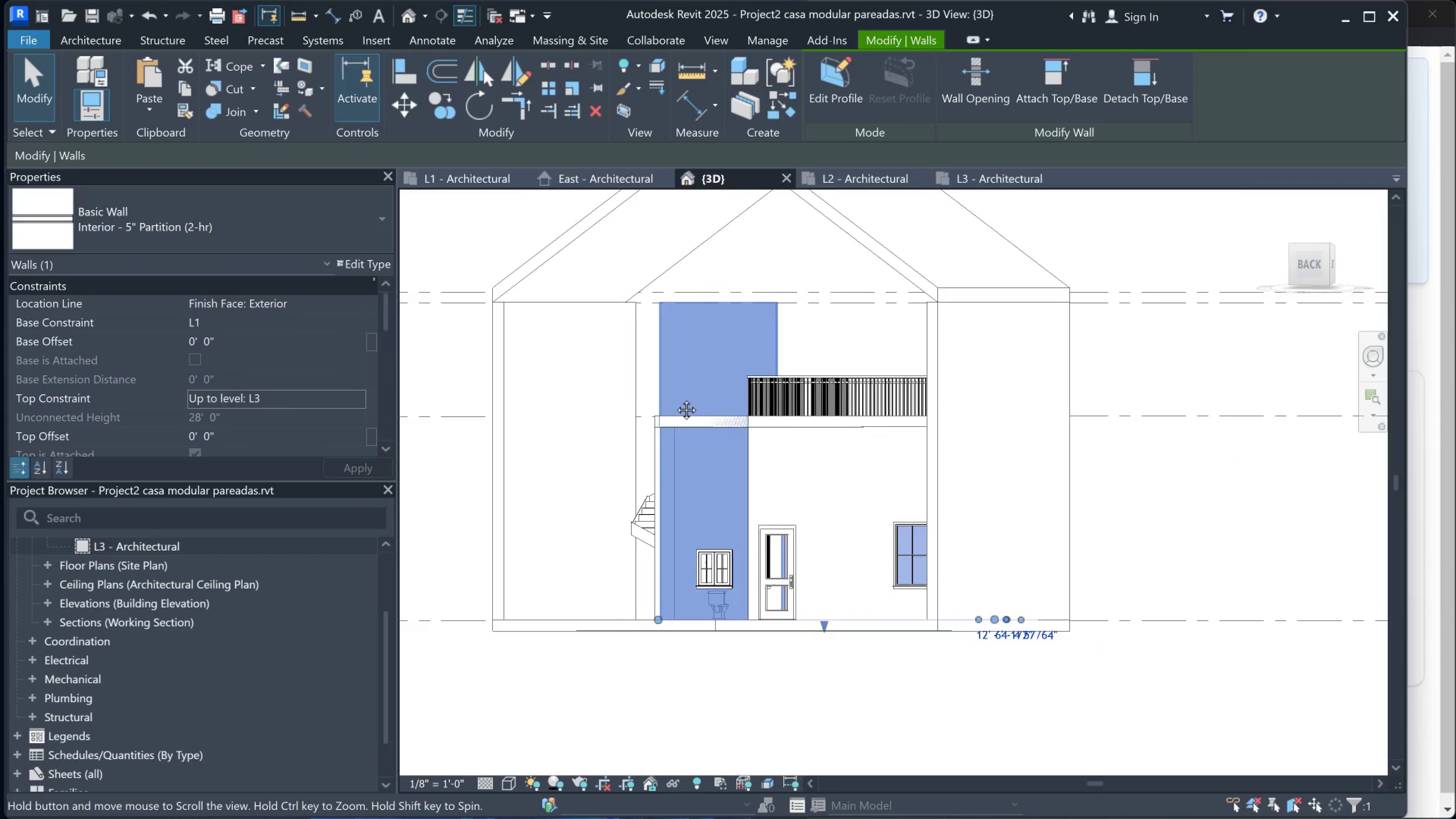 
scroll: coordinate [831, 424], scroll_direction: down, amount: 6.0
 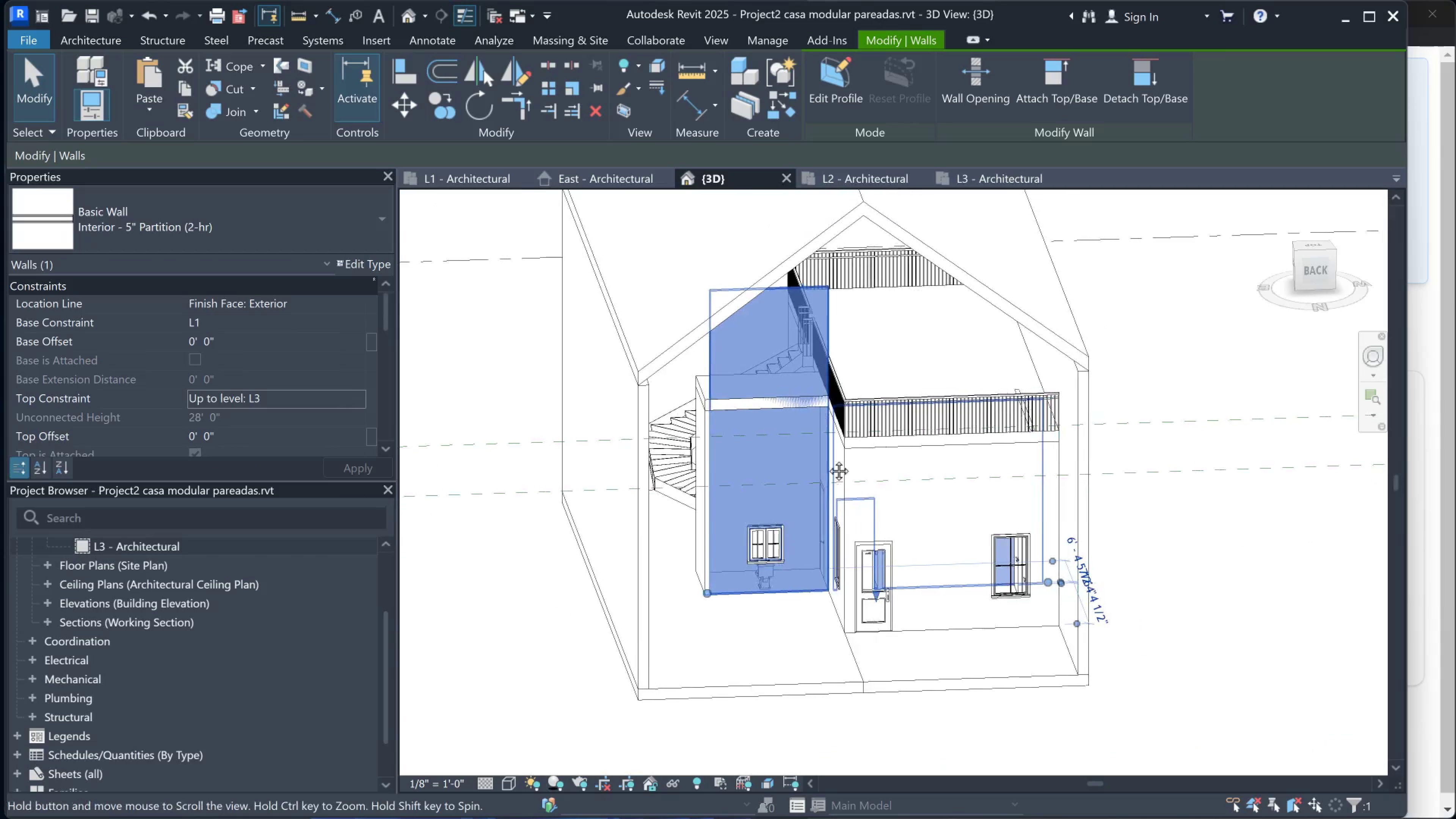 
hold_key(key=ShiftLeft, duration=1.06)
 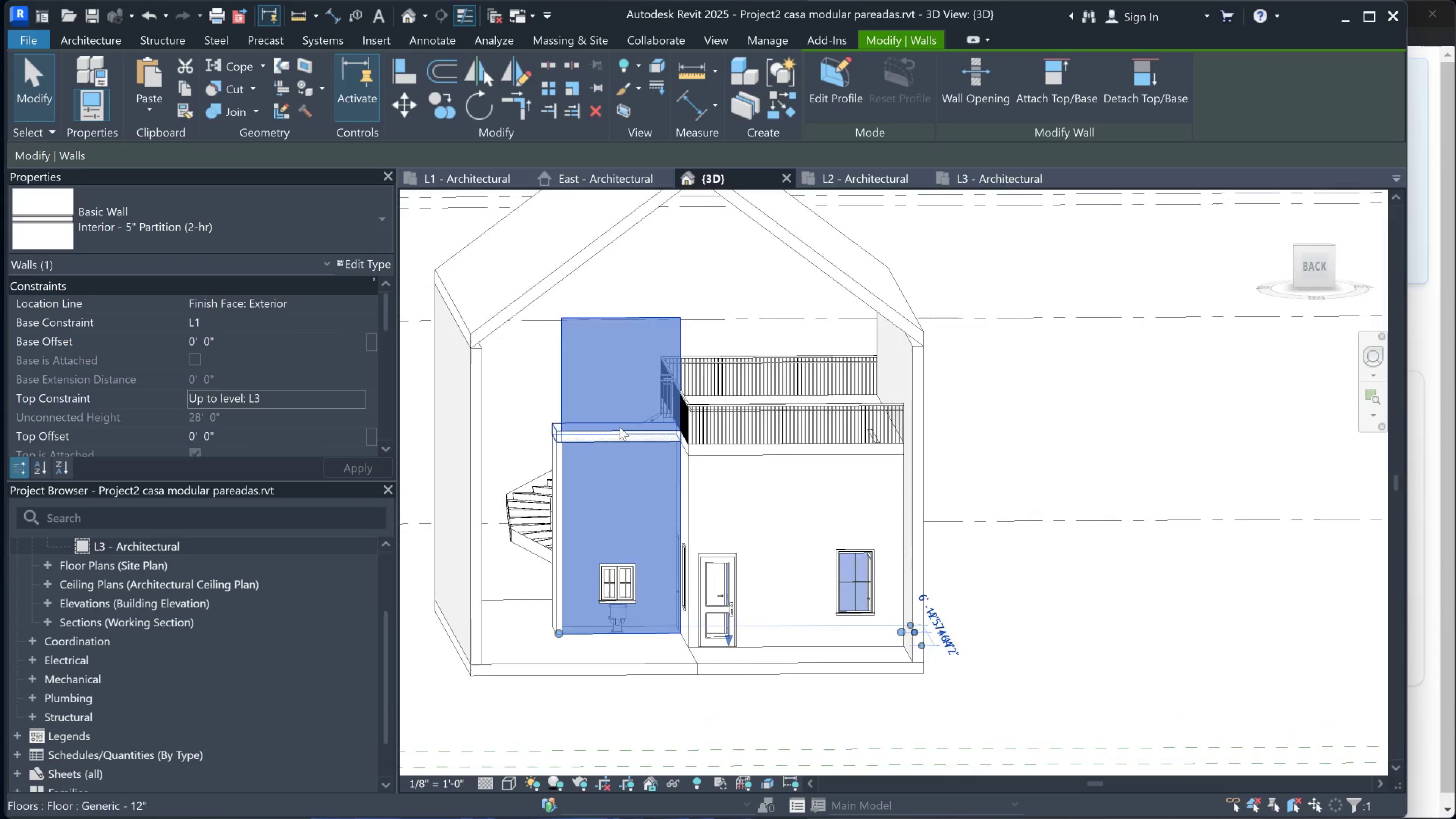 
scroll: coordinate [618, 426], scroll_direction: up, amount: 2.0
 